 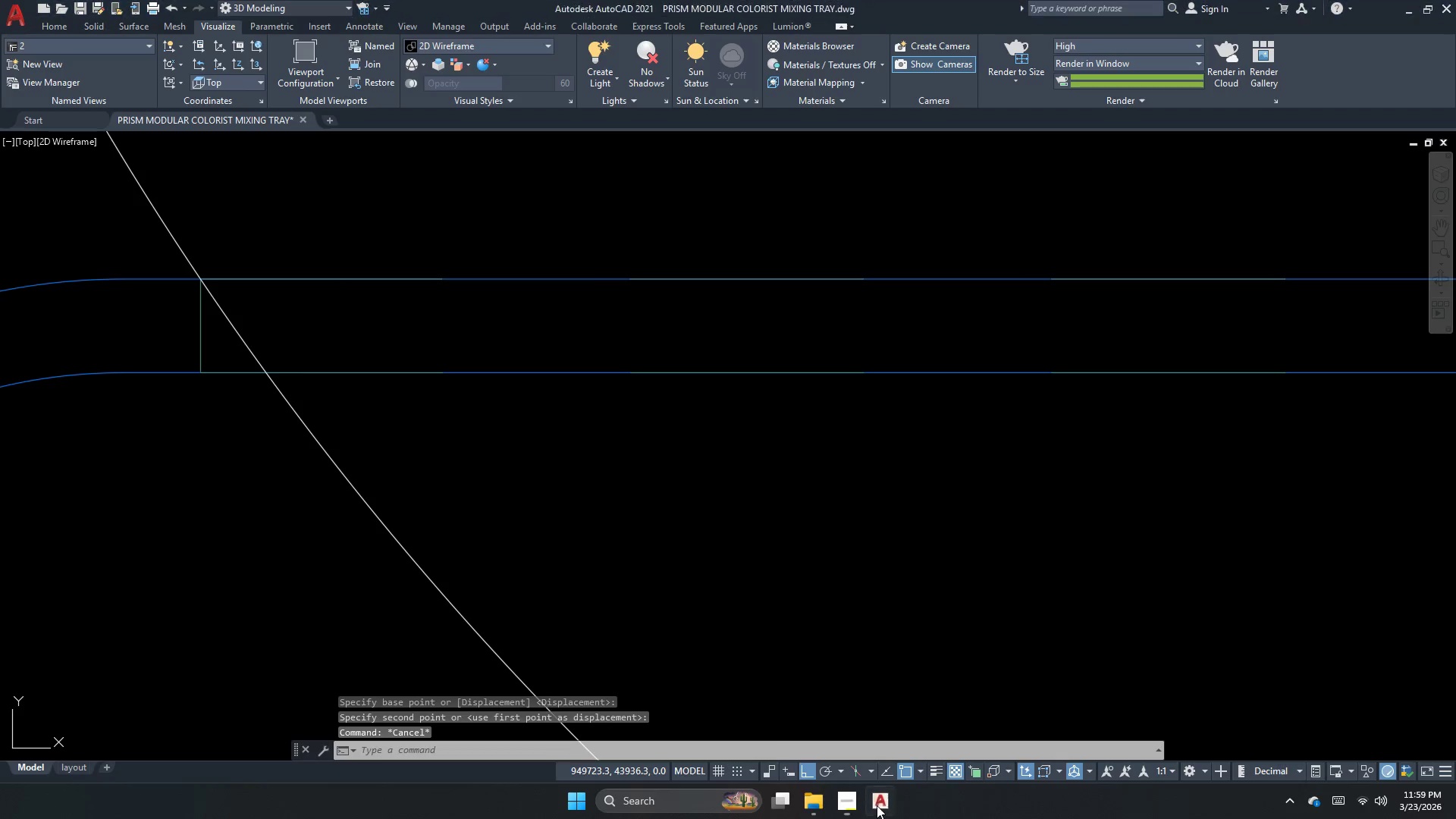 
scroll: coordinate [259, 298], scroll_direction: down, amount: 4.0
 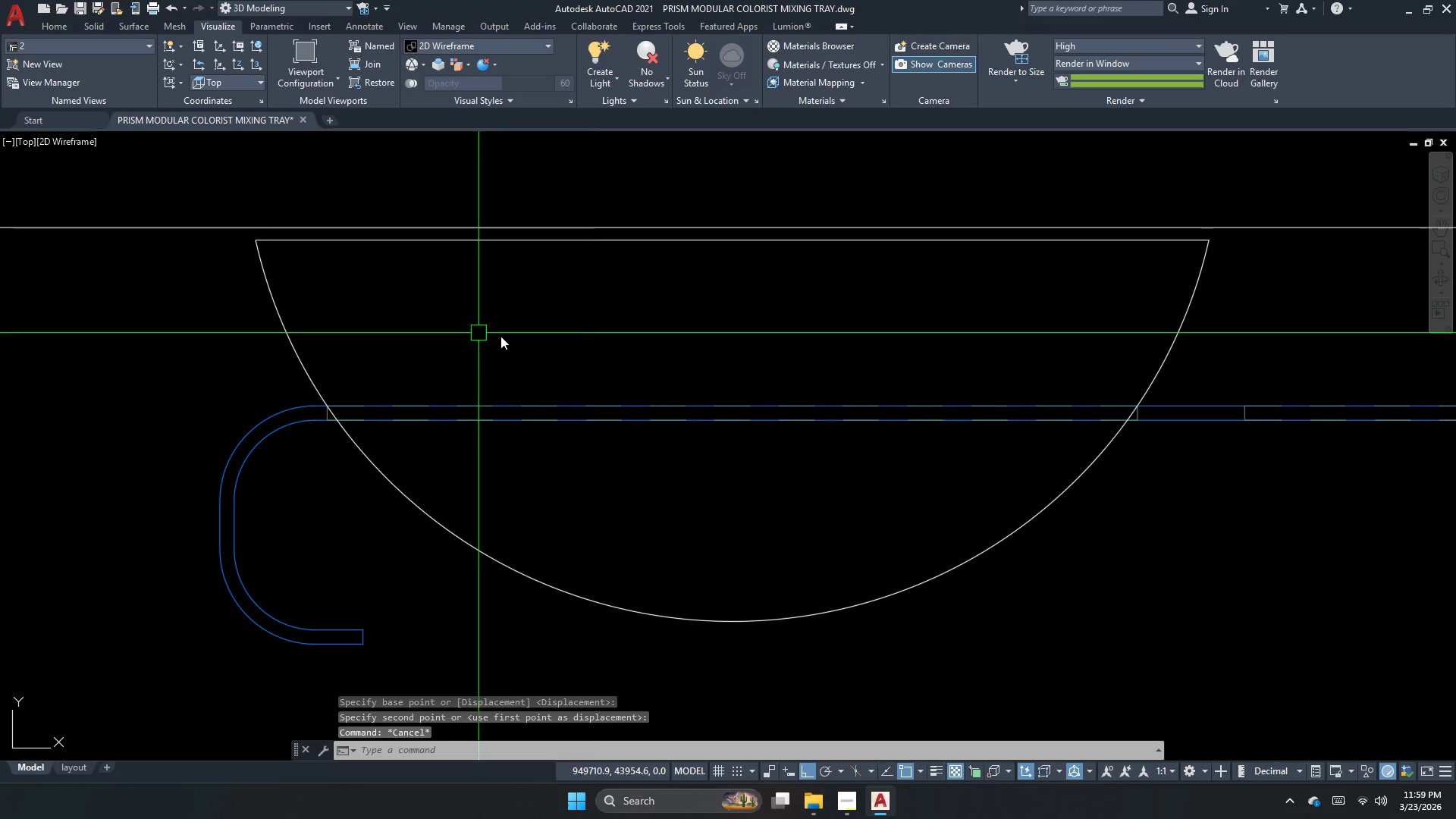 
key(Escape)
 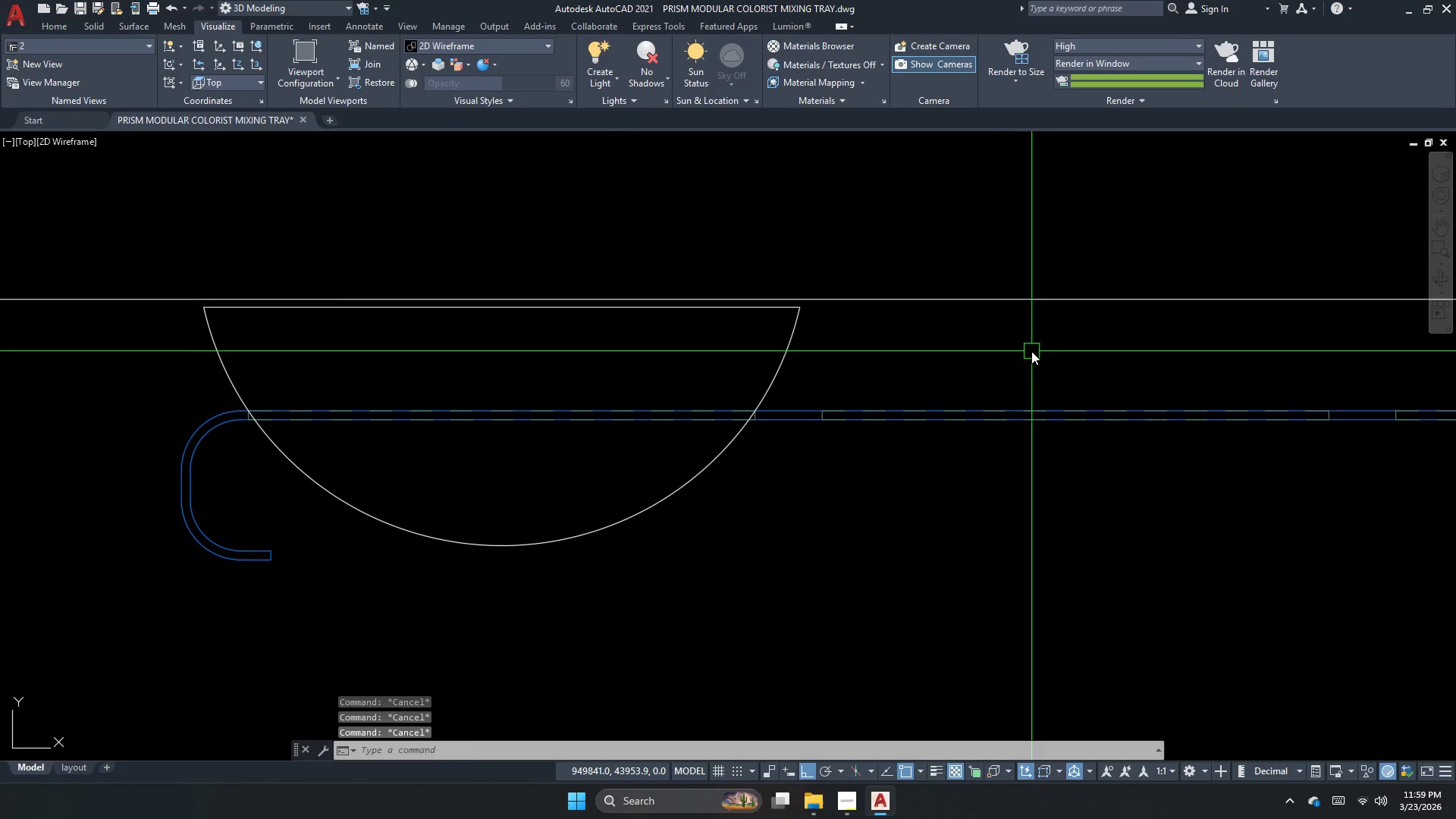 
left_click_drag(start_coordinate=[1031, 351], to_coordinate=[1003, 331])
 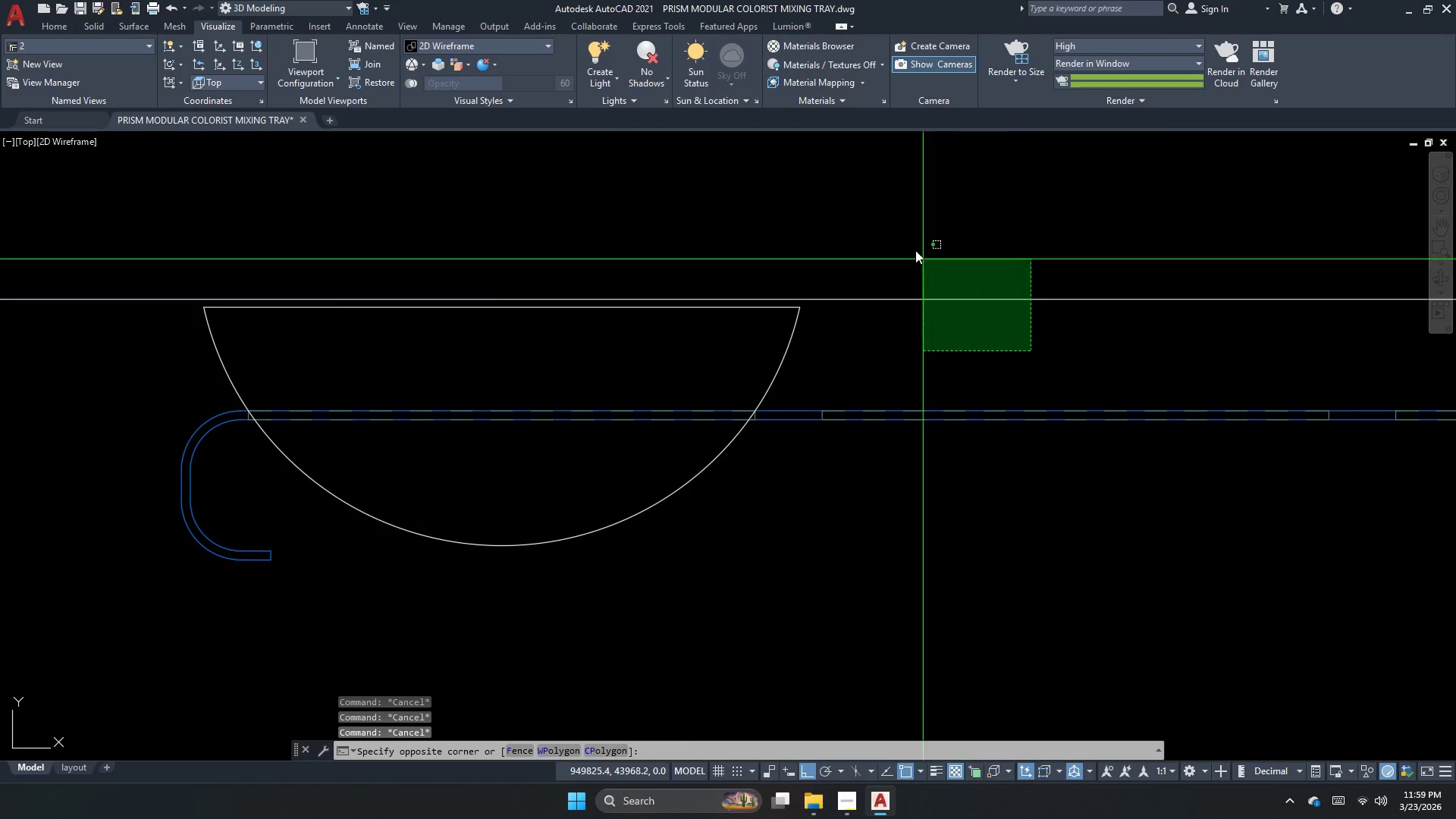 
scroll: coordinate [500, 394], scroll_direction: down, amount: 1.0
 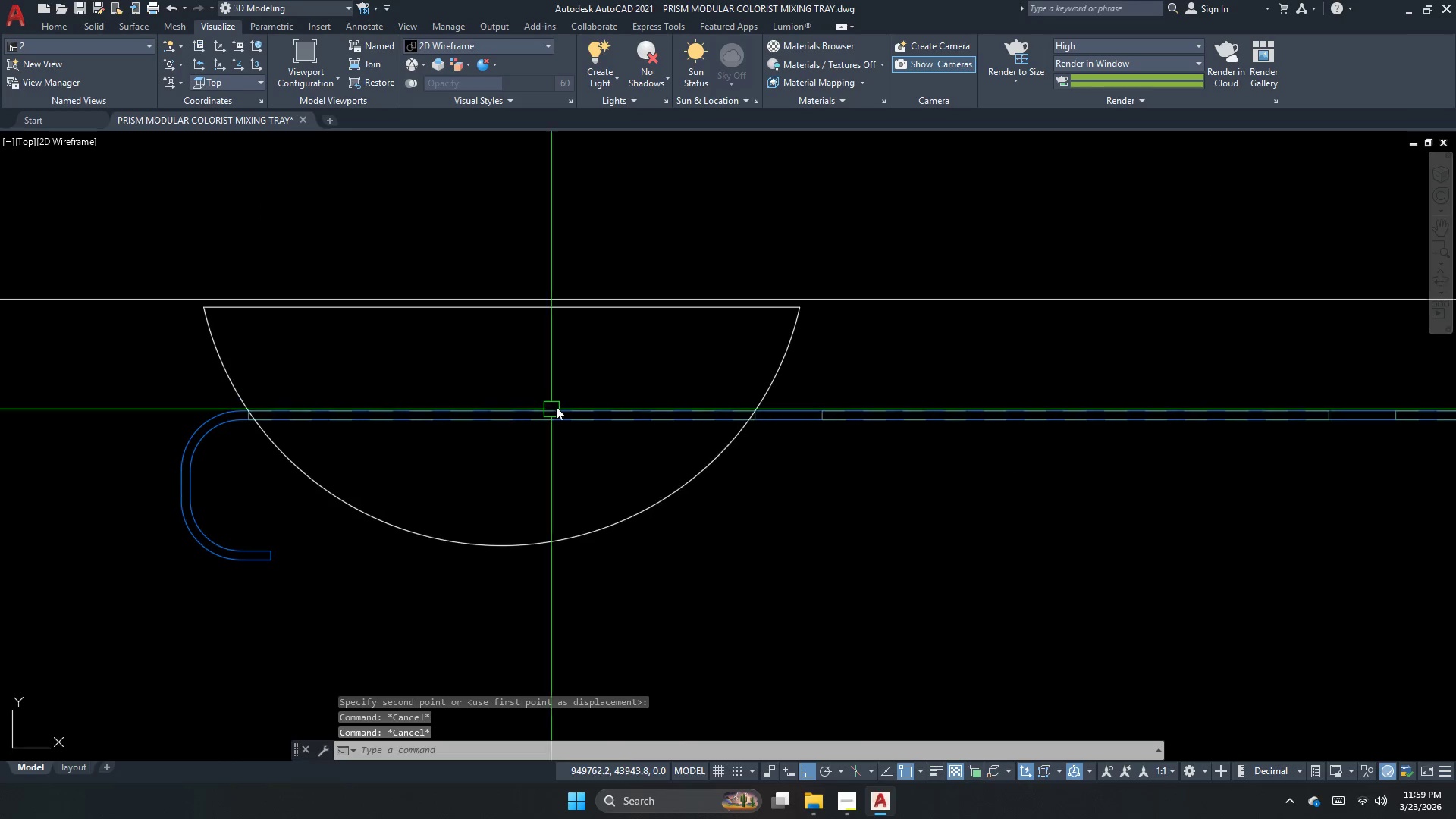 
type(e )
key(Escape)
key(Escape)
type(dli )
key(Escape)
 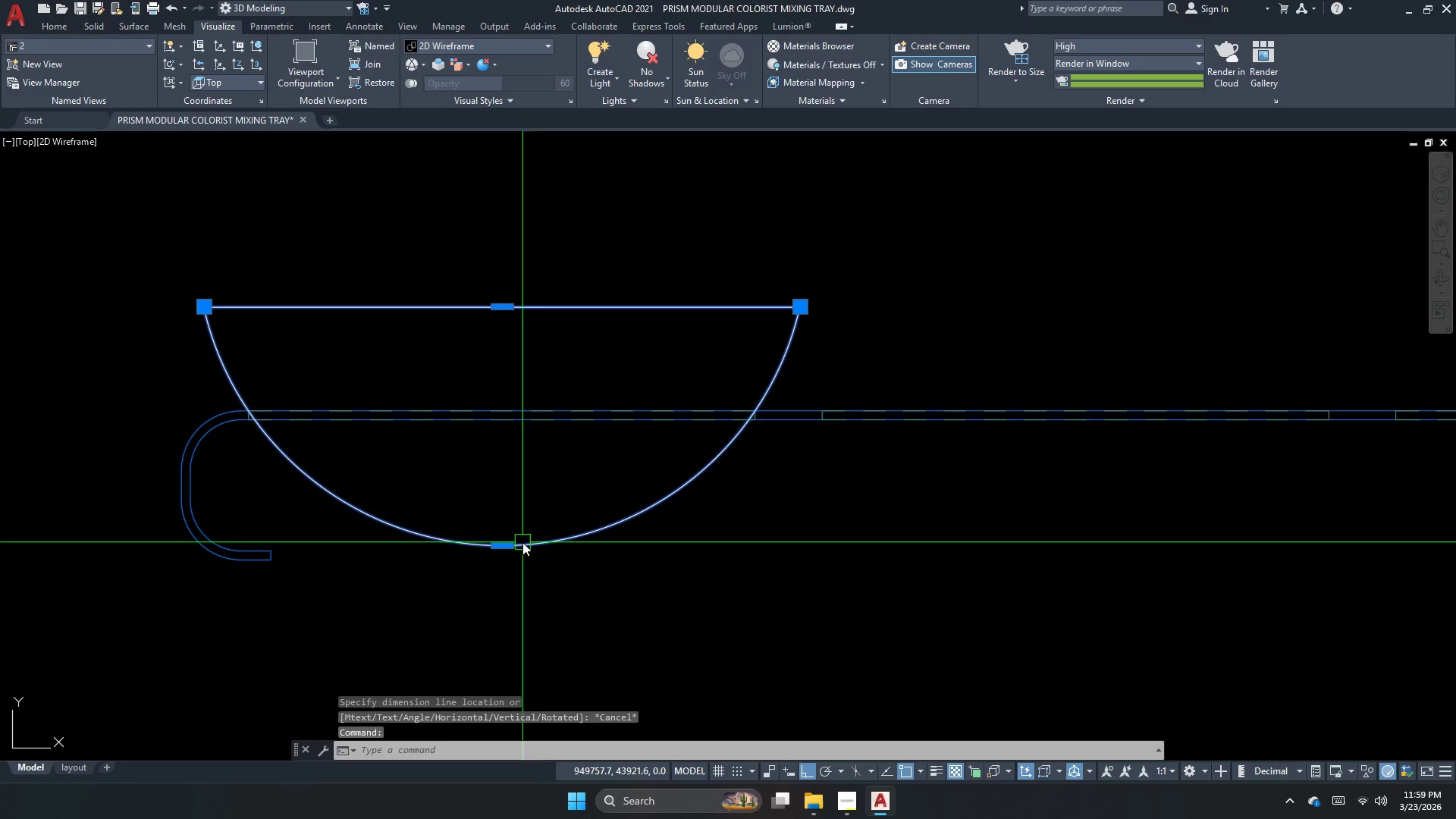 
left_click_drag(start_coordinate=[497, 304], to_coordinate=[523, 325])
 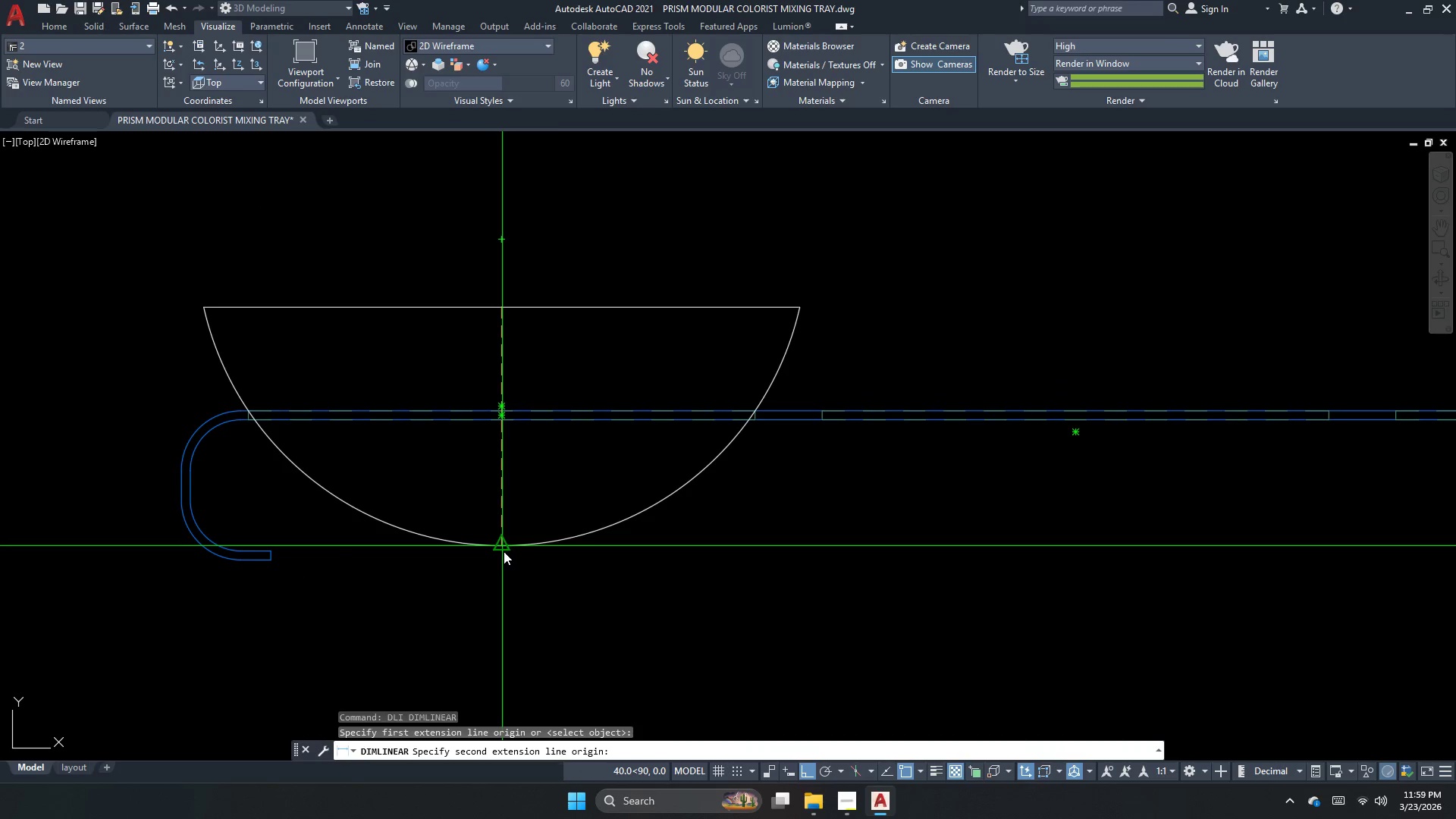 
left_click_drag(start_coordinate=[500, 550], to_coordinate=[524, 544])
 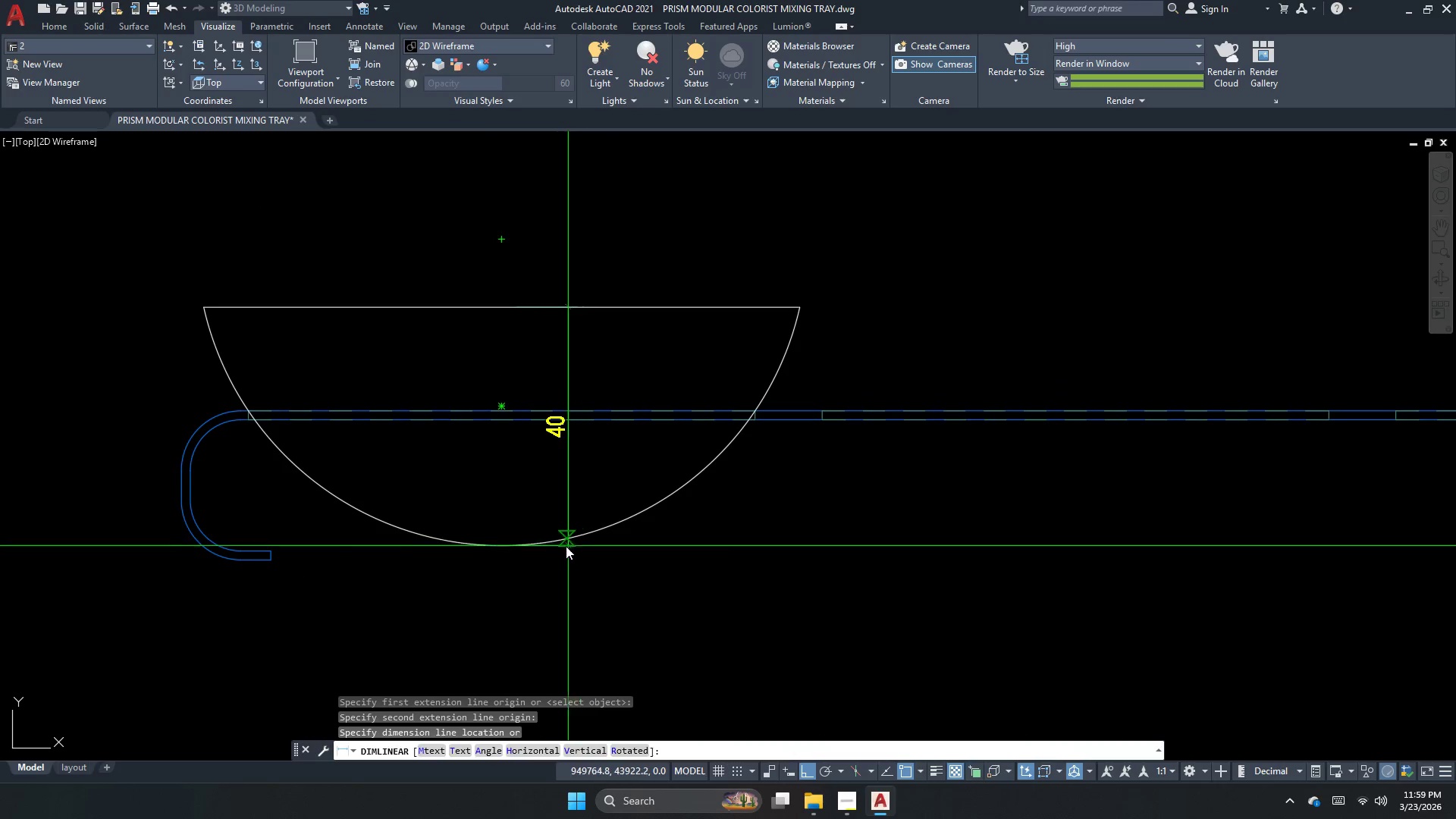 
left_click([545, 549])
 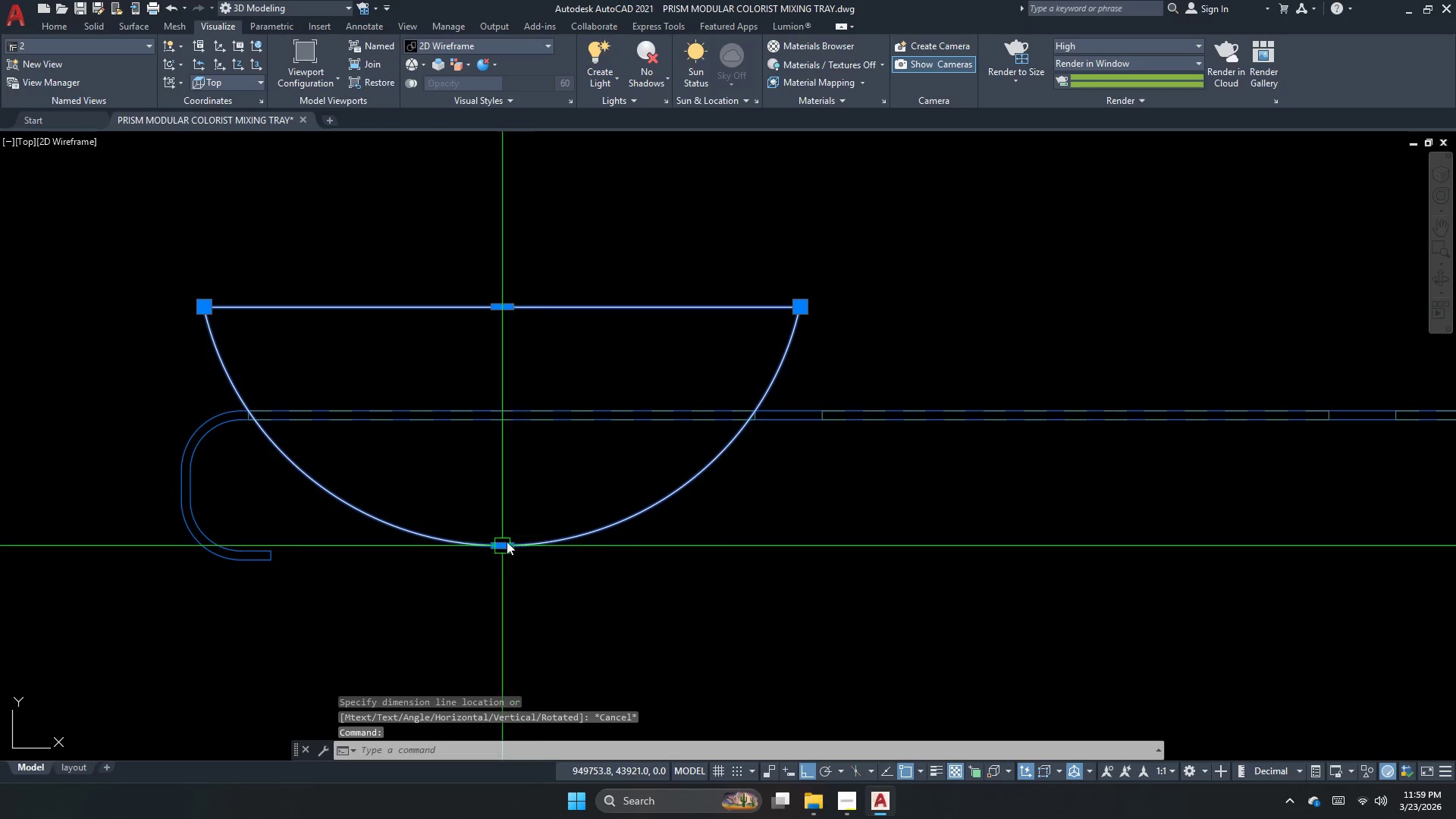 
type(co )
 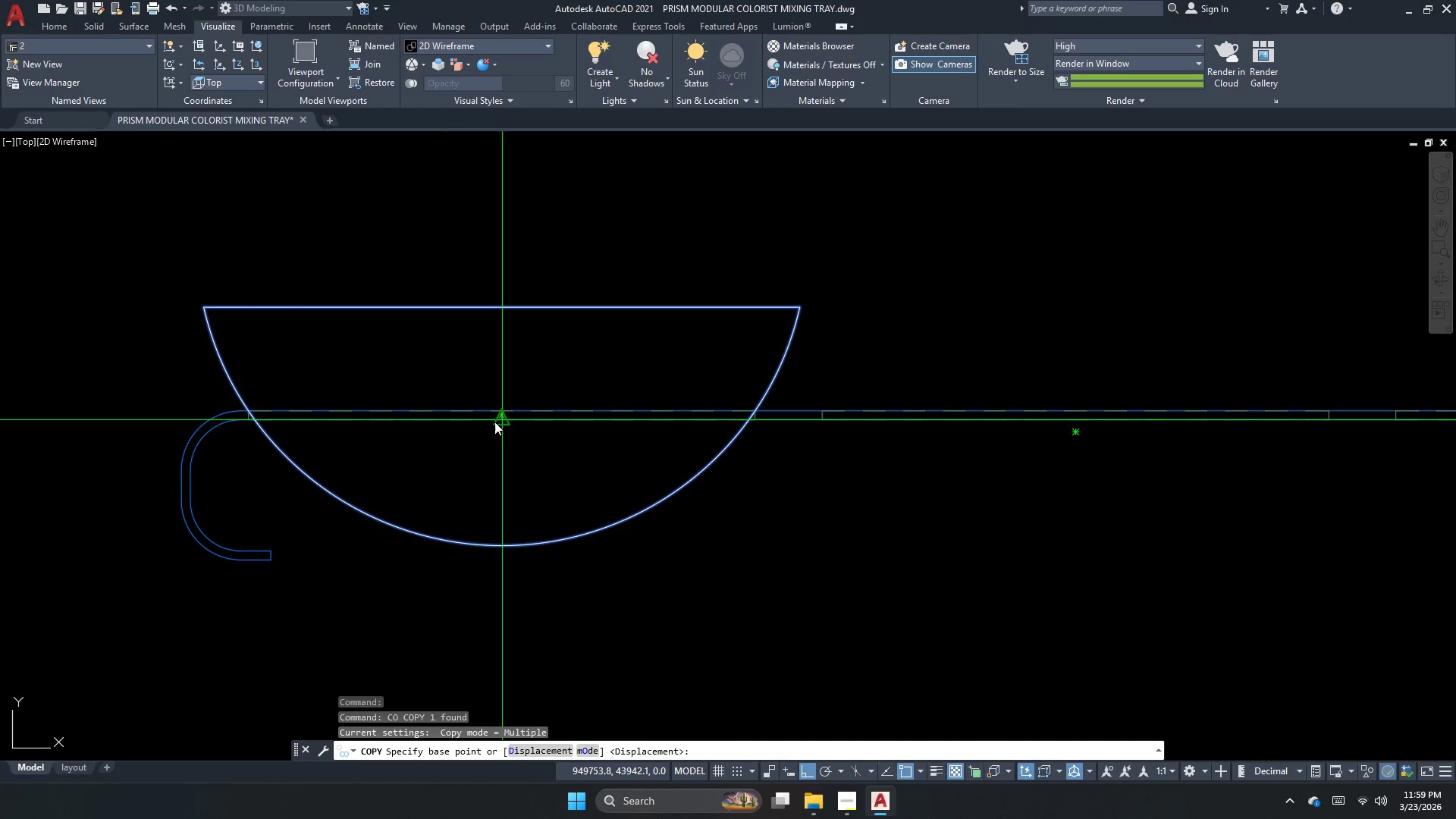 
scroll: coordinate [516, 405], scroll_direction: up, amount: 1.0
 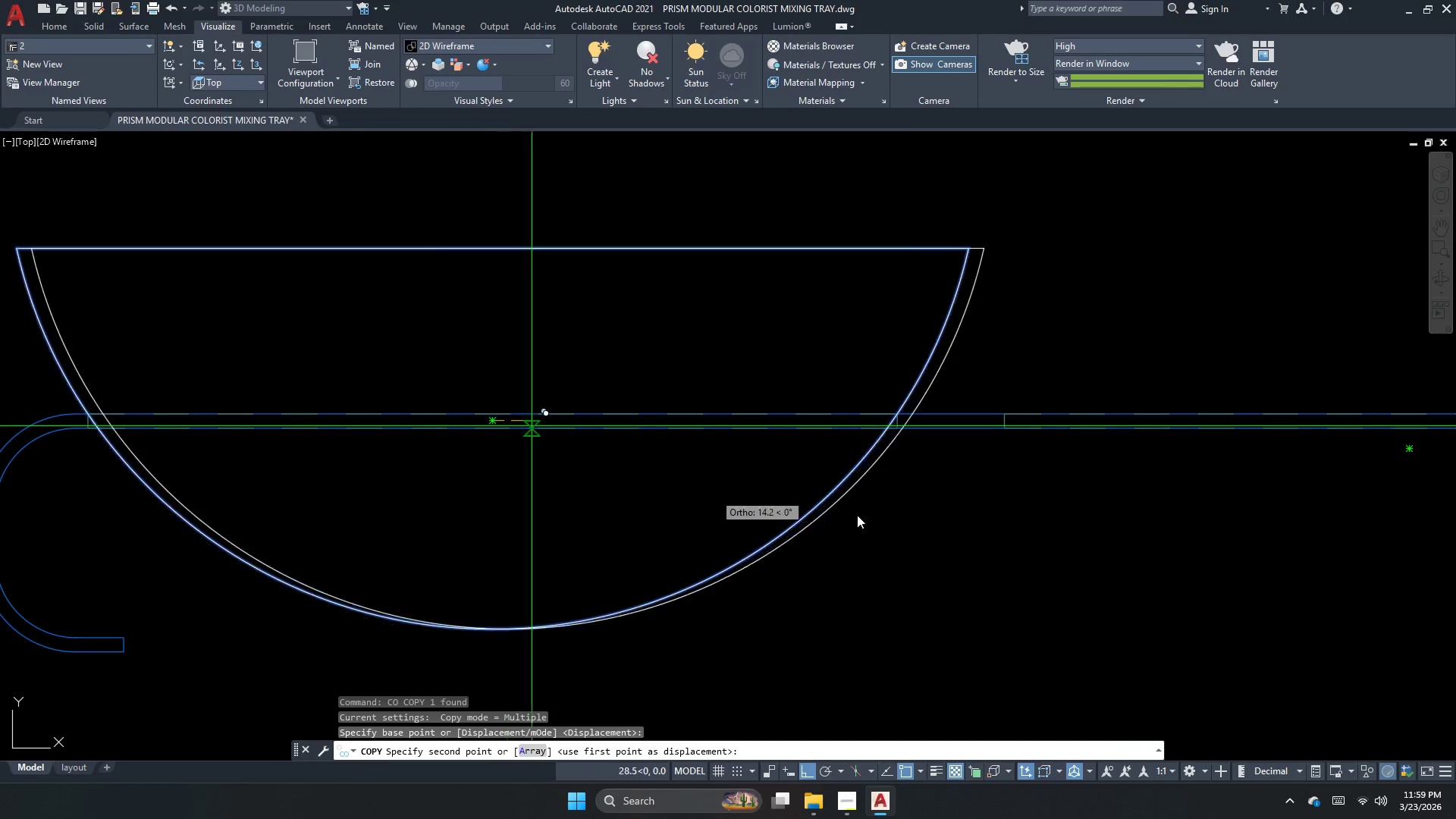 
scroll: coordinate [551, 514], scroll_direction: down, amount: 2.0
 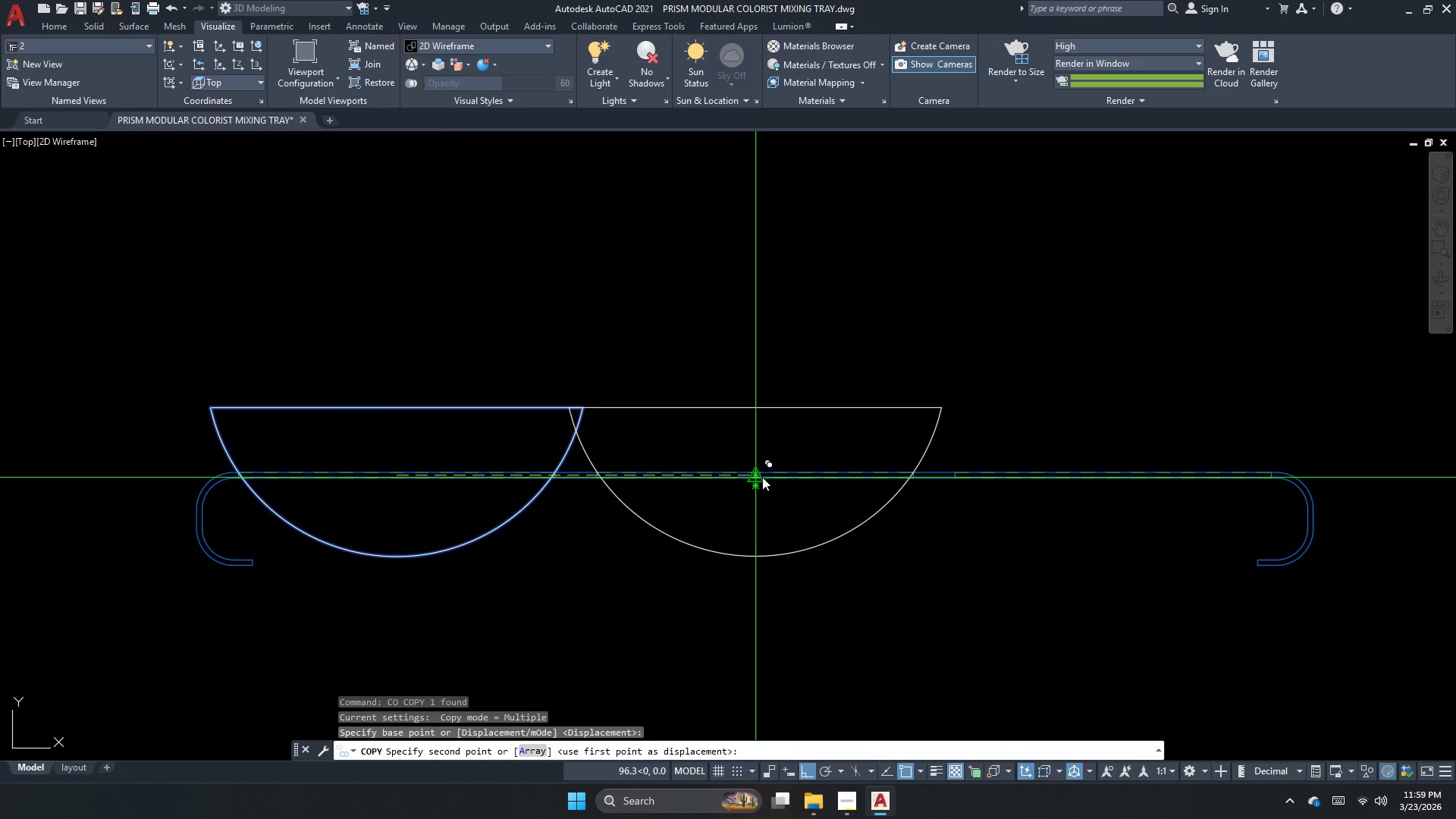 
scroll: coordinate [759, 477], scroll_direction: up, amount: 2.0
 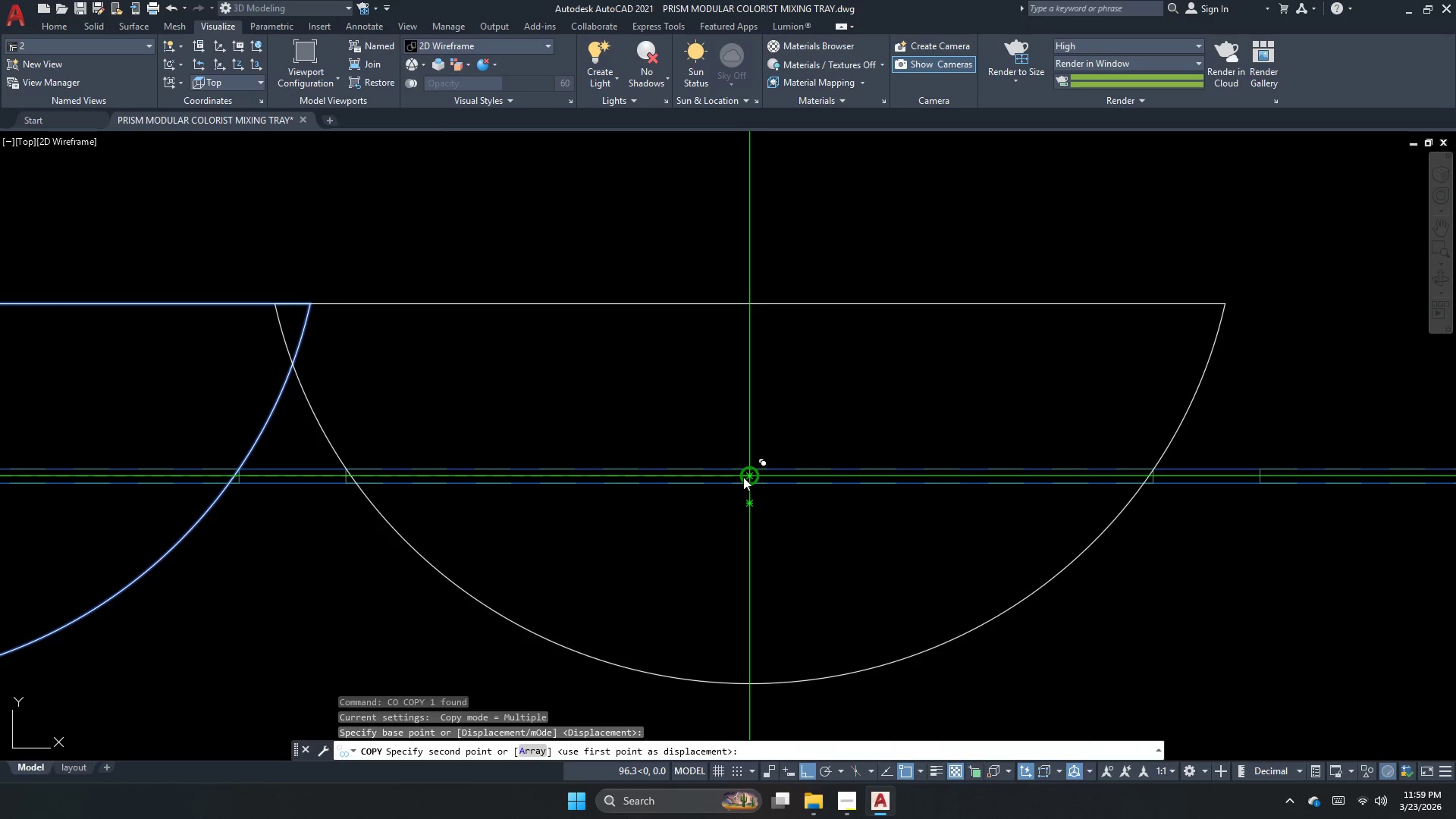 
left_click([743, 477])
 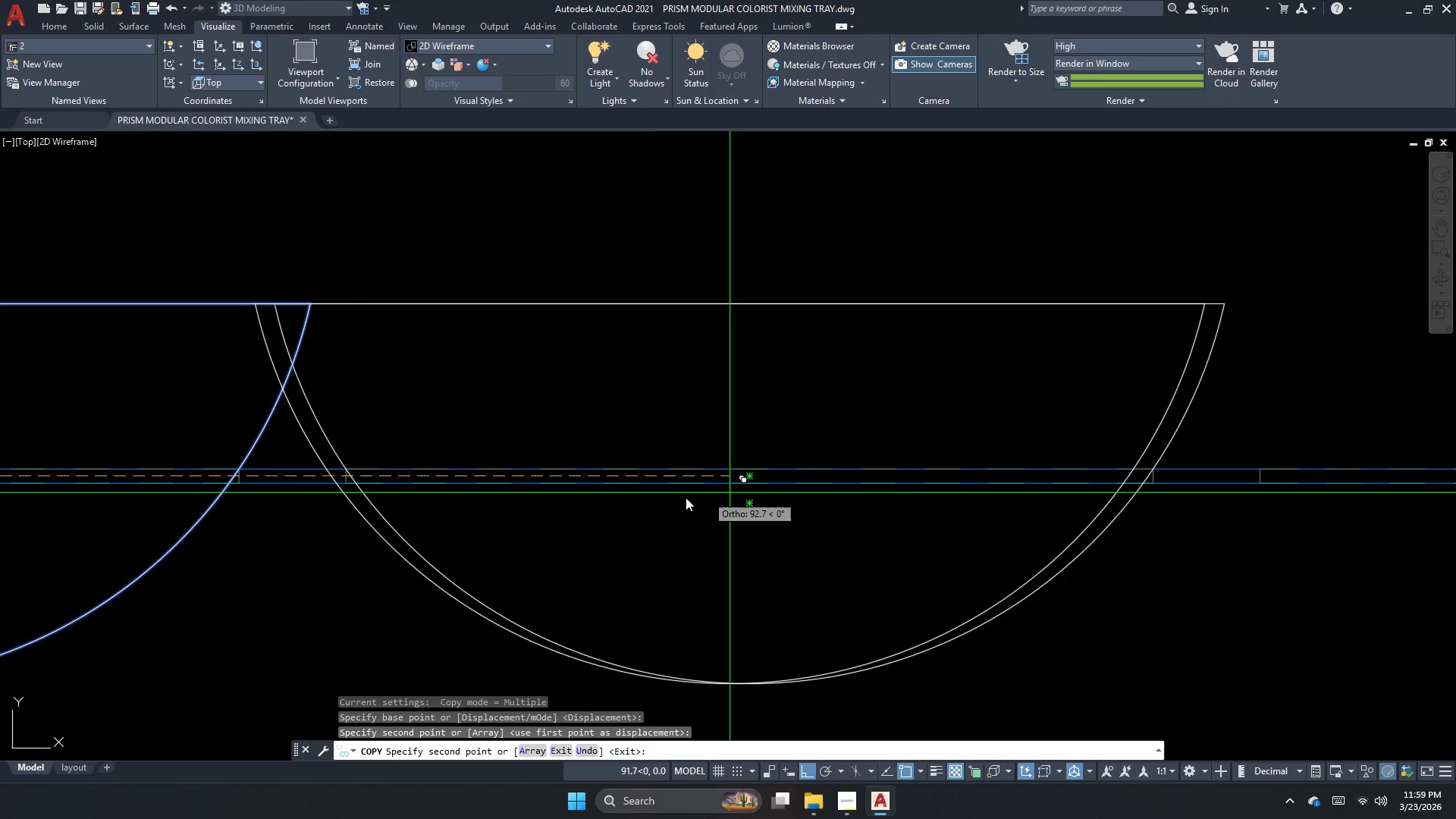 
key(Escape)
 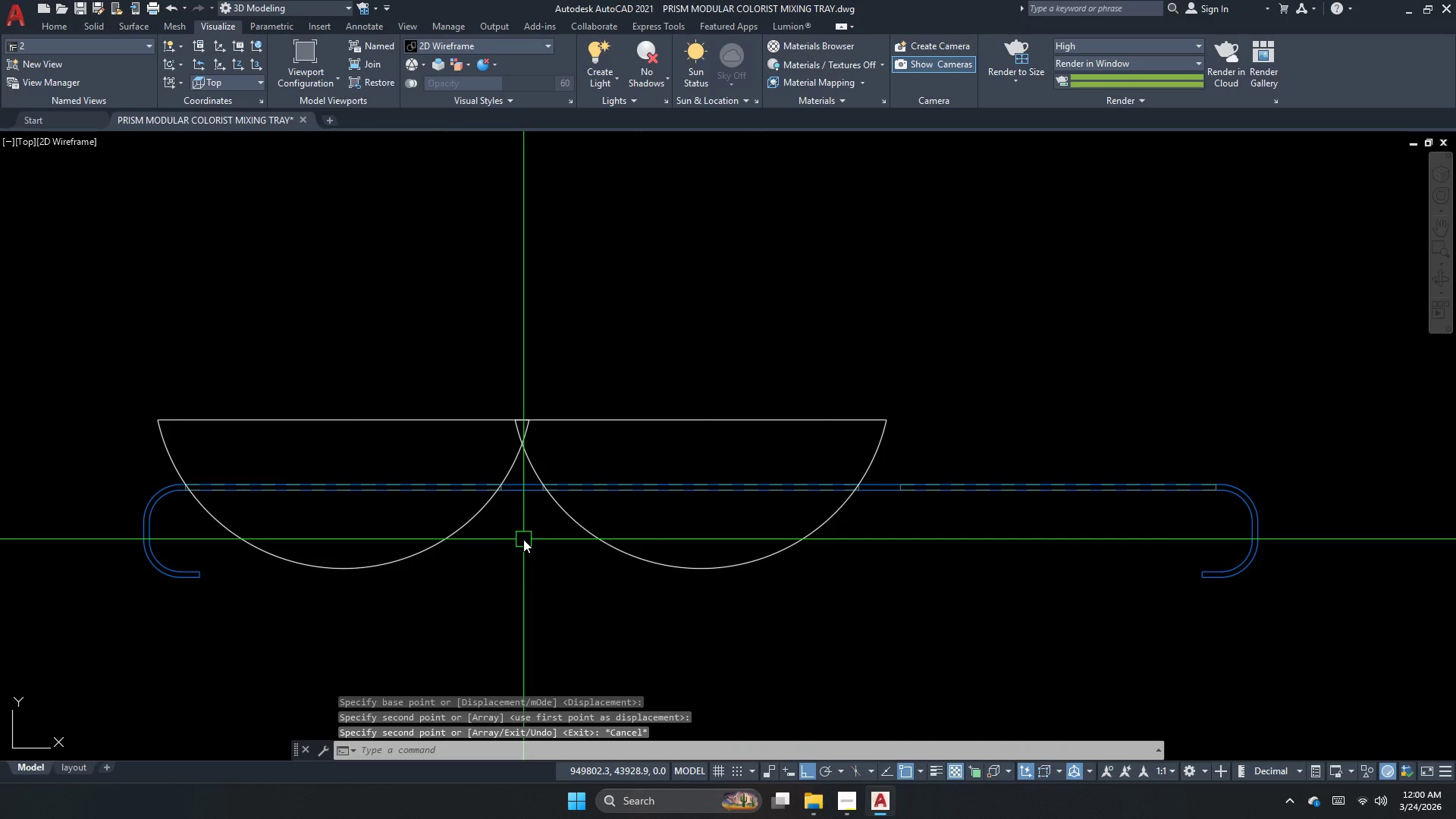 
scroll: coordinate [665, 494], scroll_direction: down, amount: 2.0
 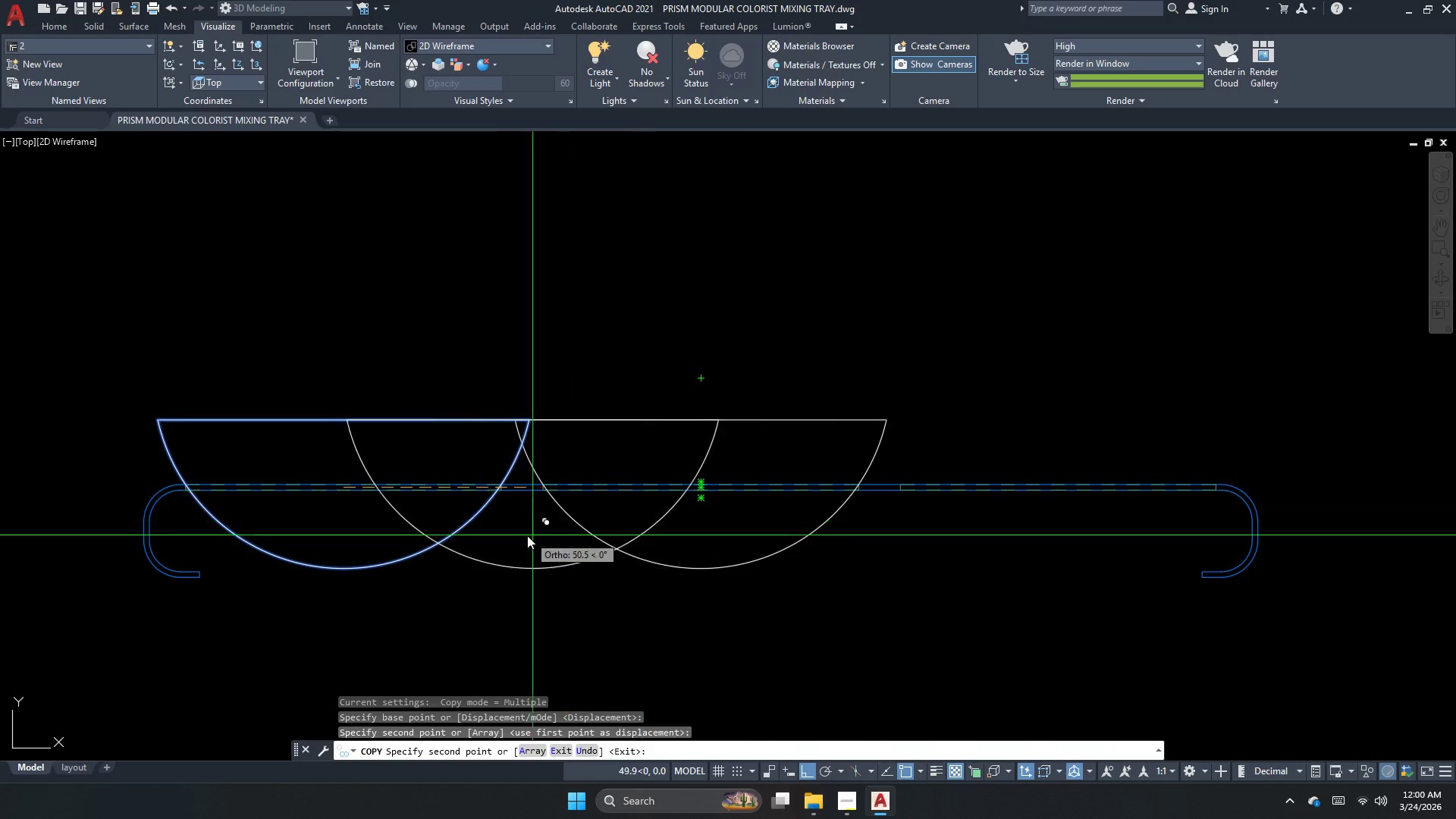 
key(Escape)
 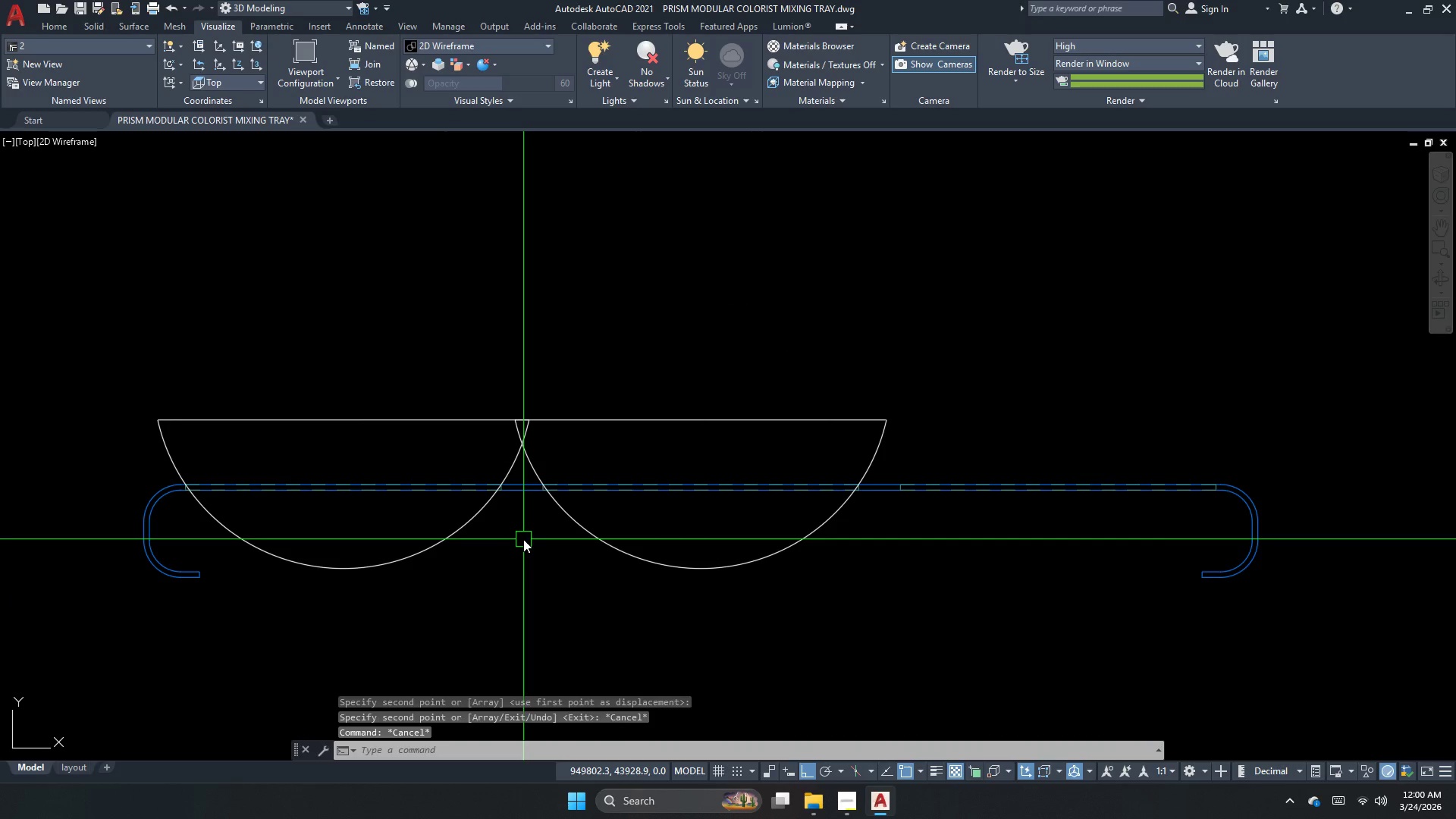 
key(Escape)
 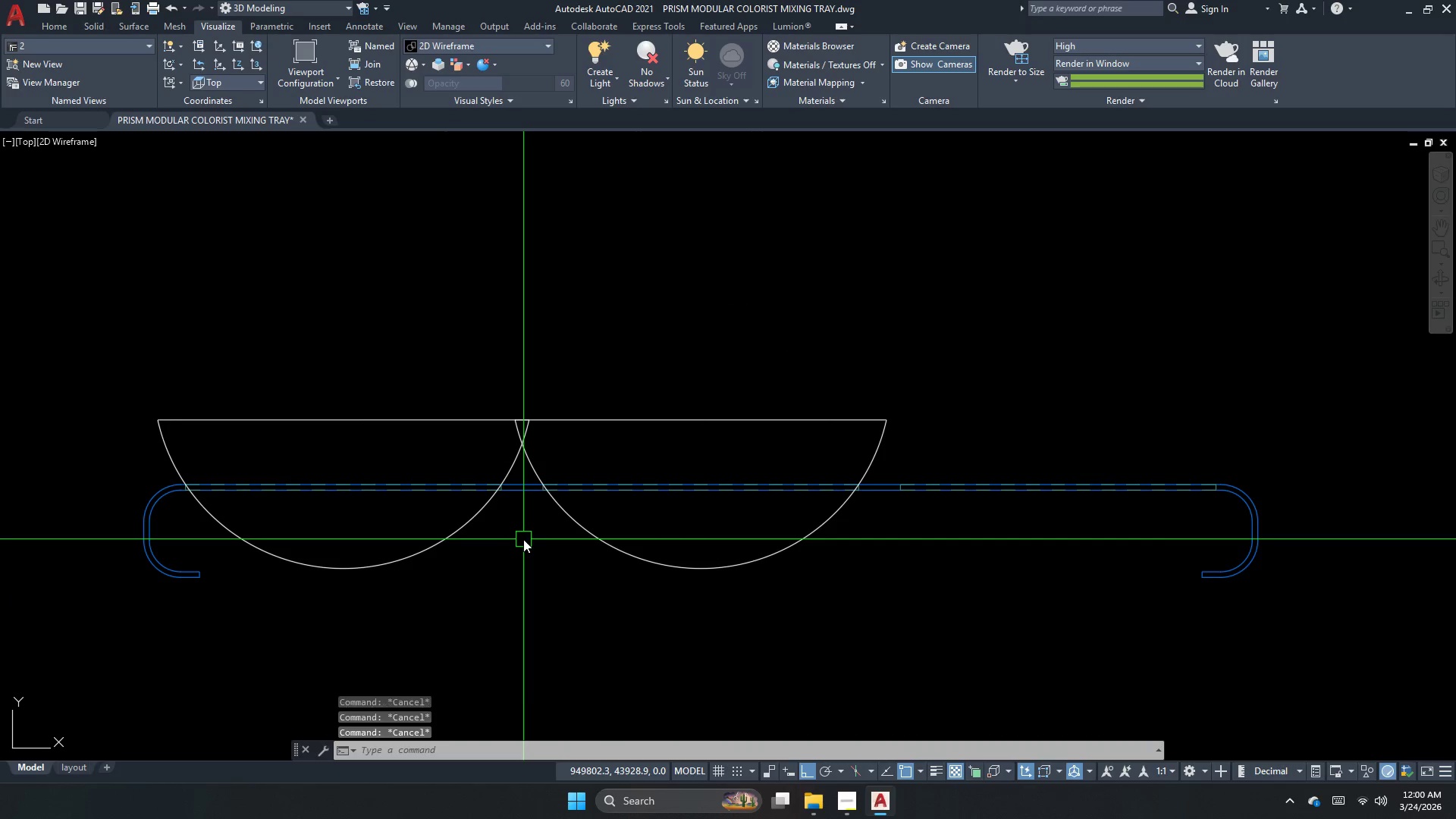 
key(Escape)
 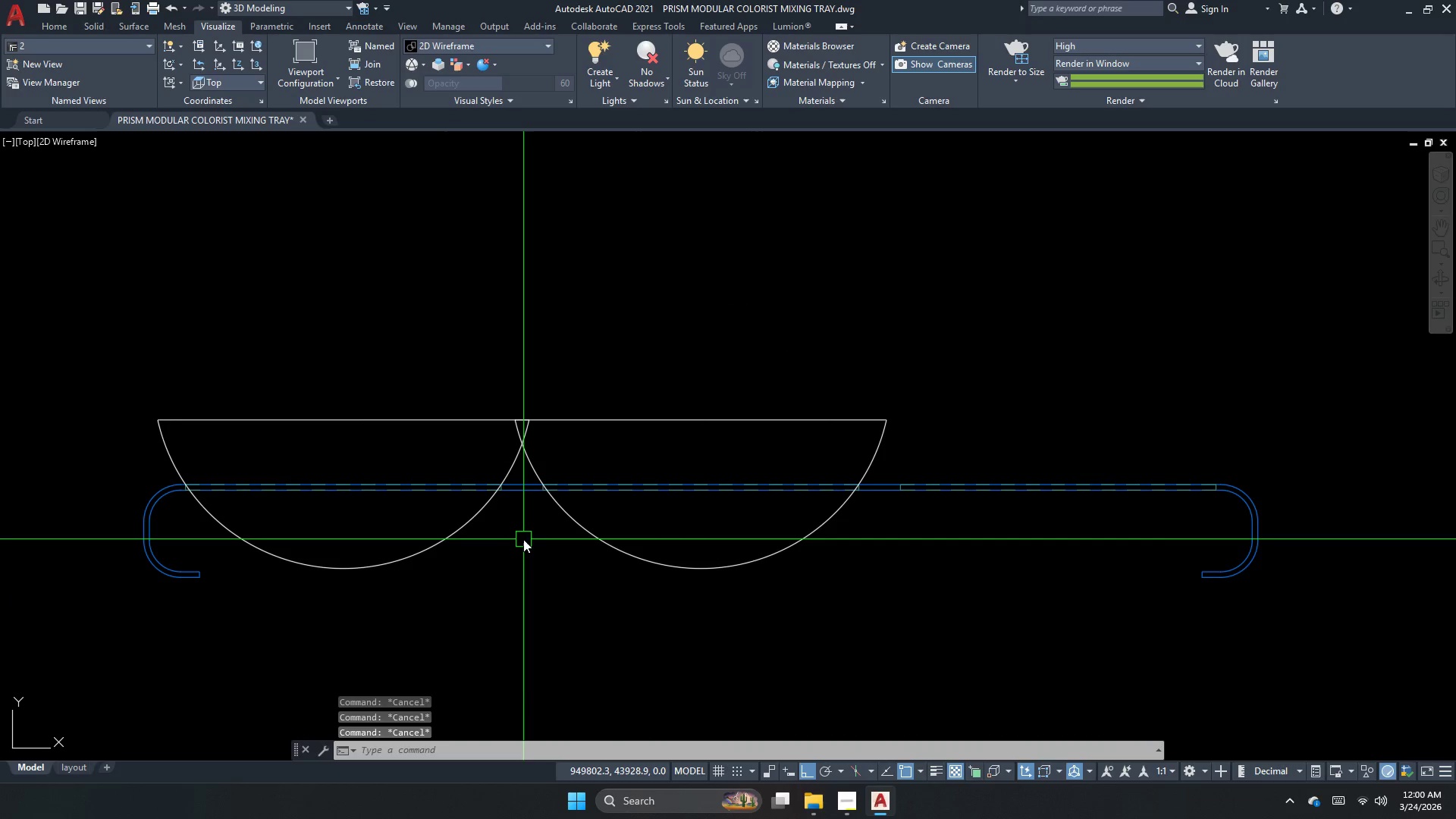 
key(Escape)
 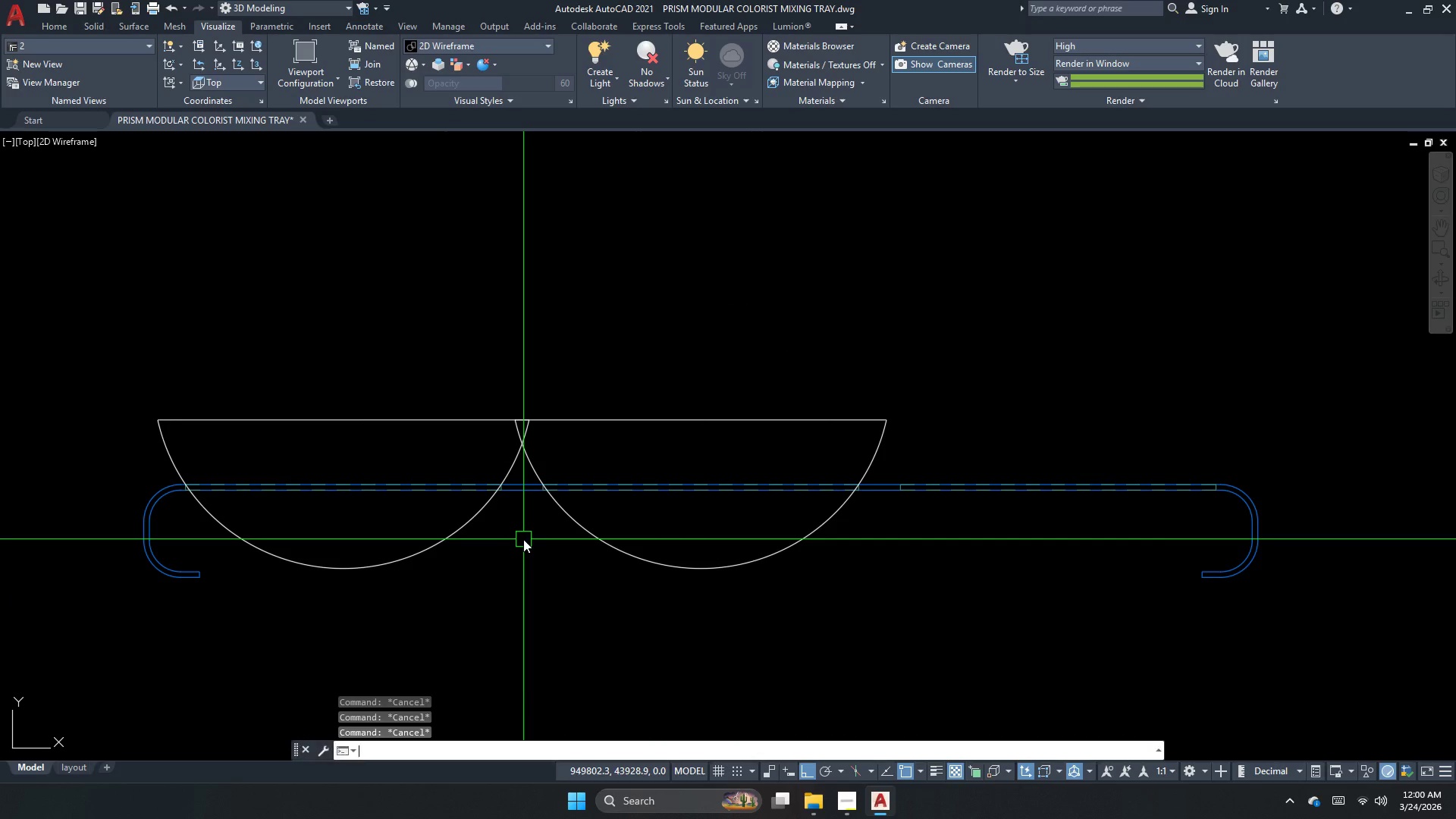 
key(D)
 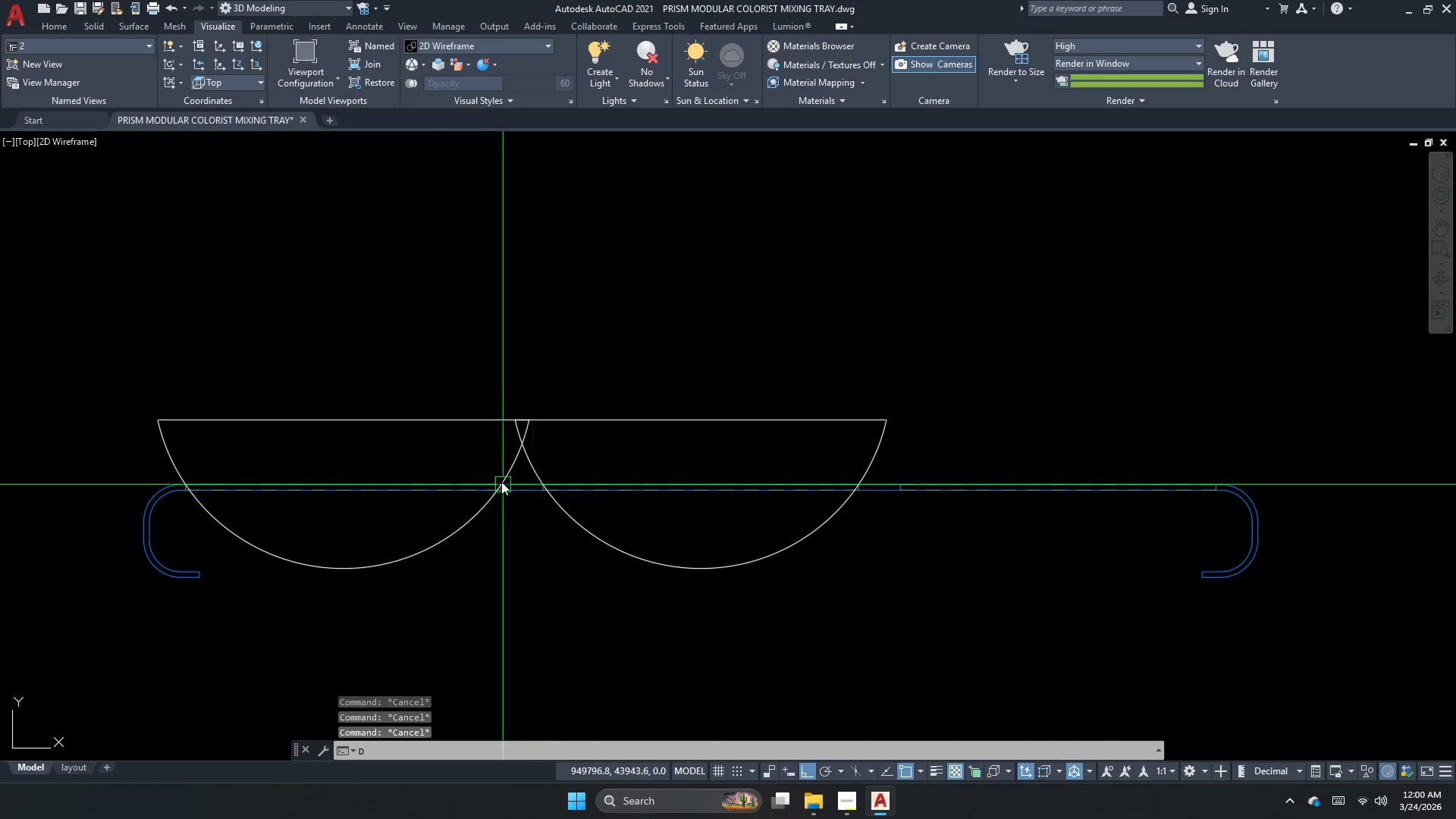 
type(li )
 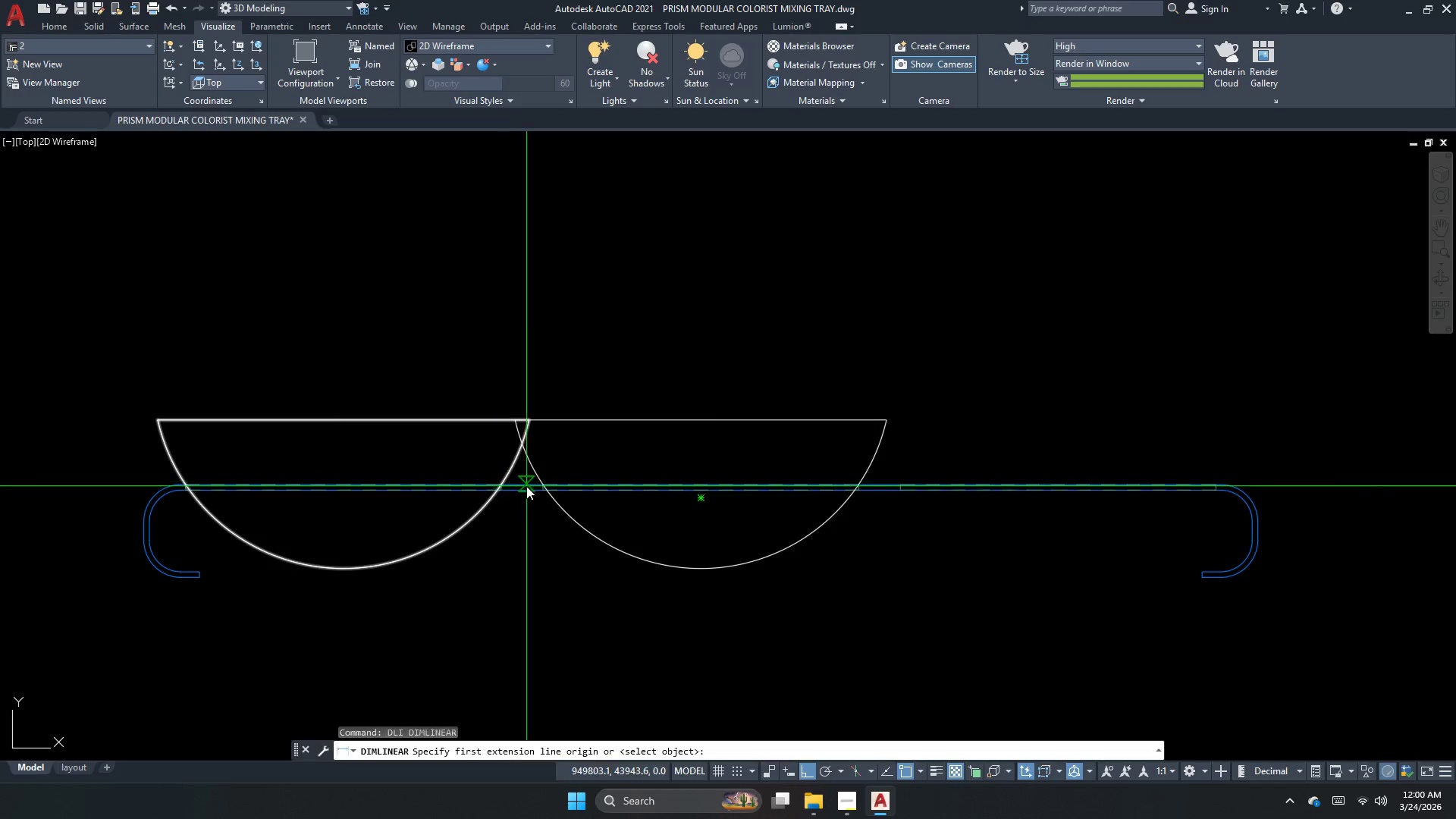 
scroll: coordinate [526, 486], scroll_direction: up, amount: 2.0
 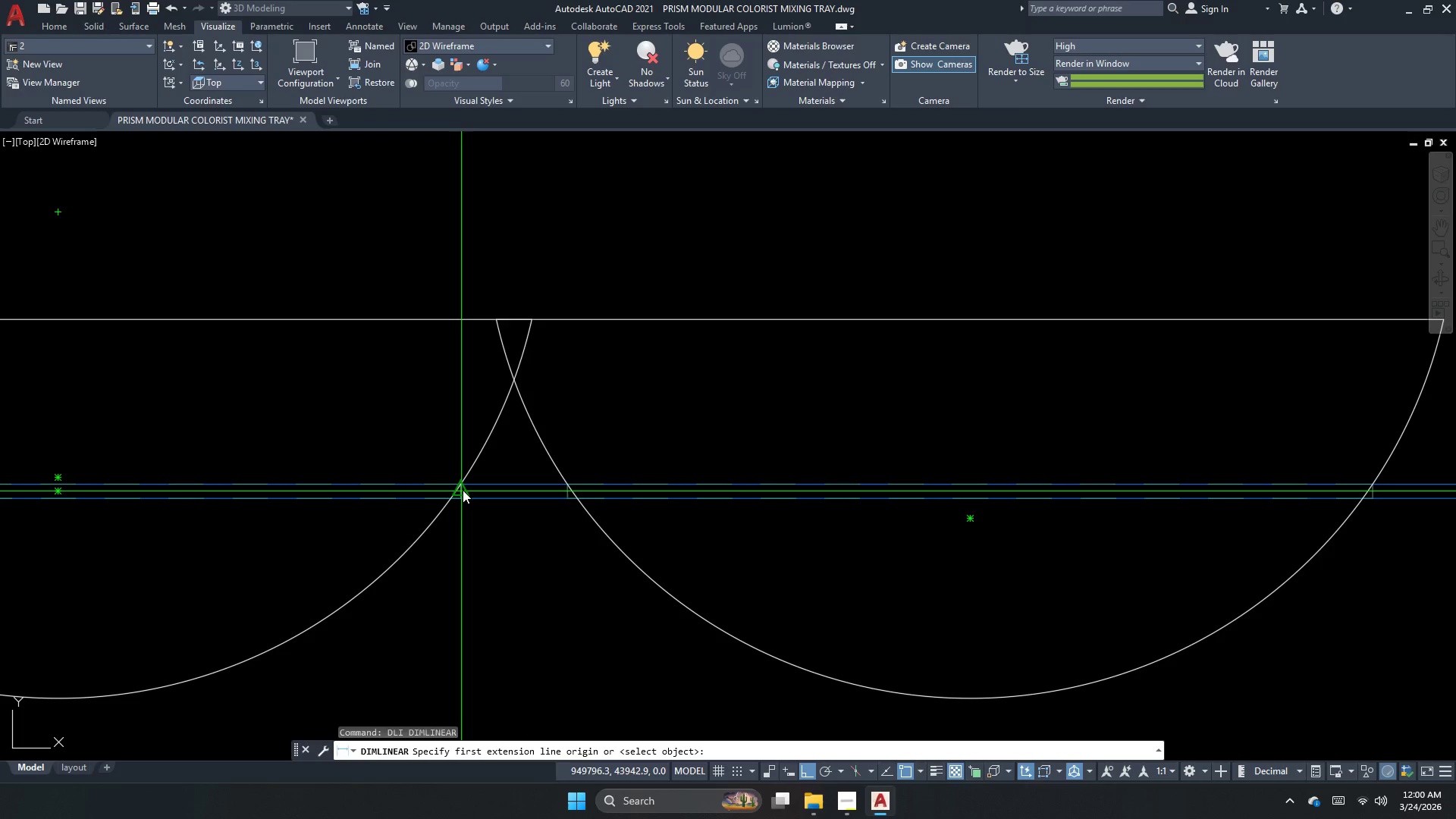 
left_click([463, 490])
 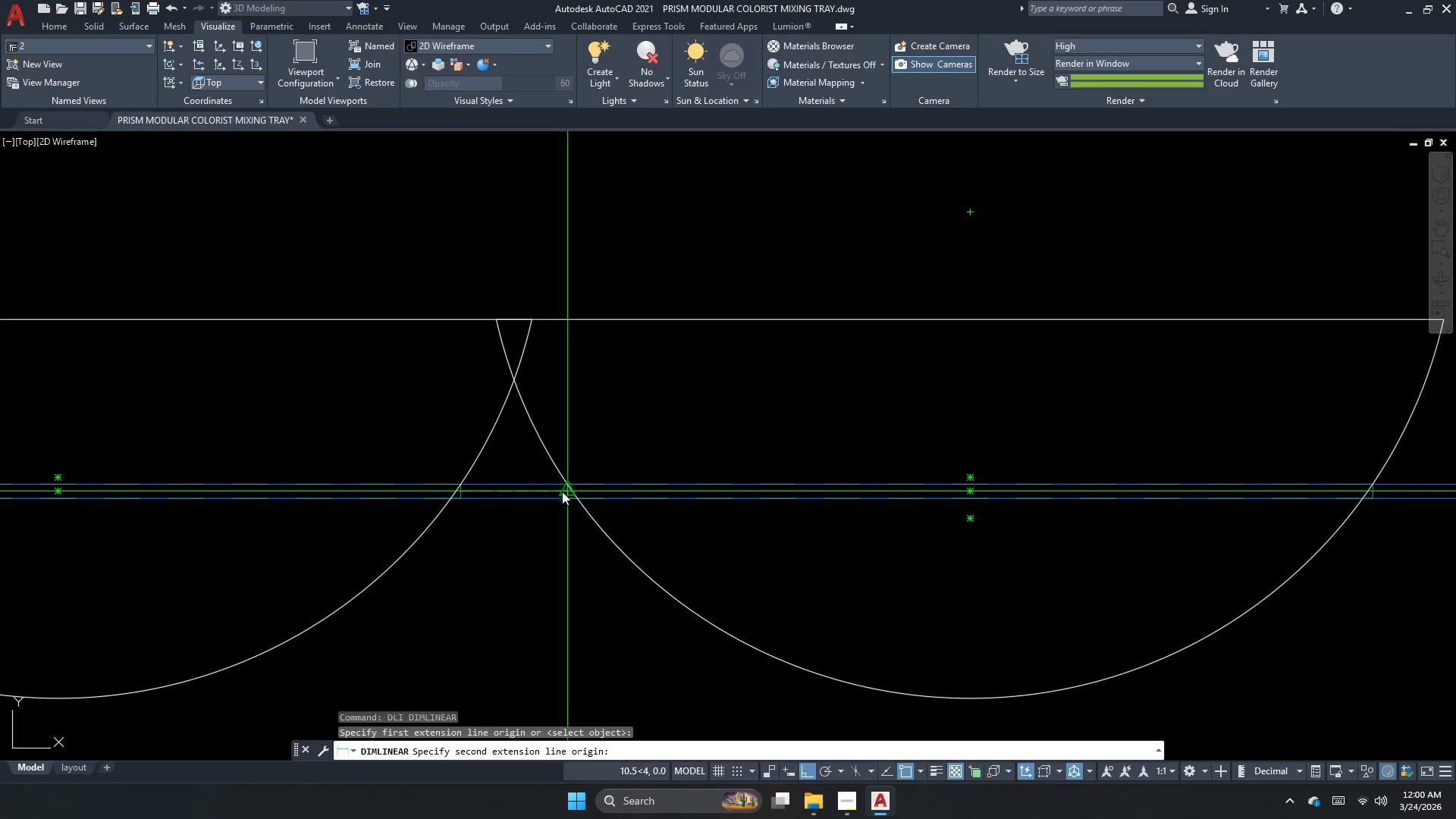 
left_click([570, 488])
 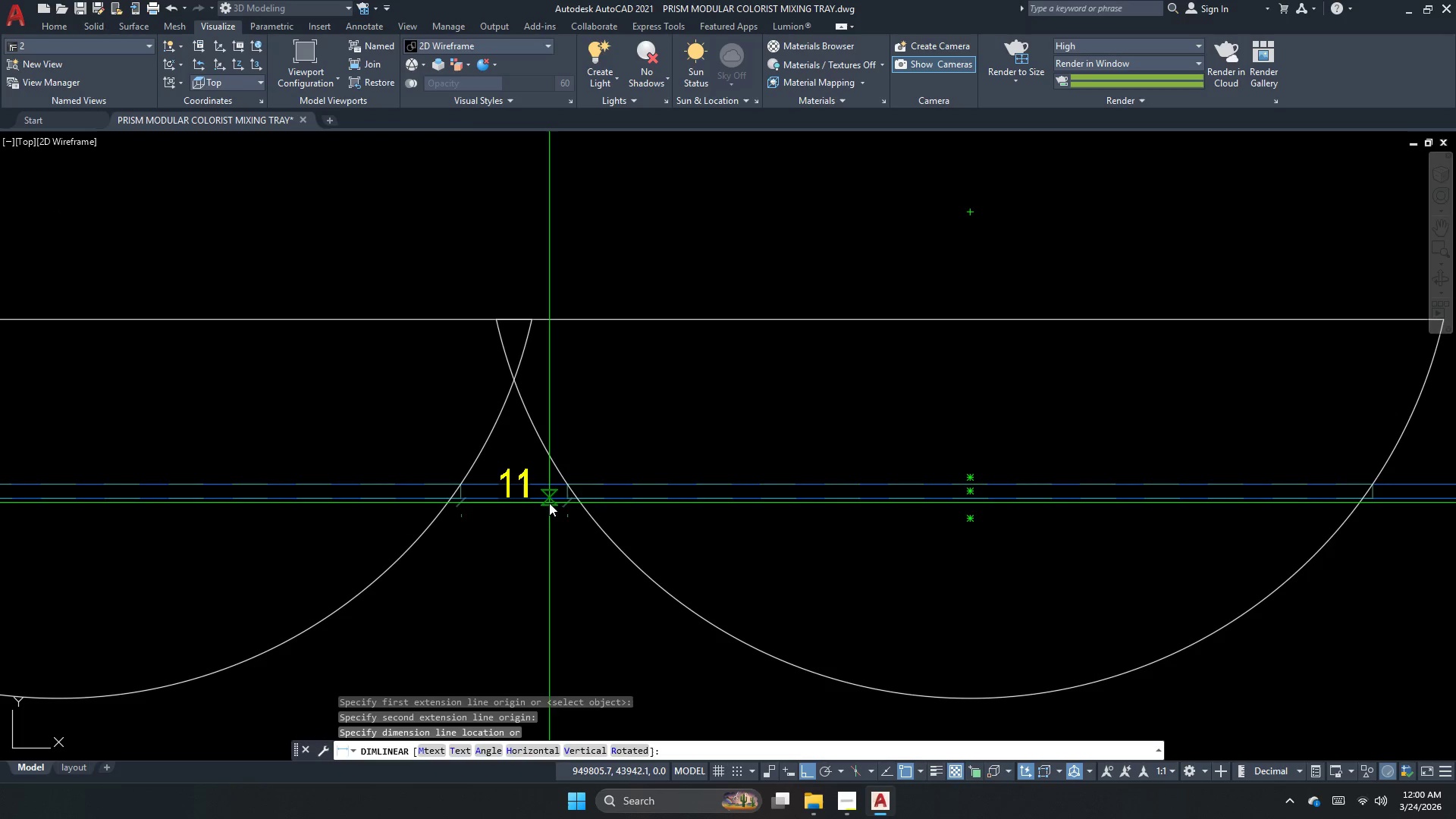 
key(Escape)
 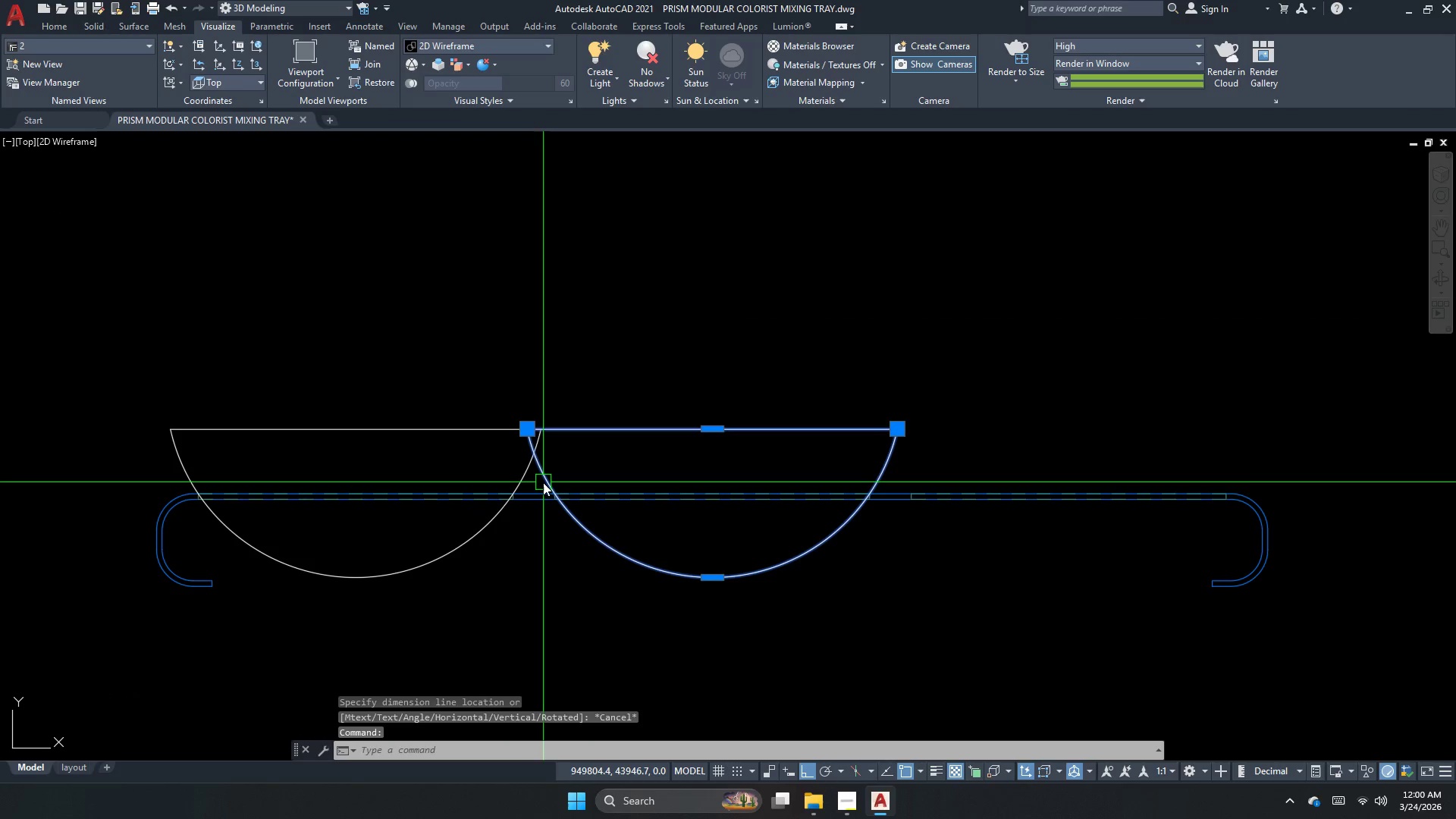 
scroll: coordinate [546, 500], scroll_direction: down, amount: 2.0
 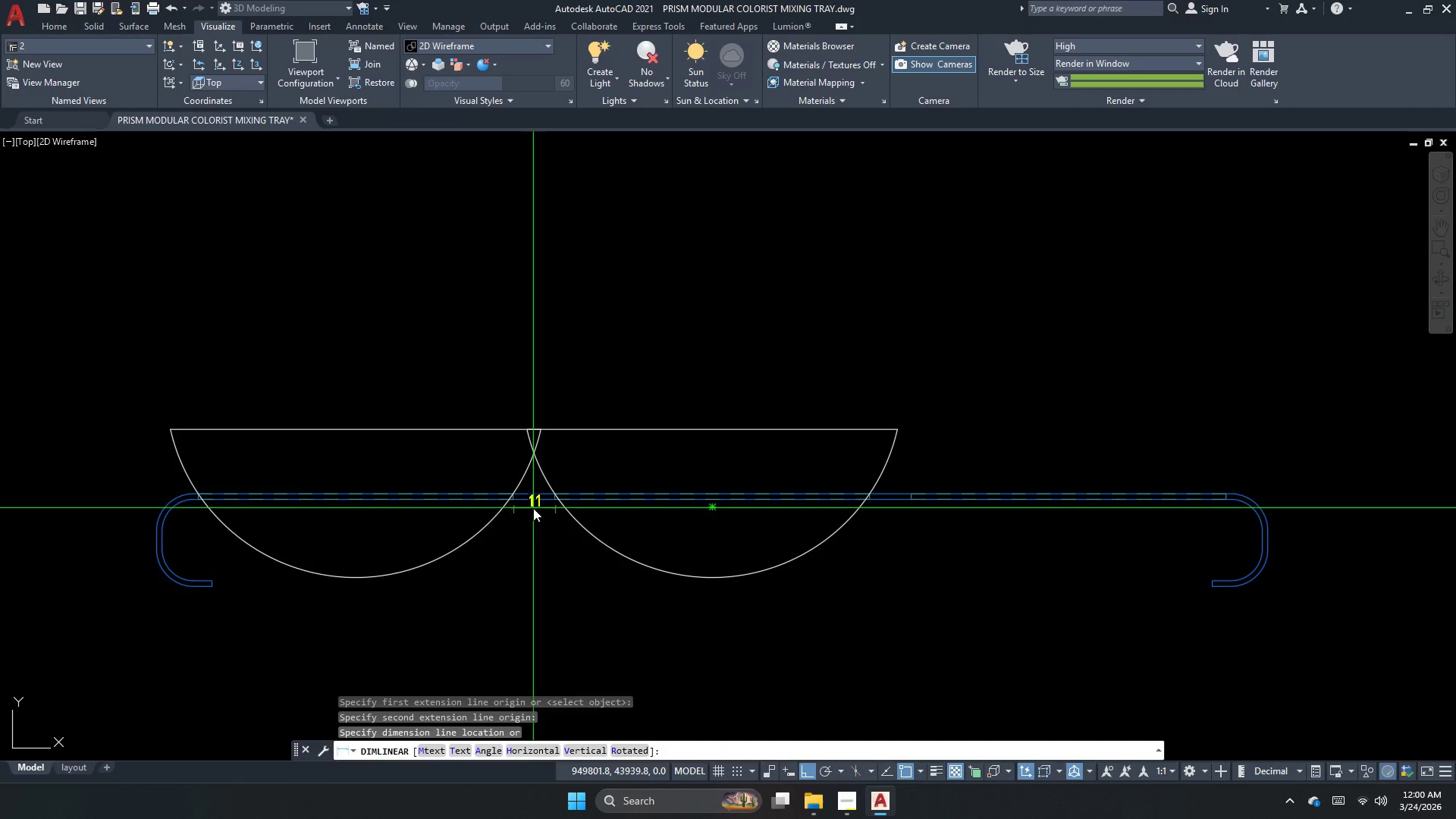 
key(E)
 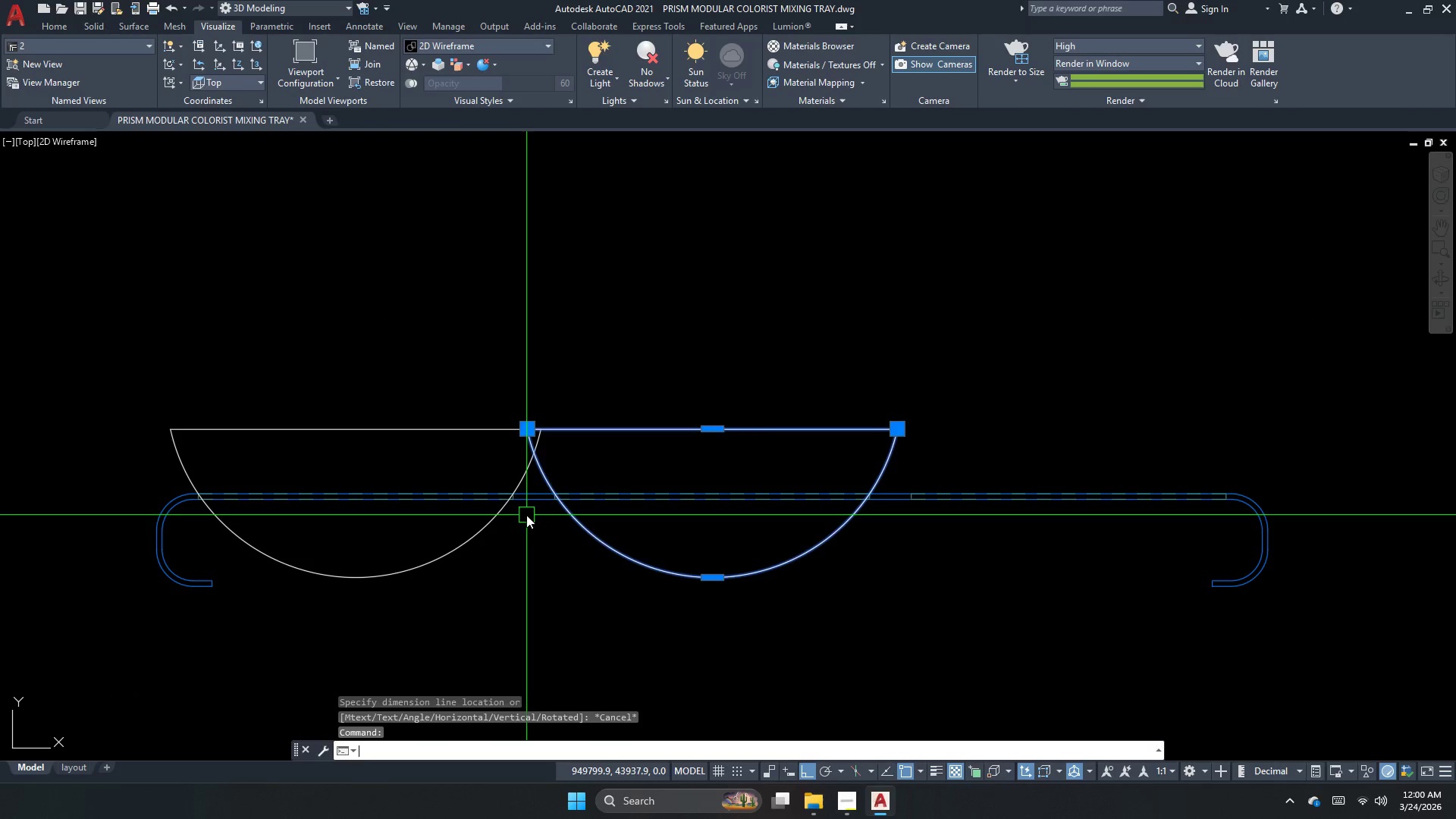 
key(Space)
 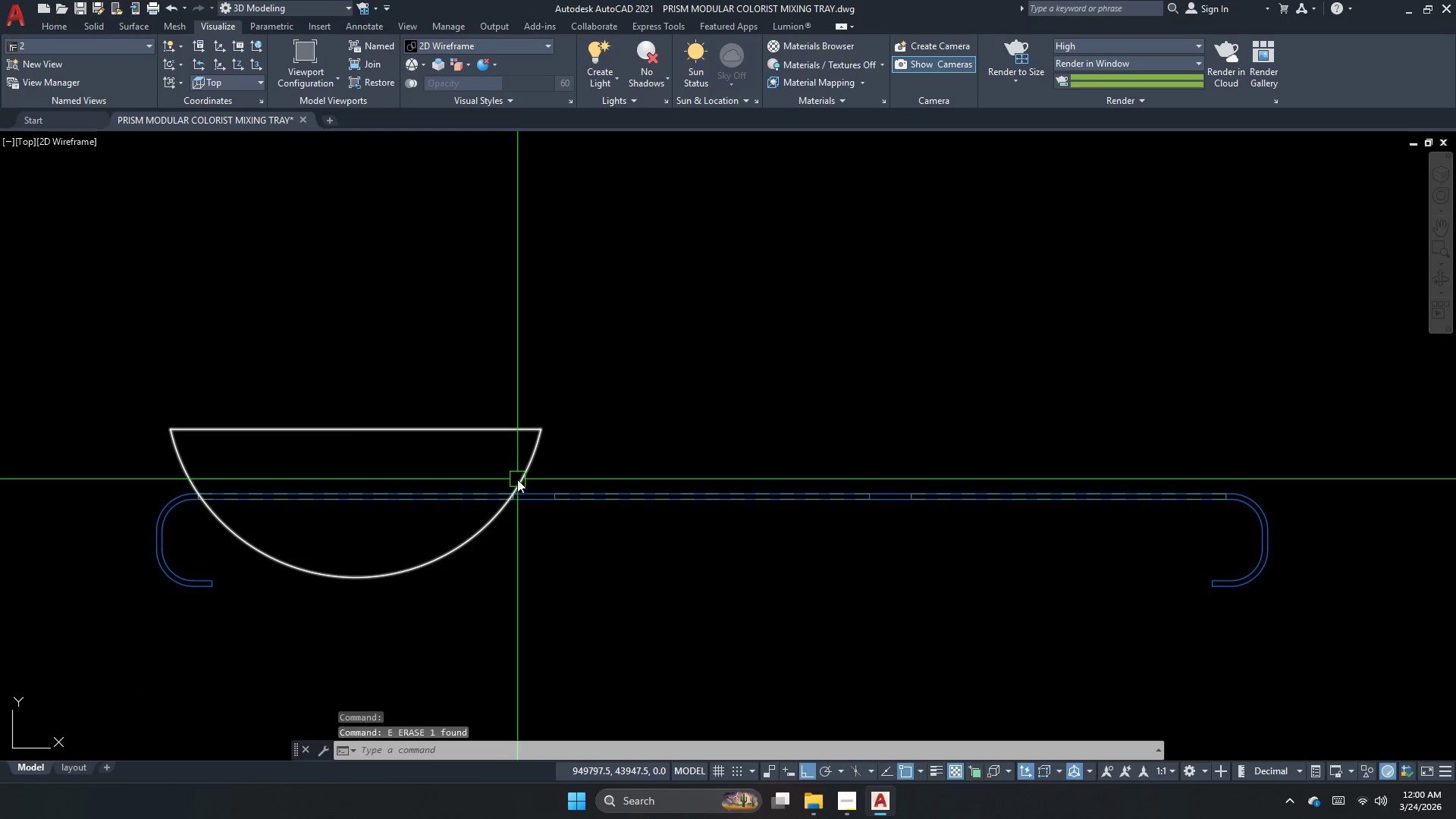 
left_click([519, 477])
 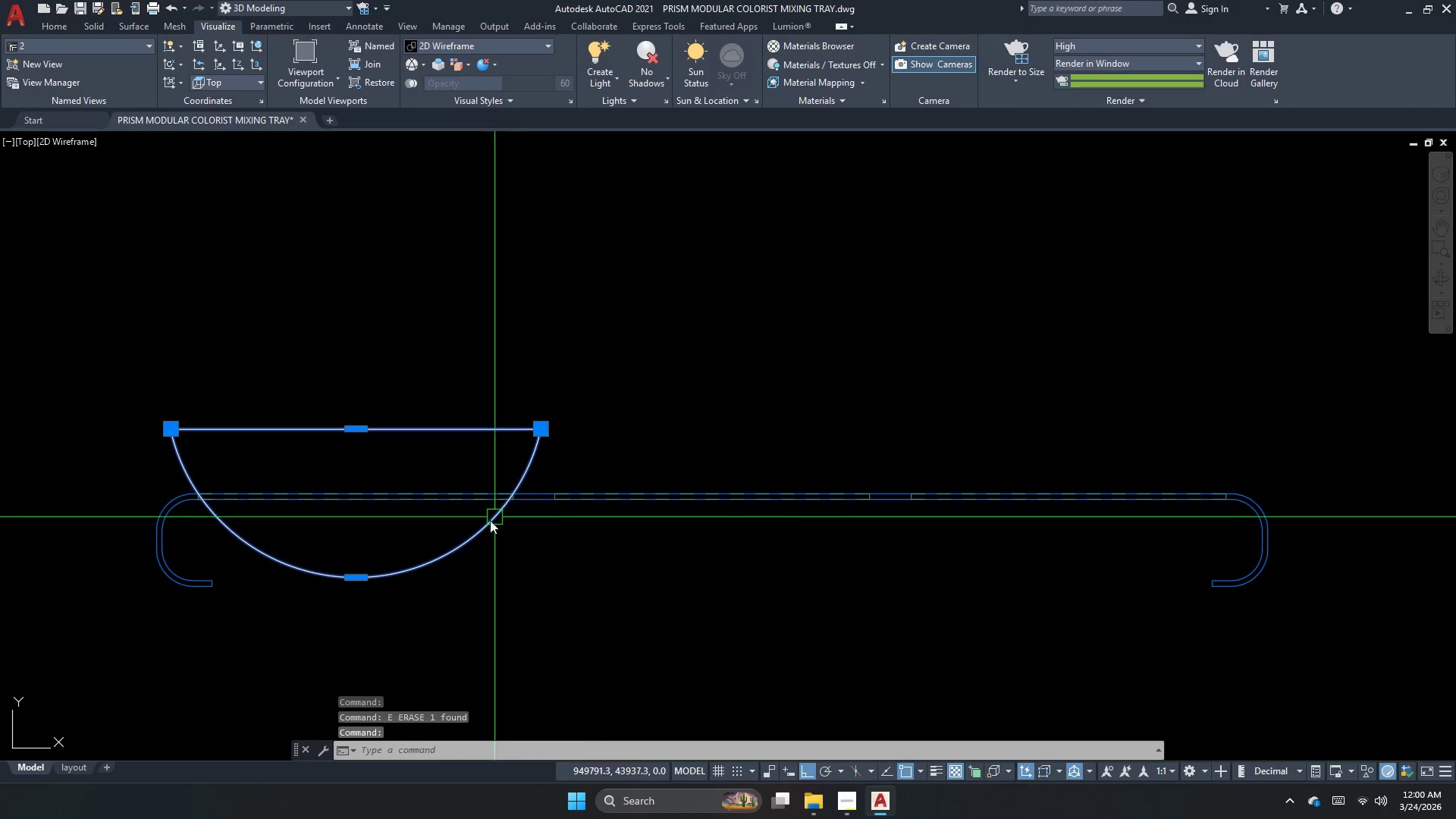 
key(Space)
 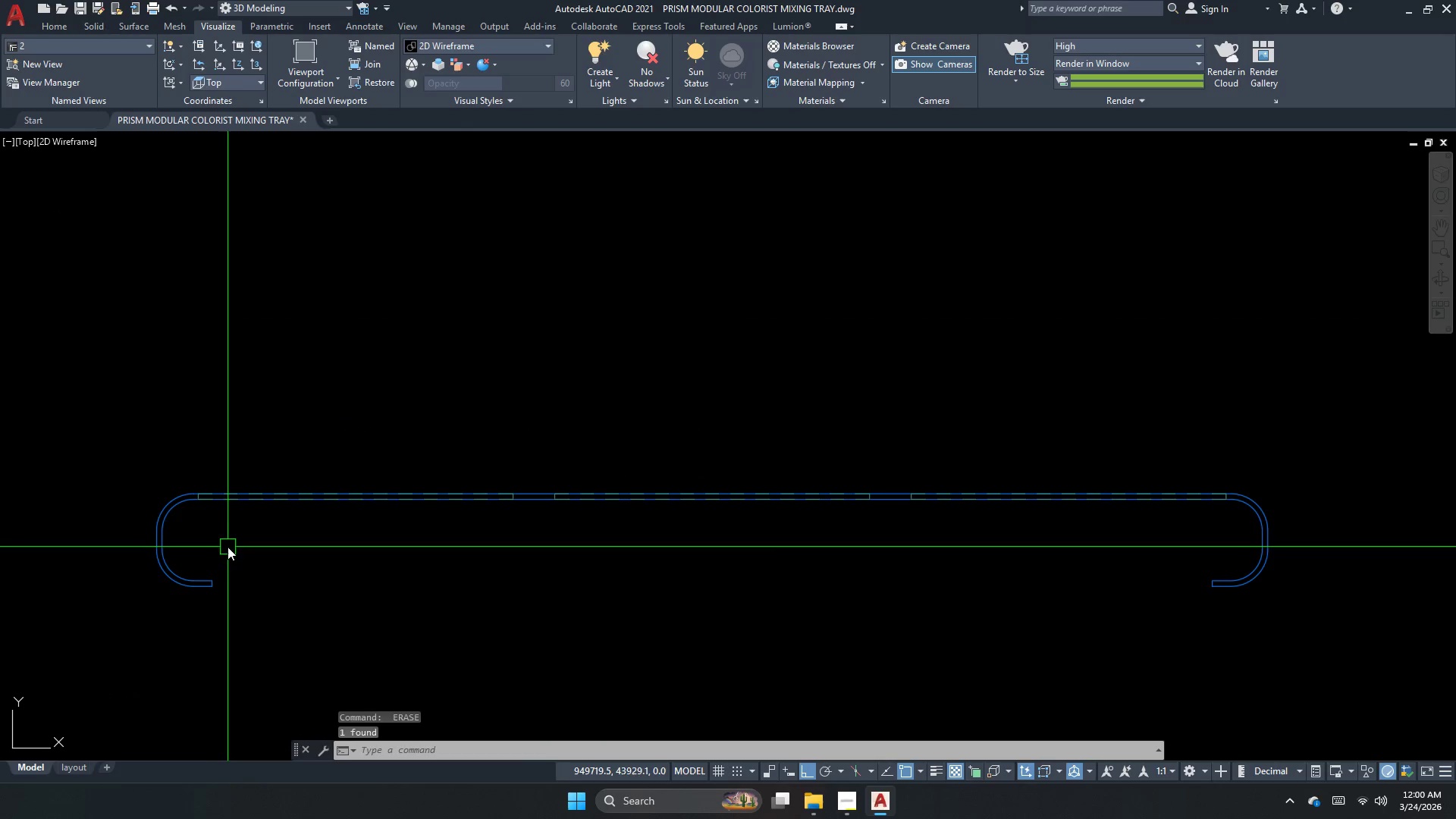 
scroll: coordinate [219, 497], scroll_direction: up, amount: 1.0
 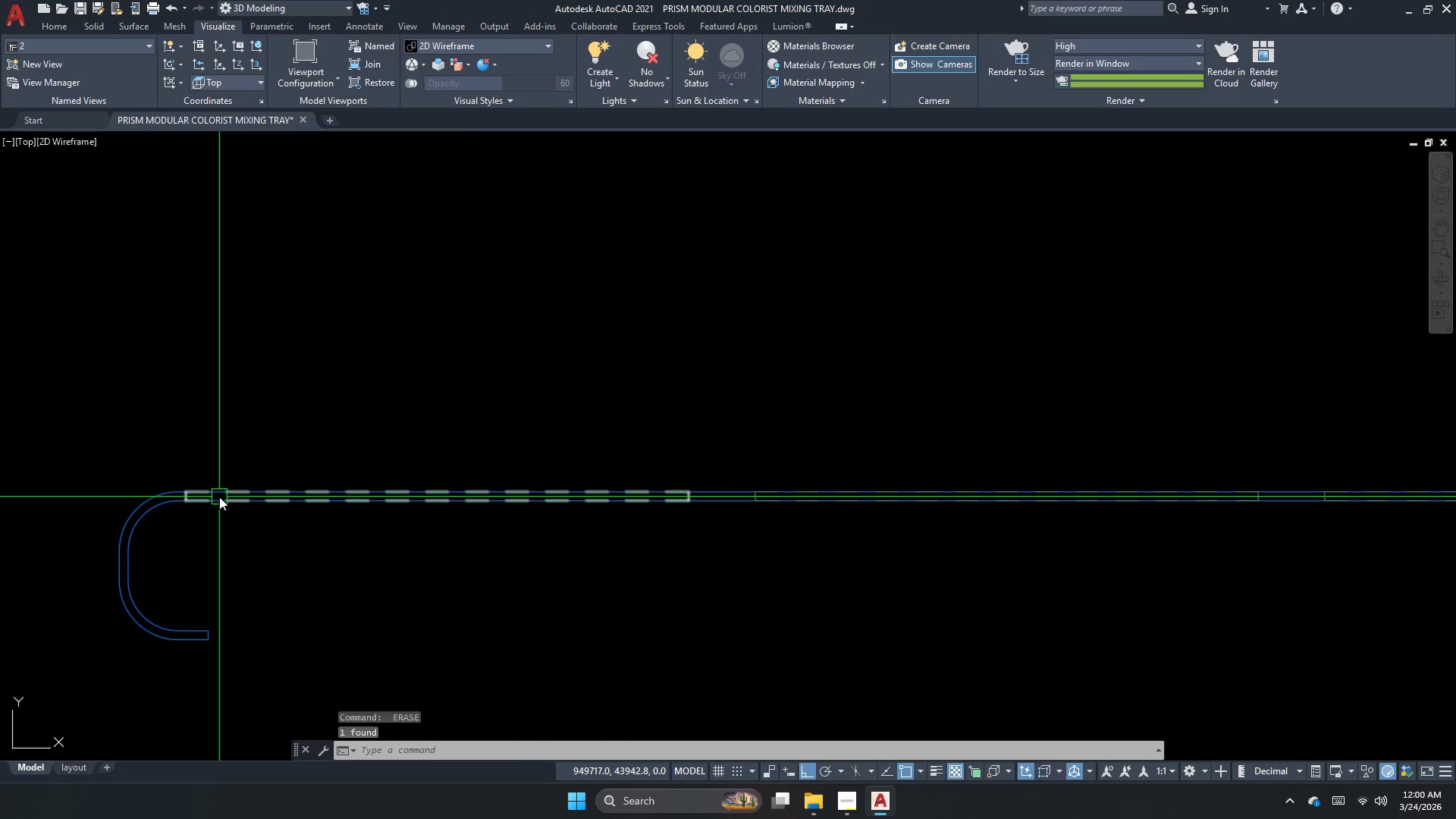 
key(Escape)
 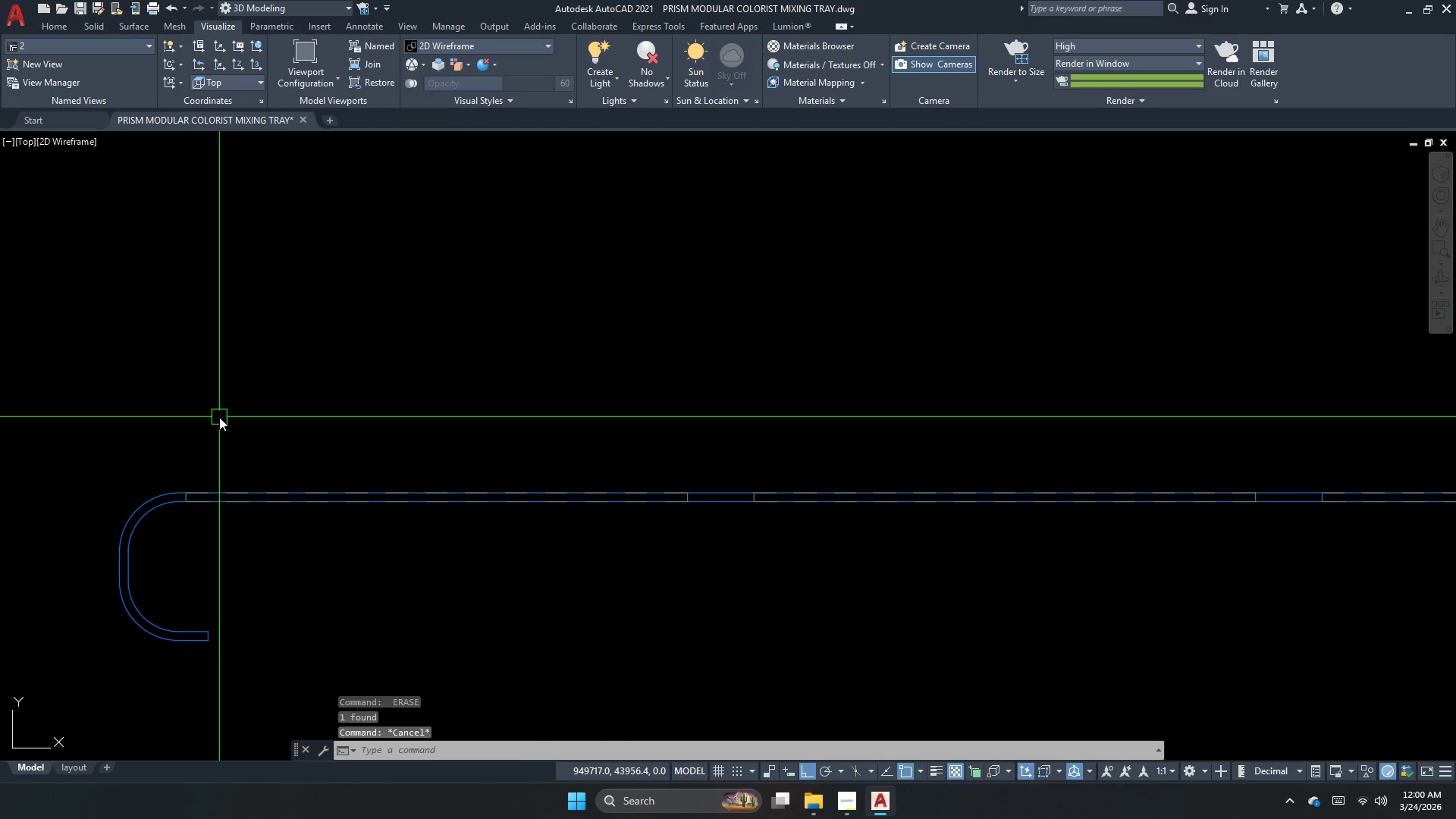 
scroll: coordinate [219, 488], scroll_direction: none, amount: 0.0
 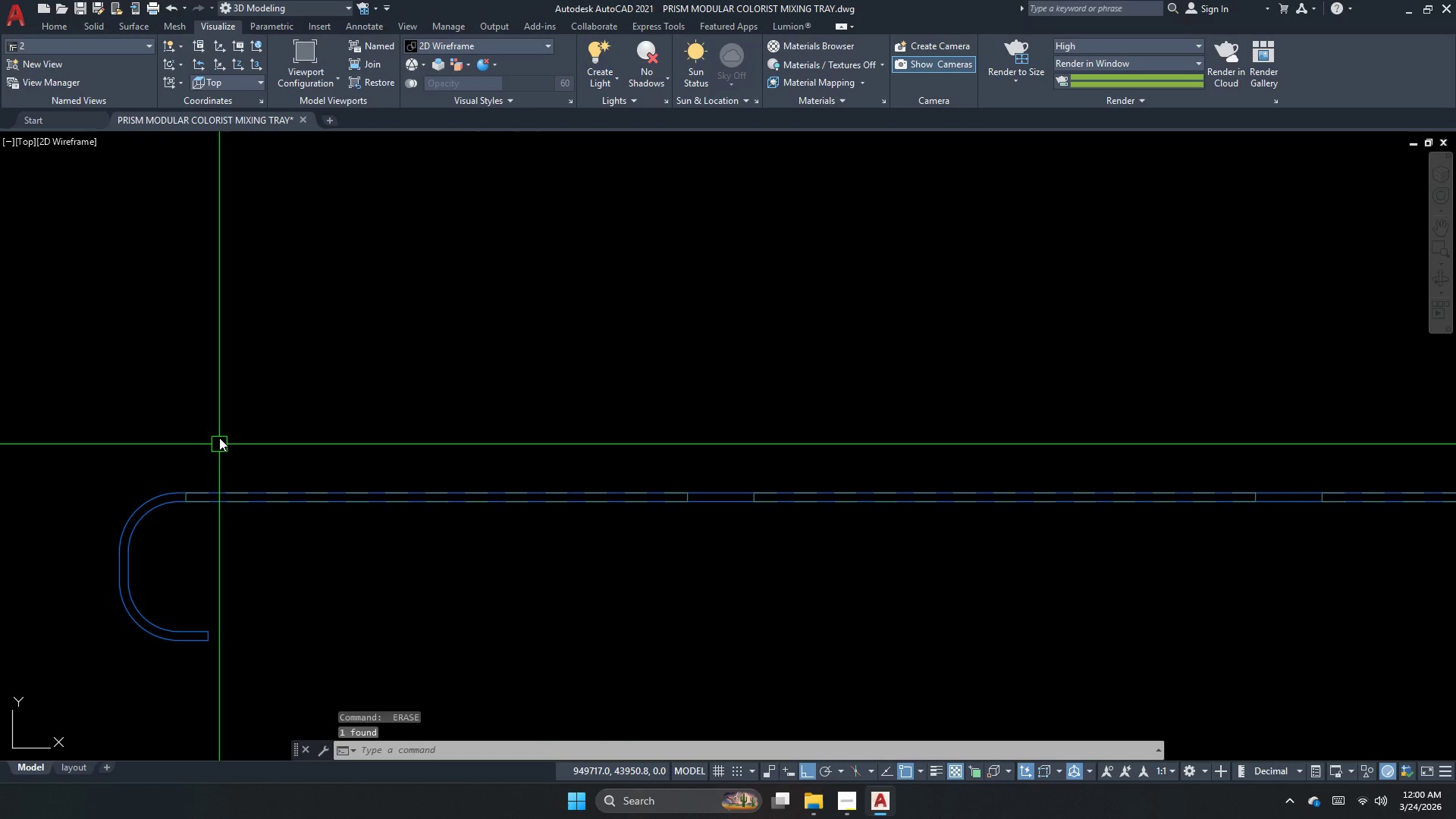 
key(Escape)
key(Escape)
type(pl )
 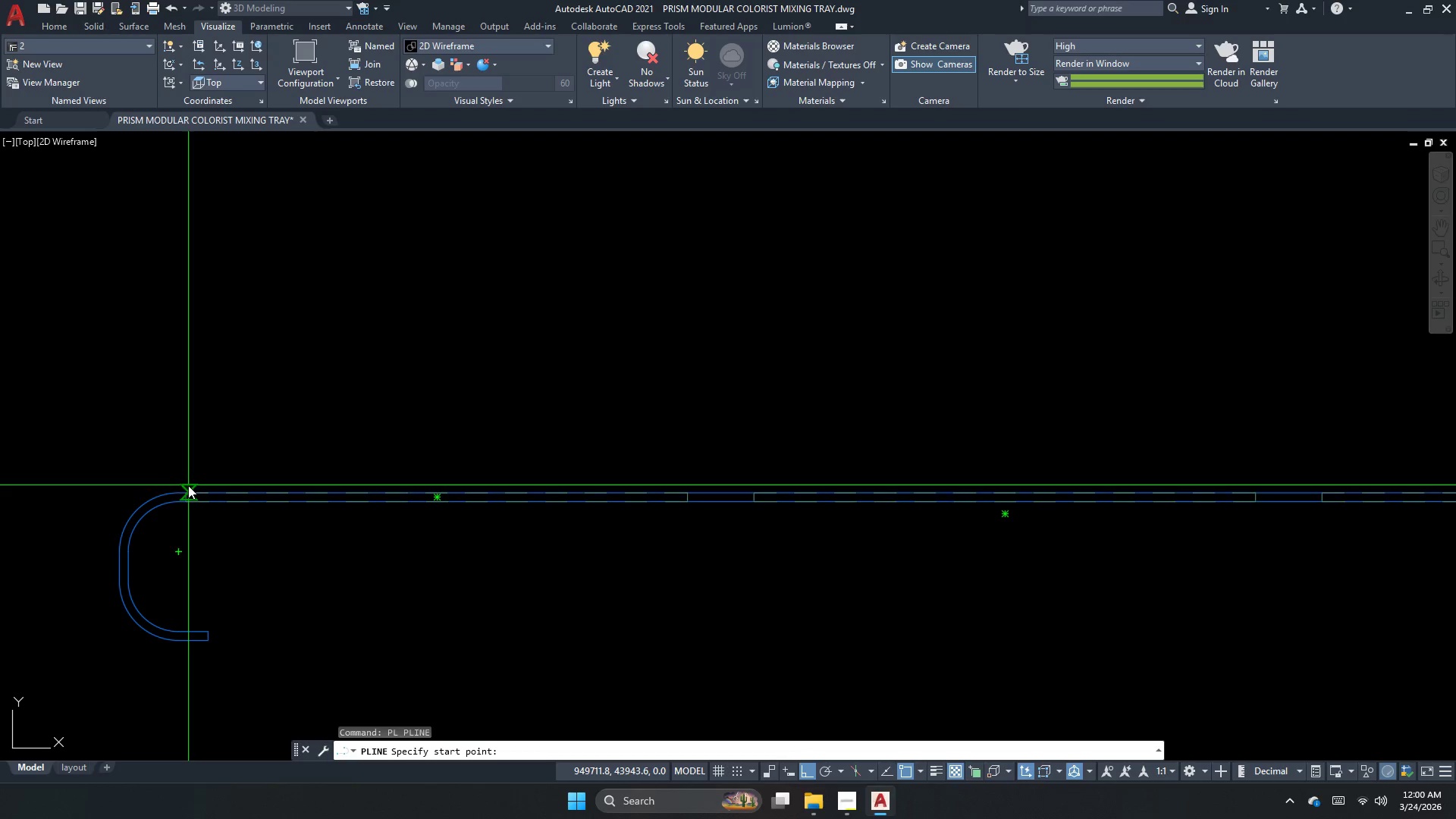 
left_click([187, 488])
 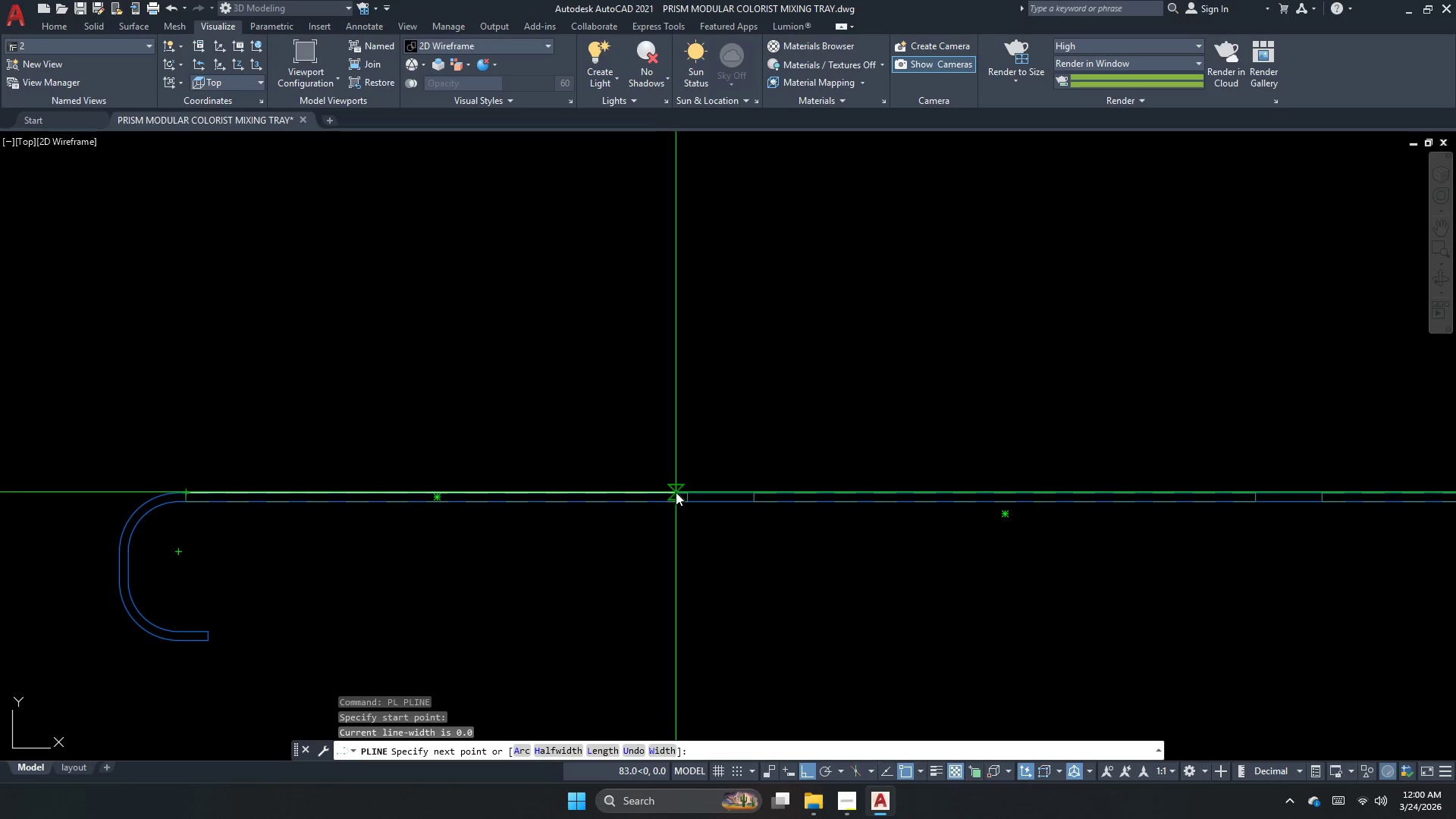 
key(Escape)
 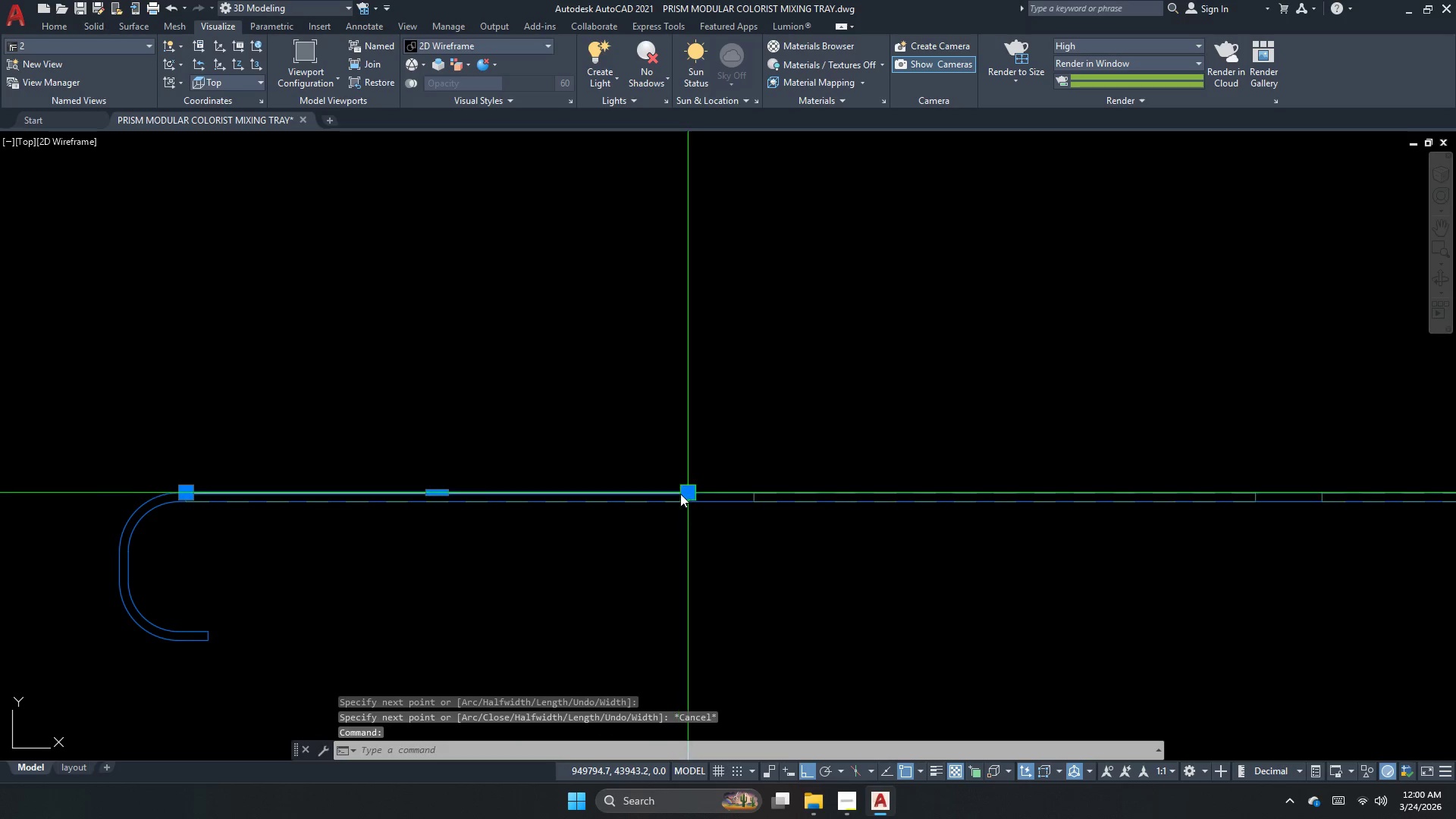 
left_click_drag(start_coordinate=[686, 494], to_coordinate=[695, 500])
 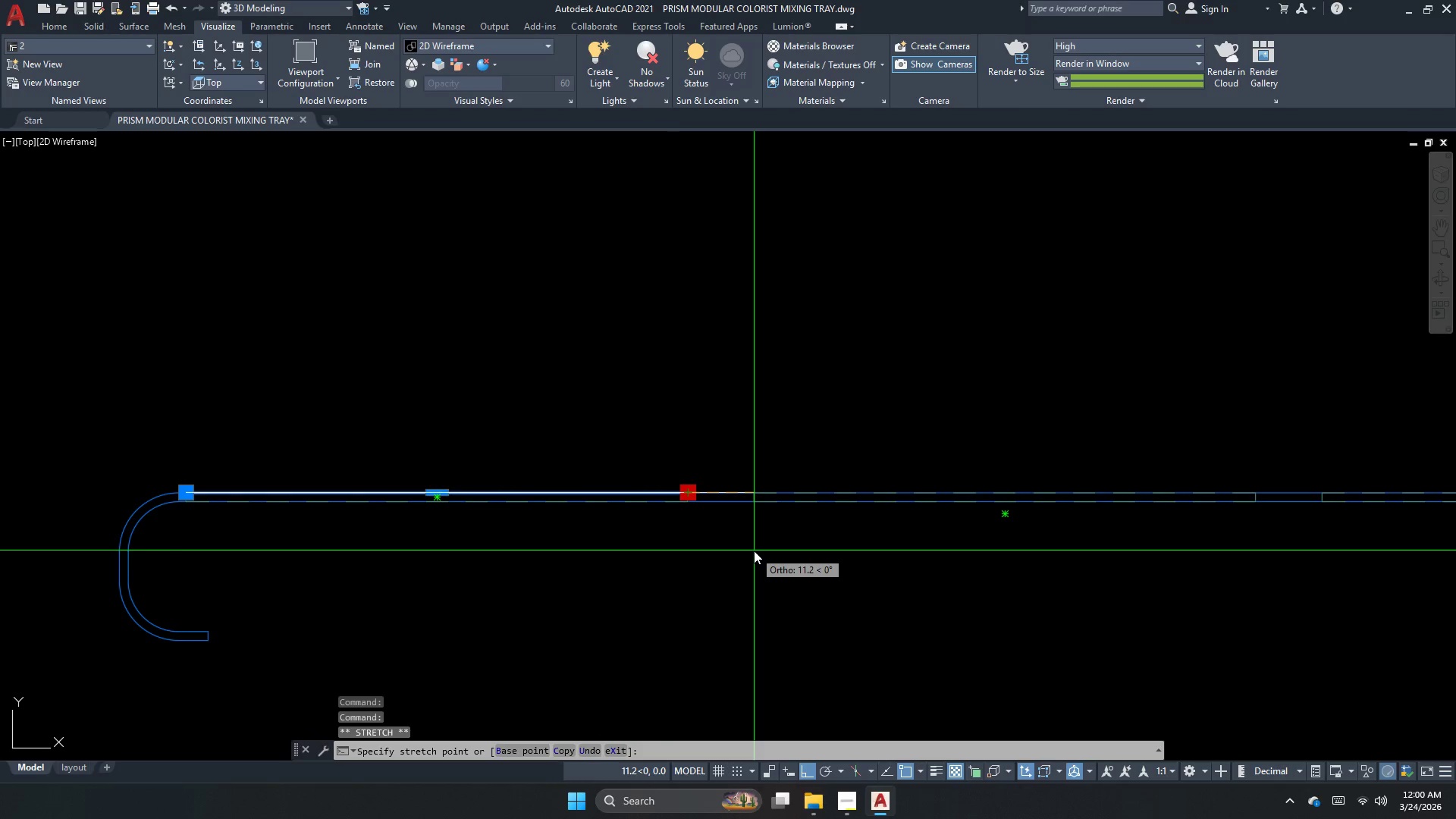 
key(Numpad2)
 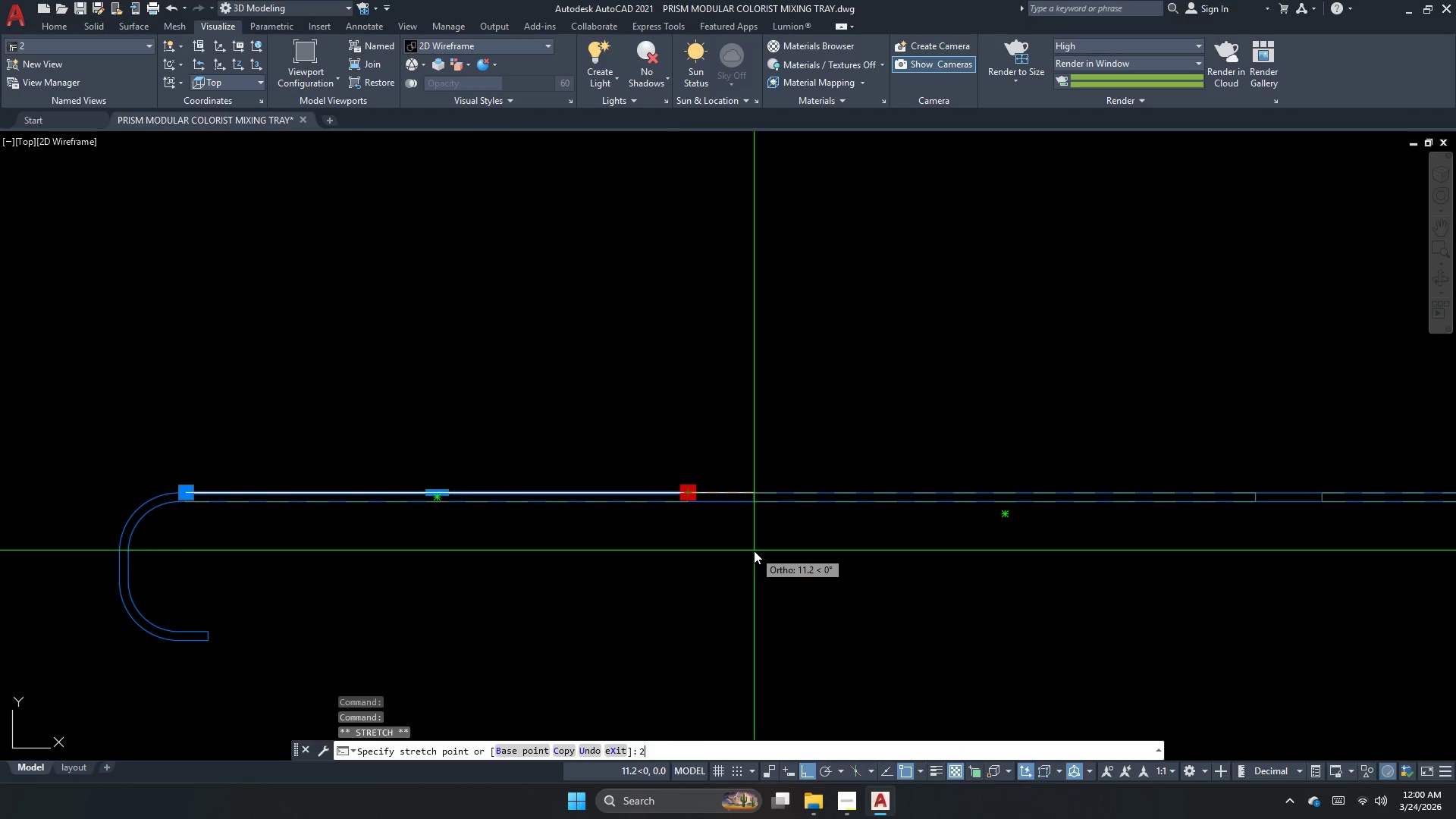 
key(NumpadDecimal)
 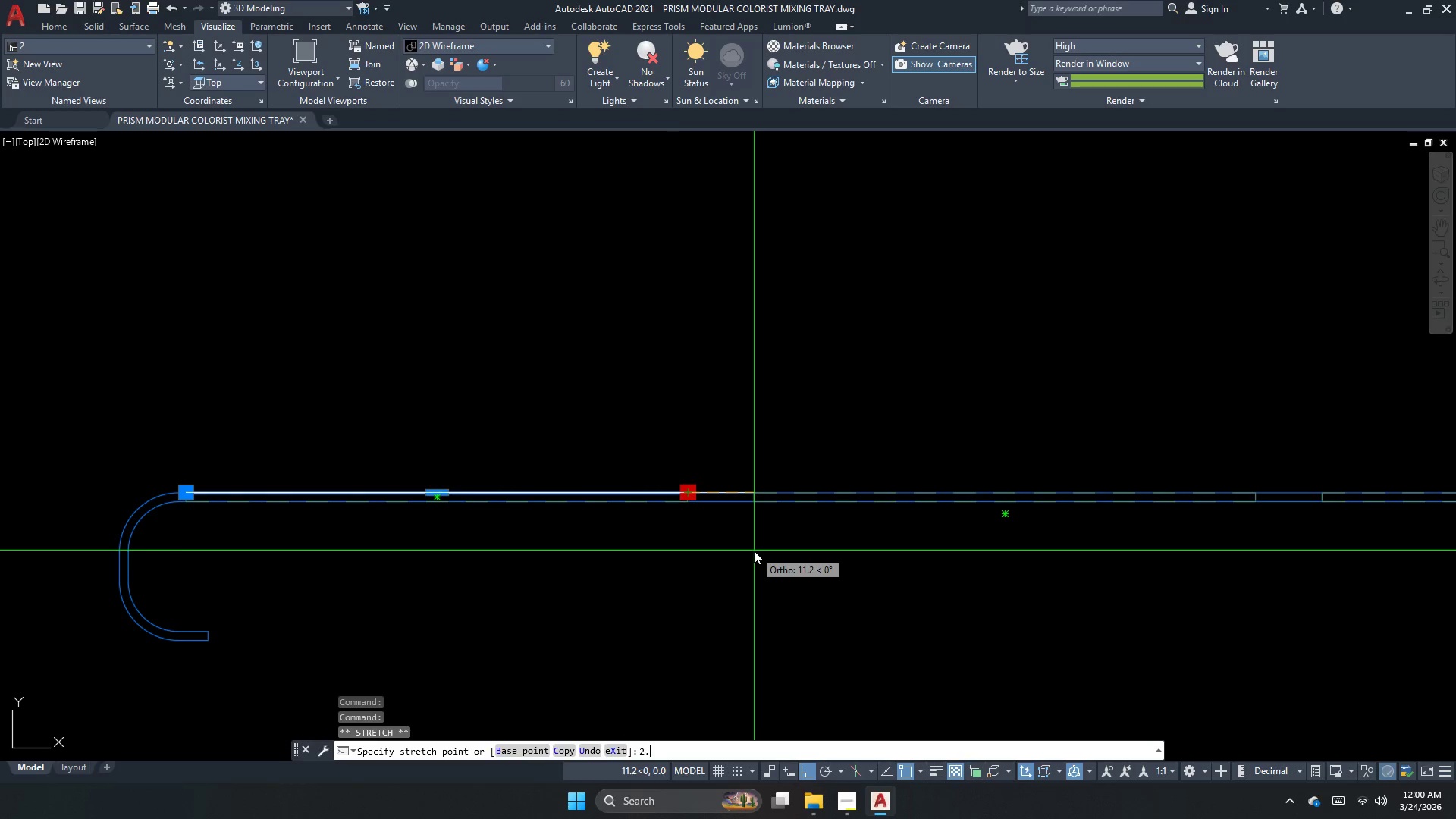 
key(Numpad5)
 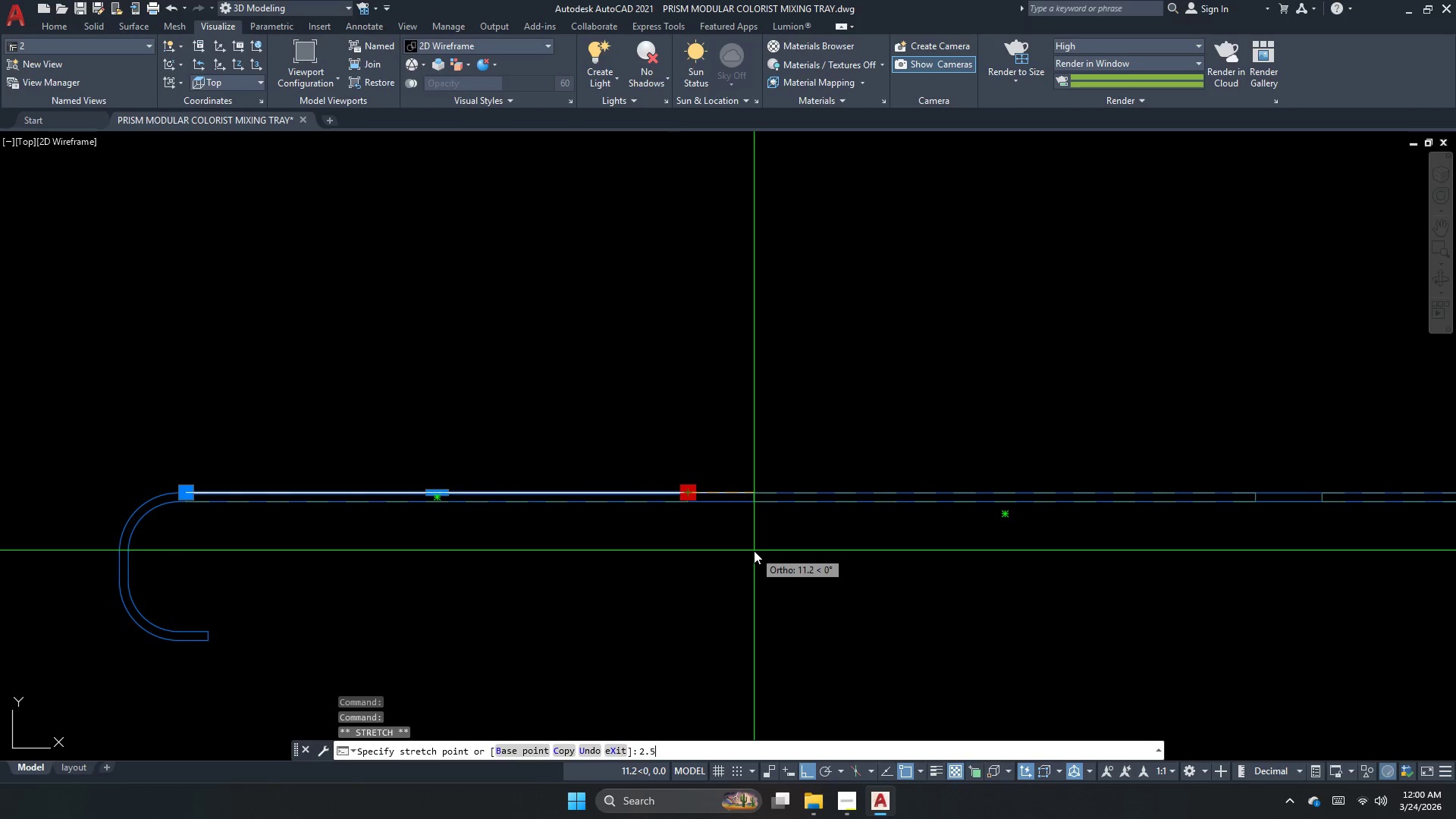 
key(NumpadEnter)
 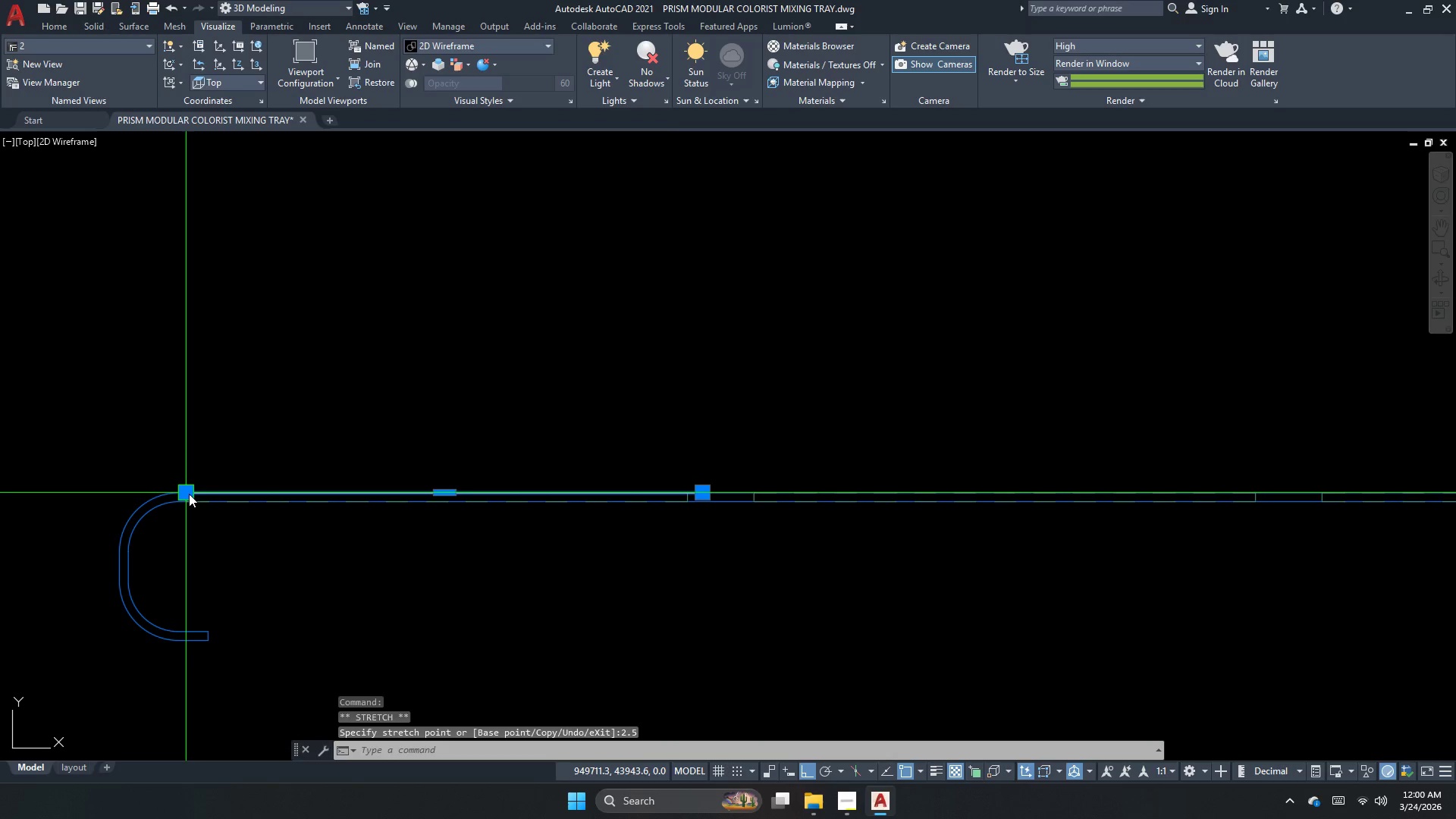 
left_click_drag(start_coordinate=[189, 494], to_coordinate=[154, 511])
 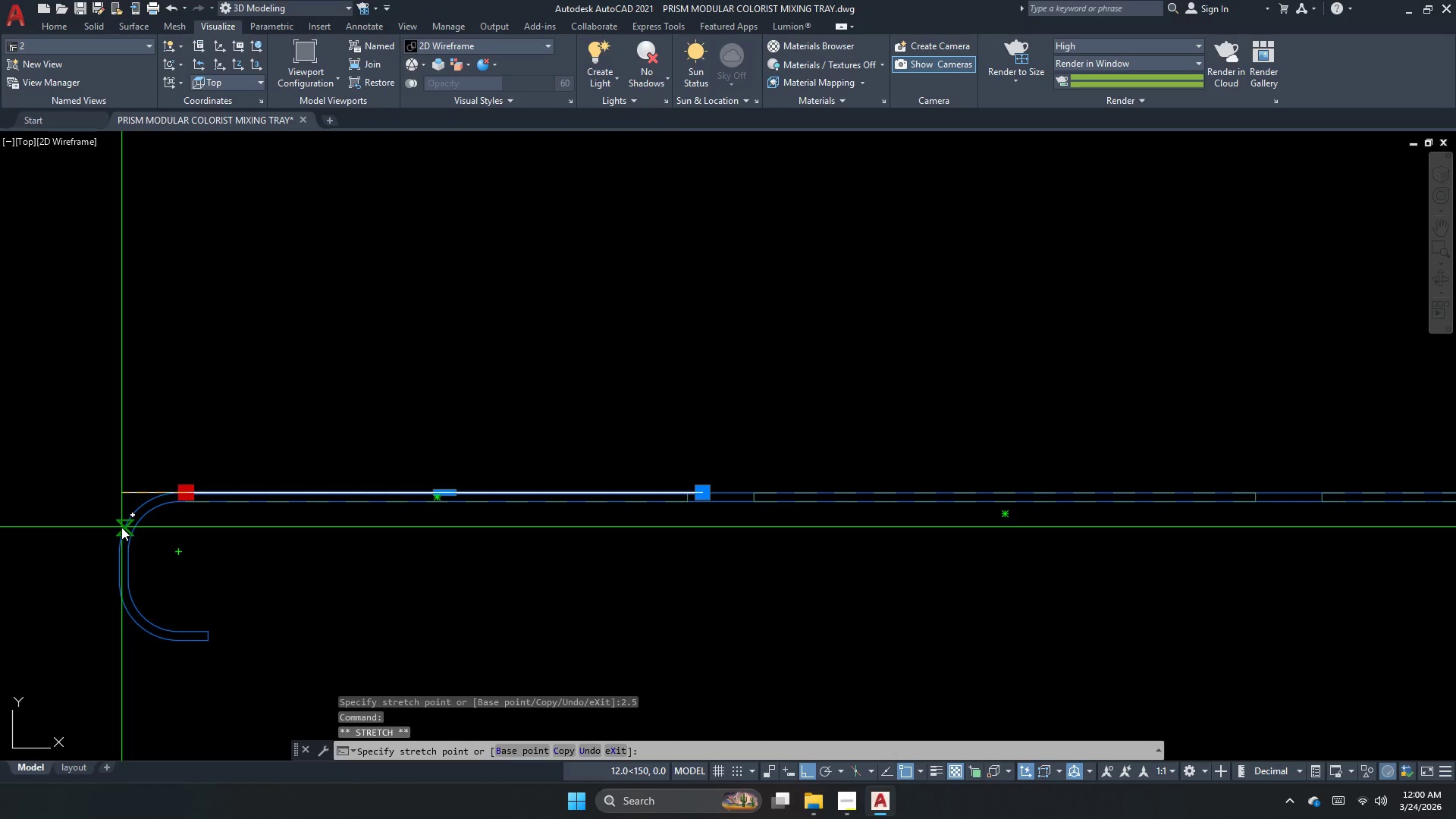 
key(Numpad2)
 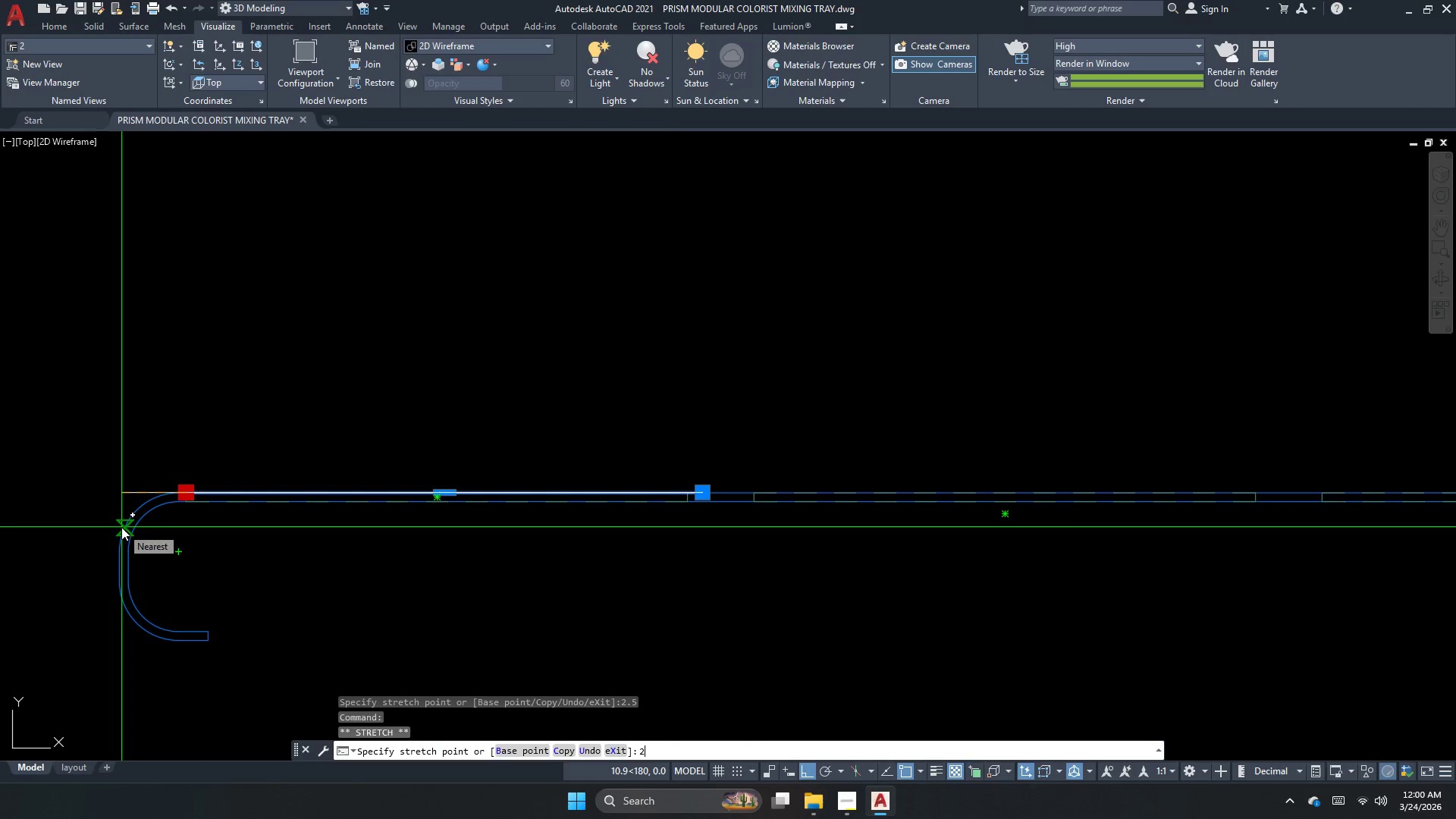 
key(NumpadDecimal)
 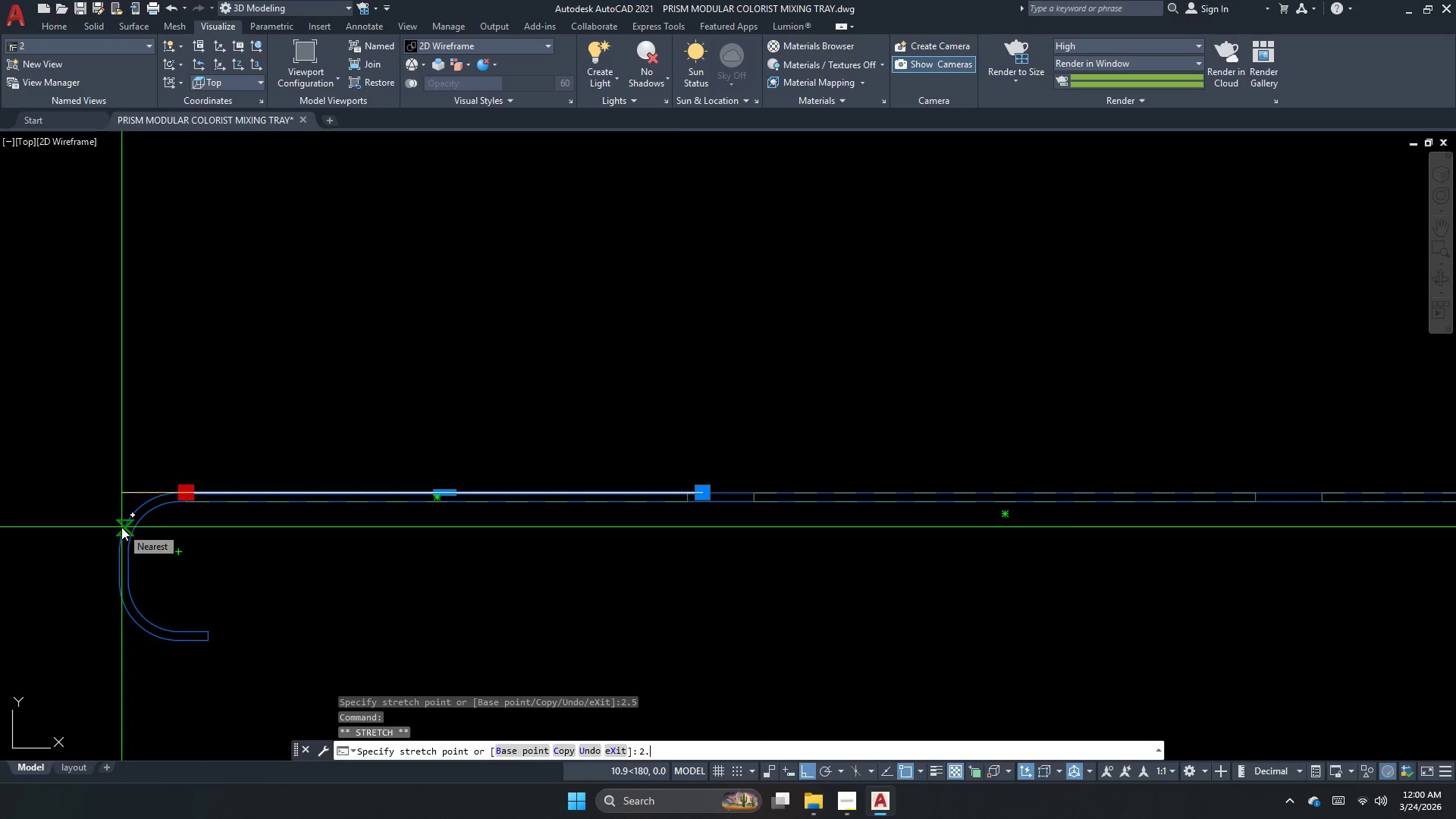 
key(Numpad5)
 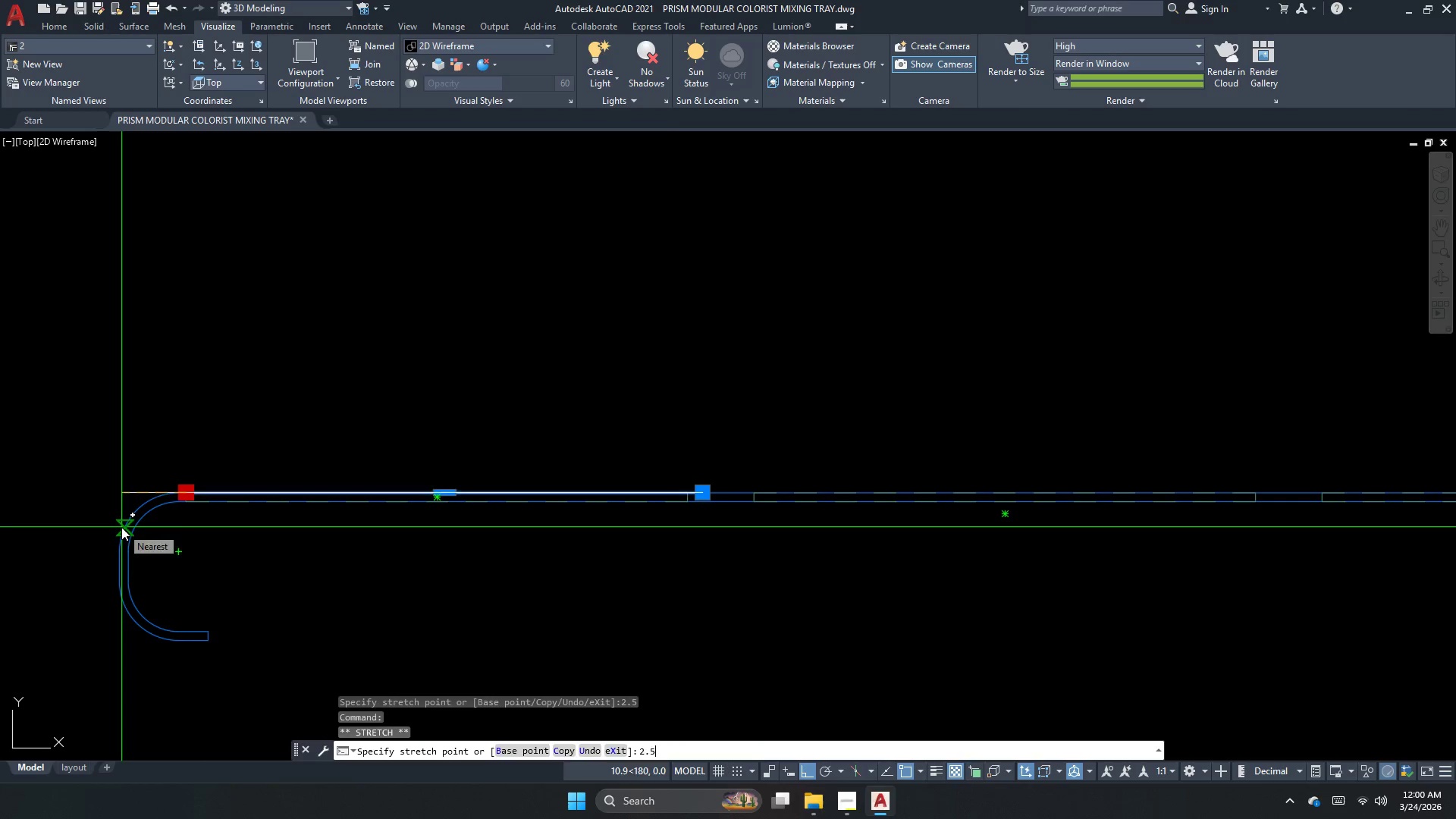 
key(NumpadEnter)
 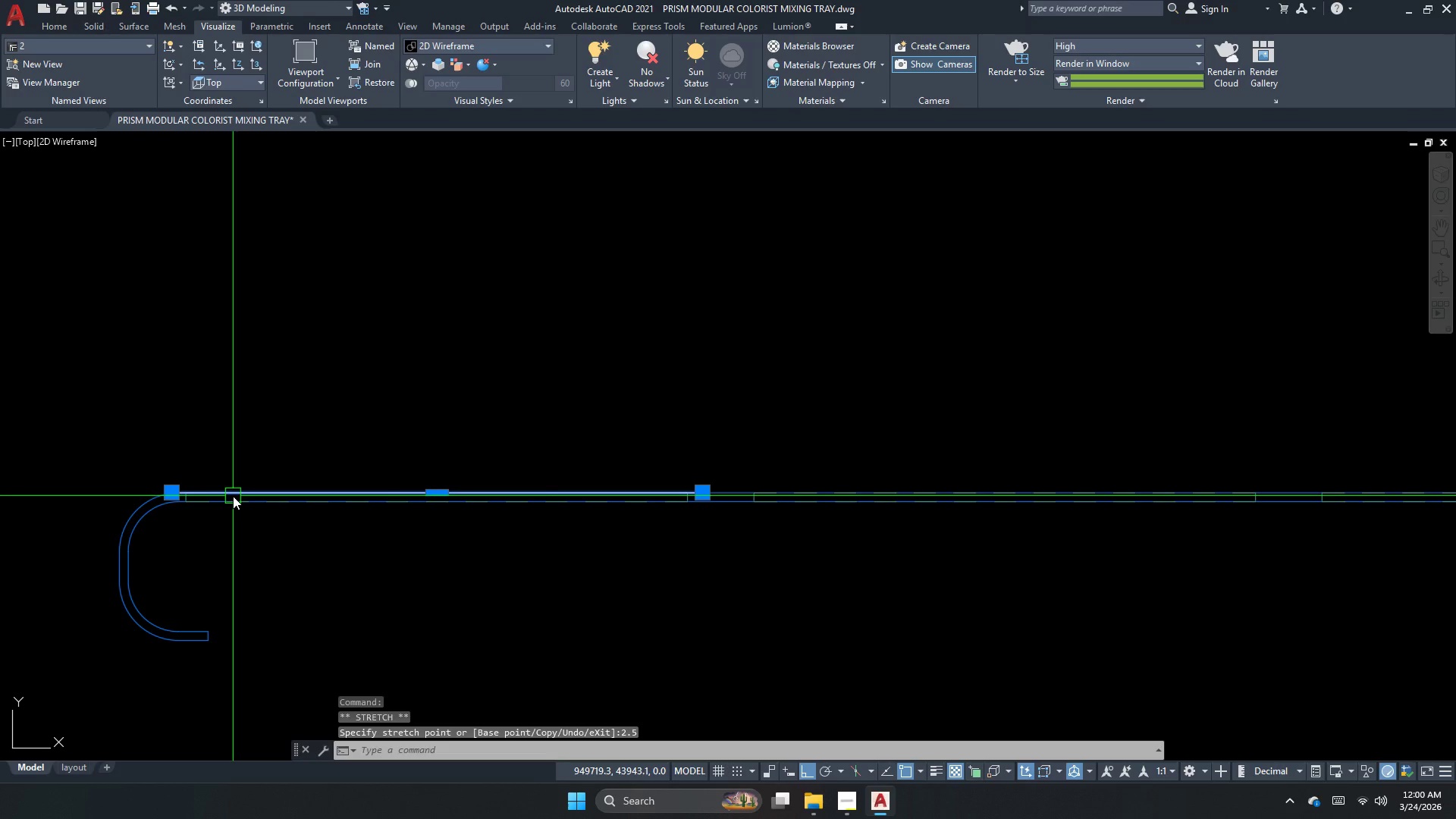 
key(Escape)
 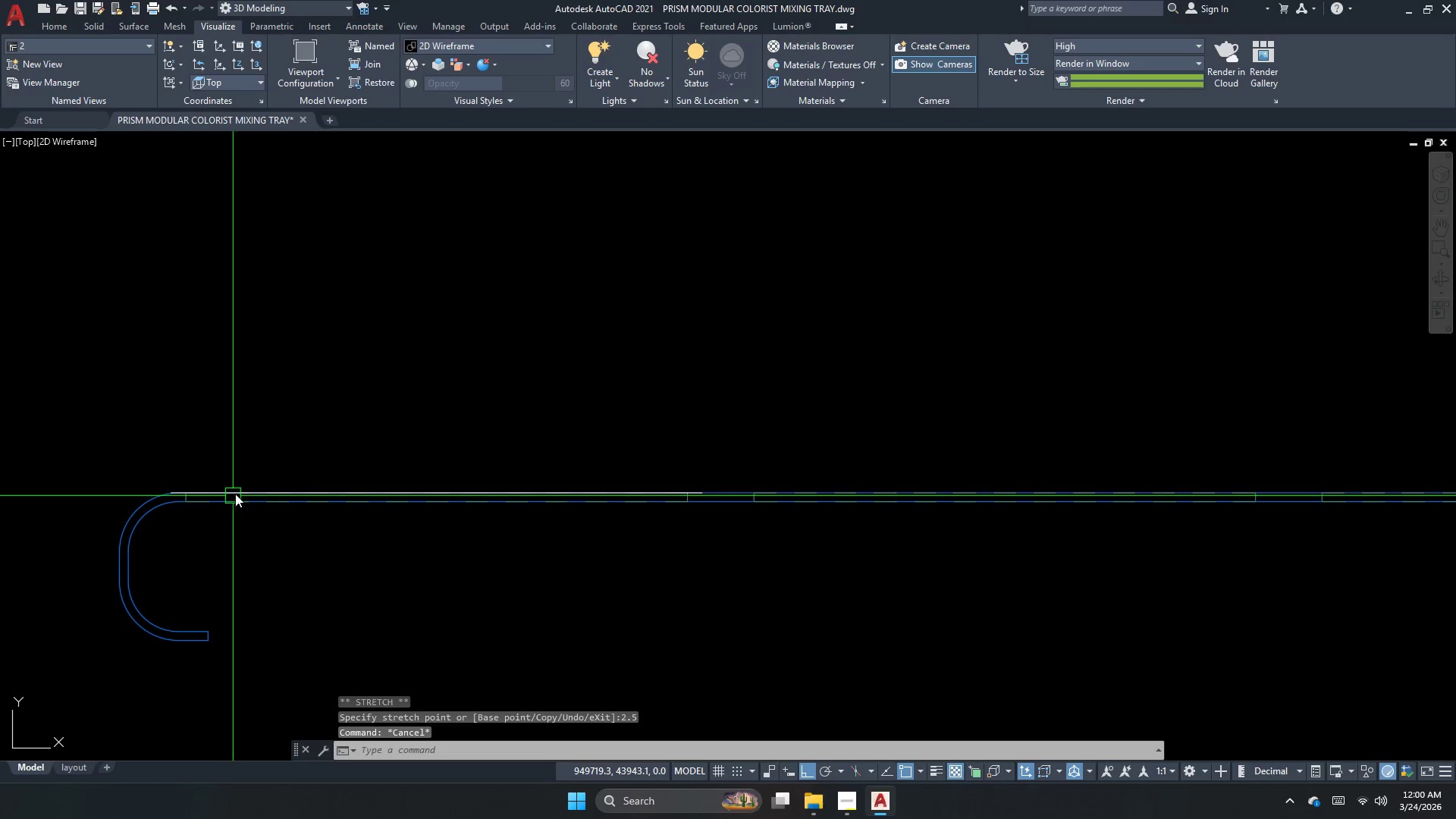 
left_click([235, 494])
 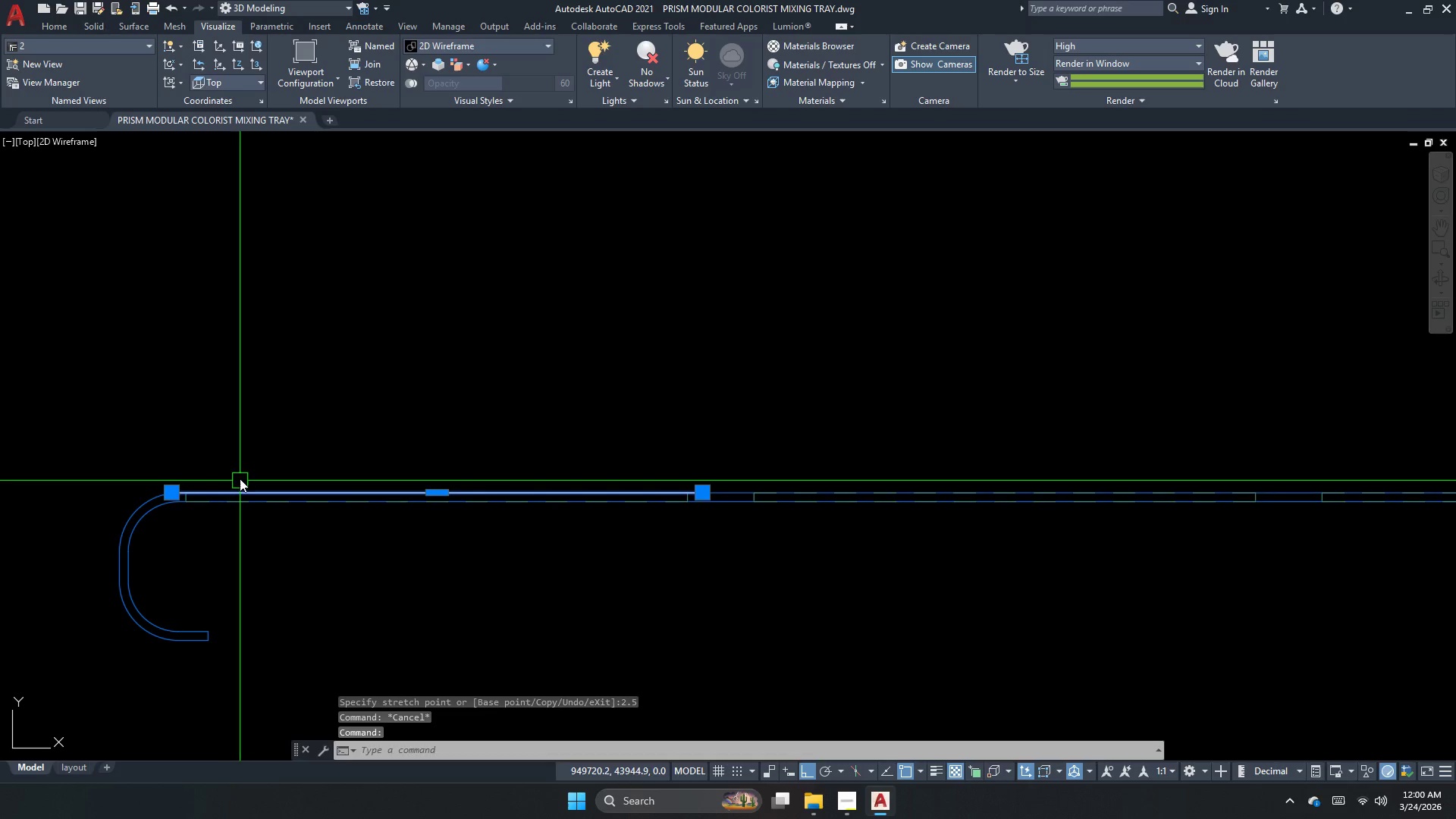 
key(M)
 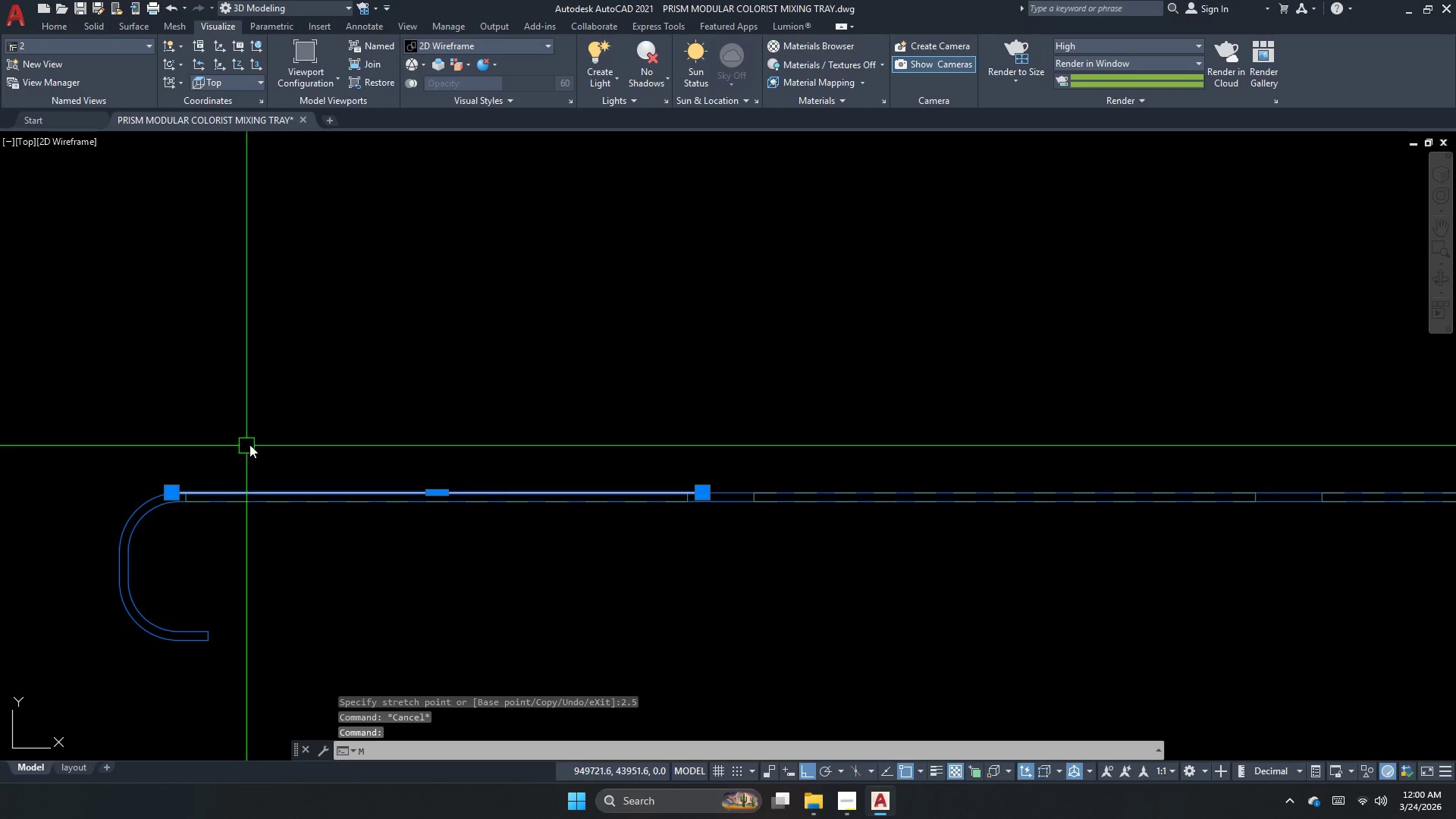 
key(Space)
 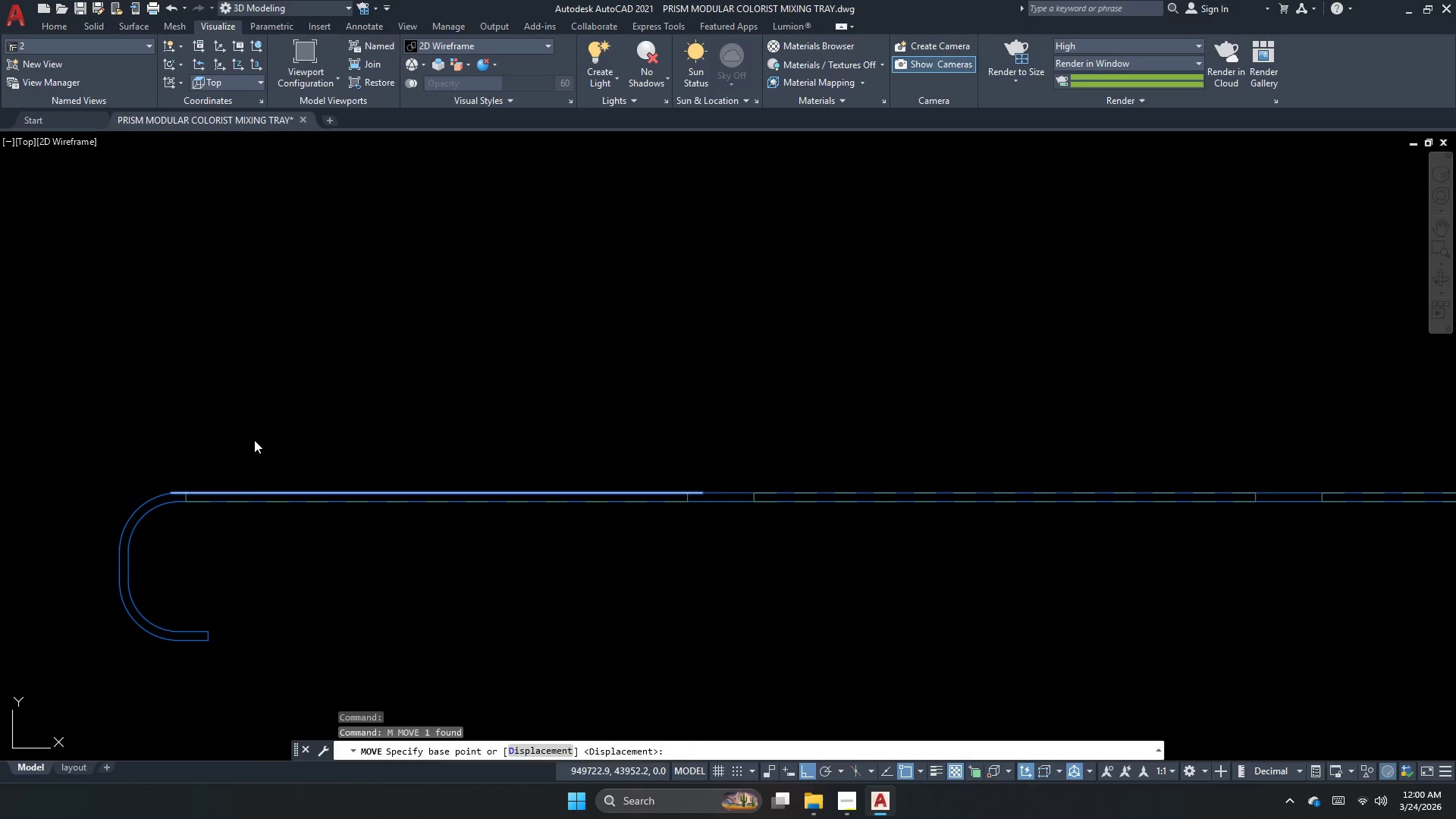 
left_click_drag(start_coordinate=[254, 440], to_coordinate=[257, 385])
 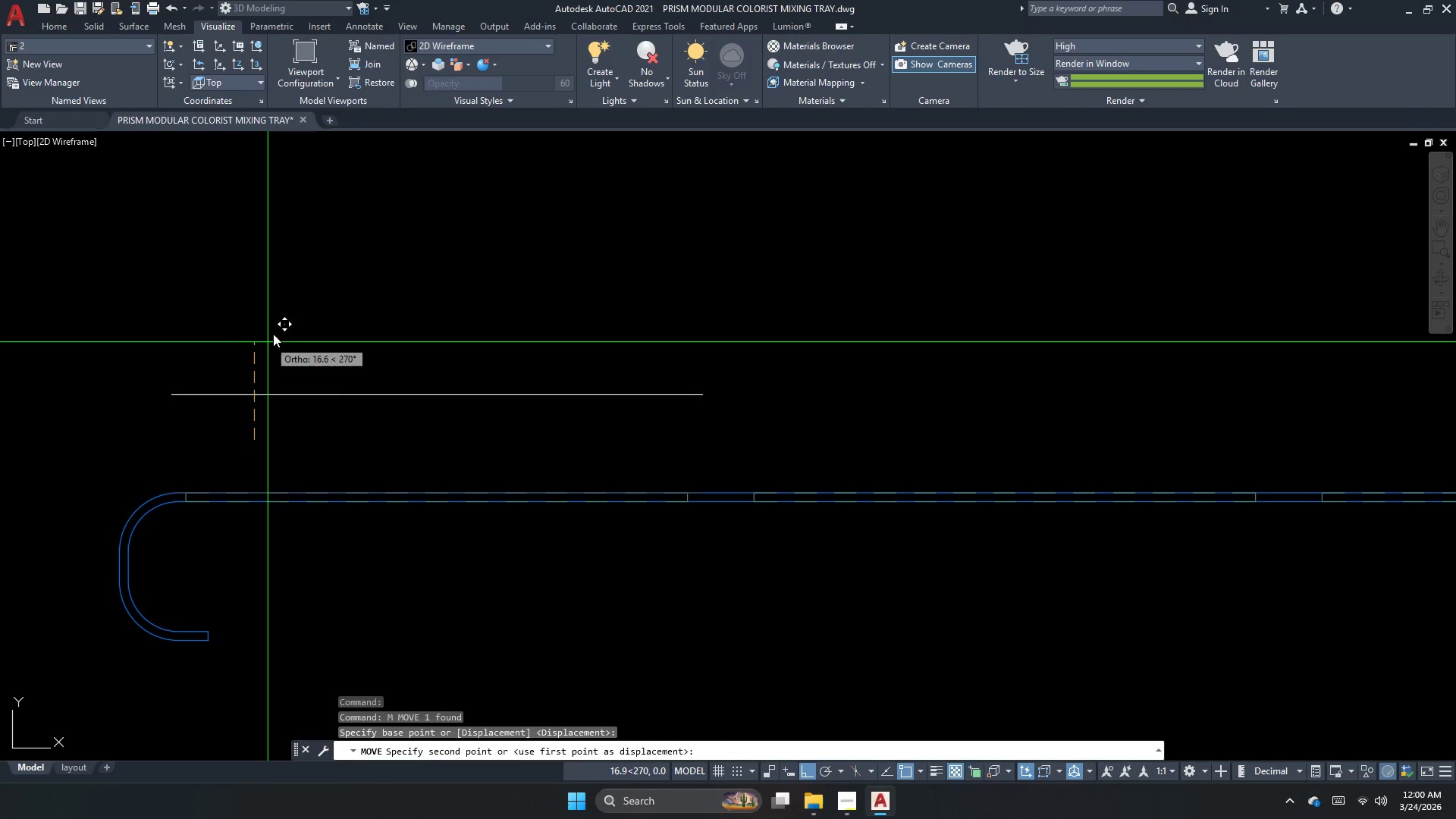 
left_click([276, 327])
 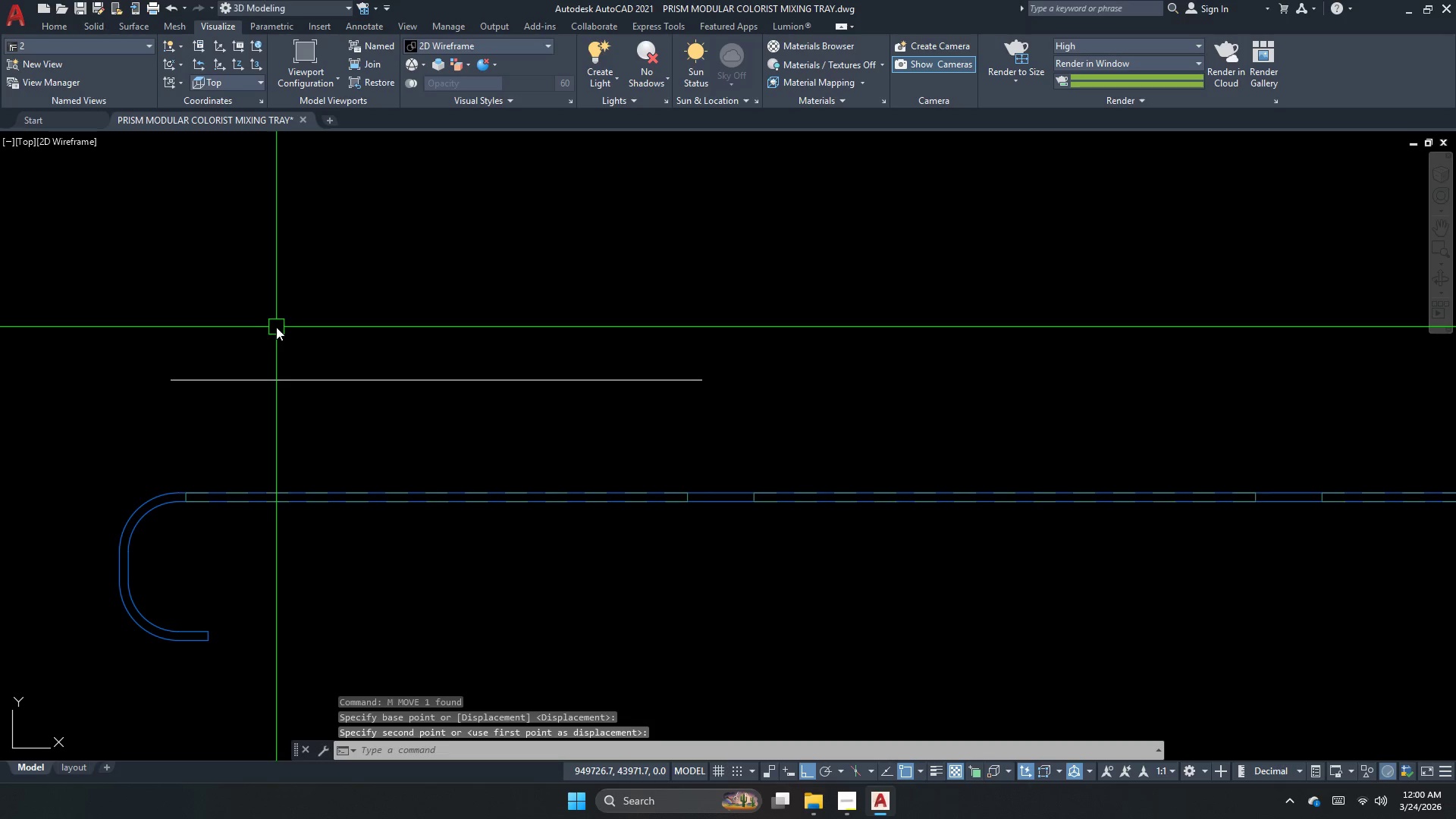 
key(Escape)
 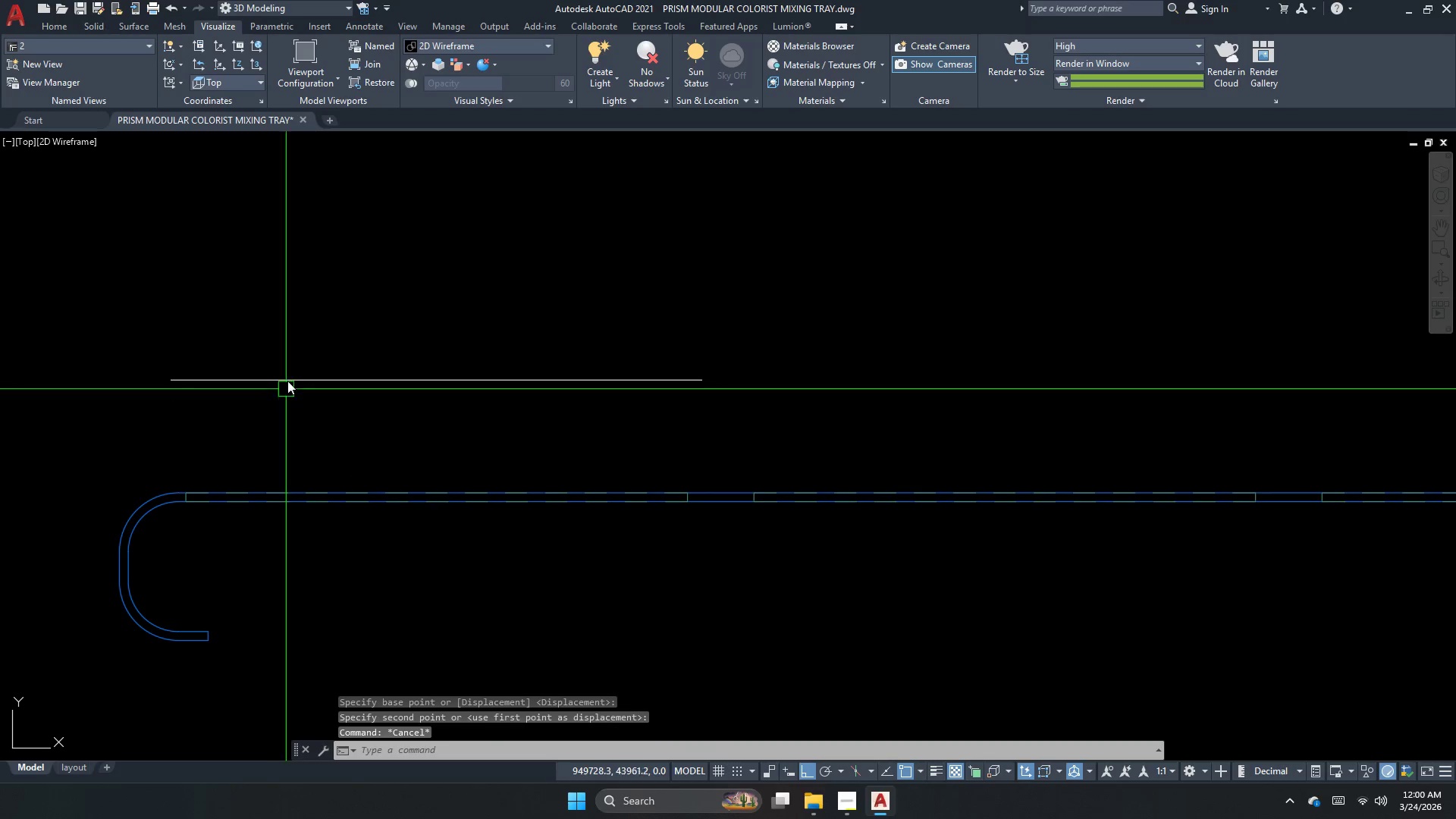 
left_click_drag(start_coordinate=[285, 370], to_coordinate=[263, 392])
 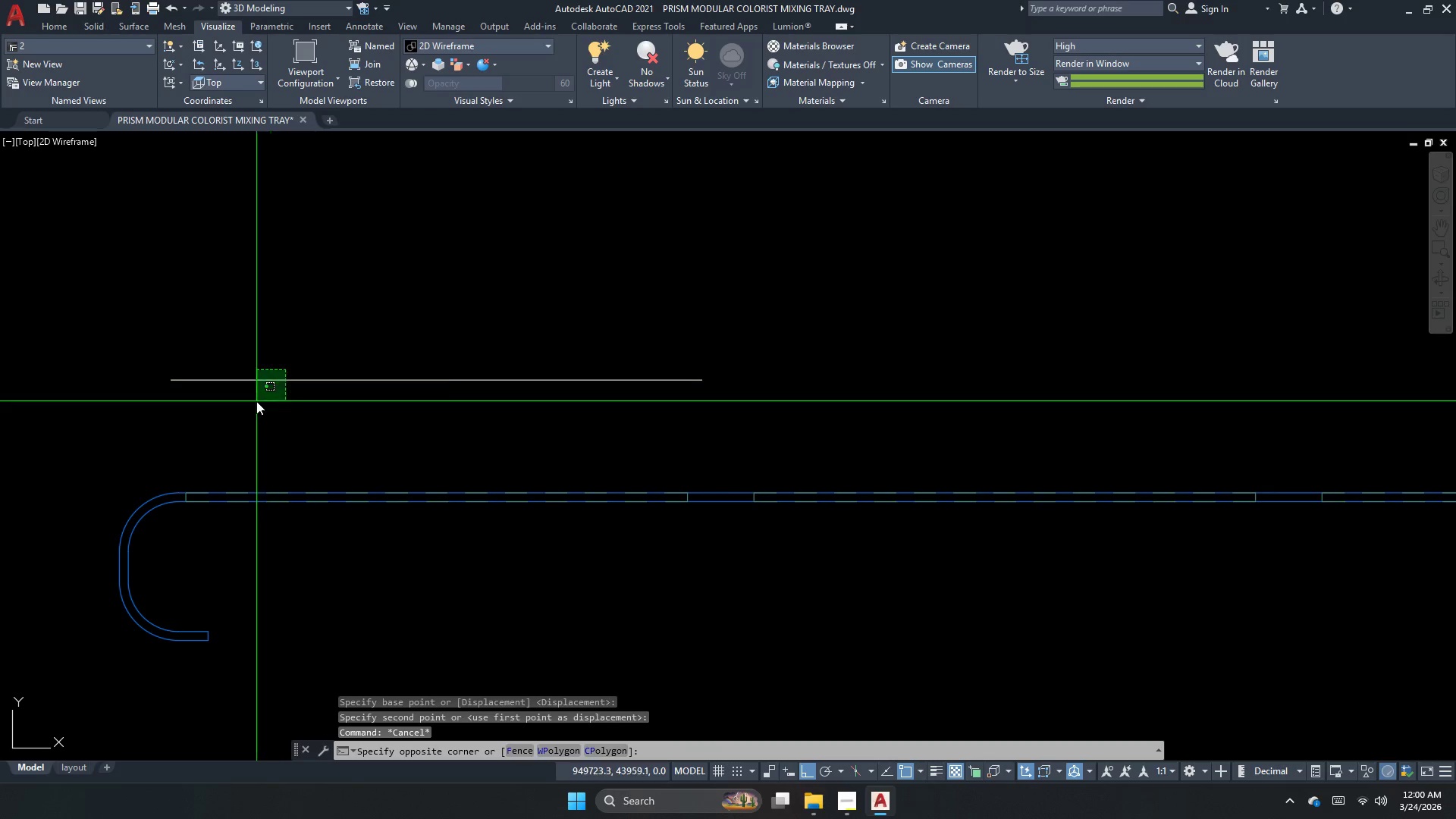 
double_click([256, 401])
 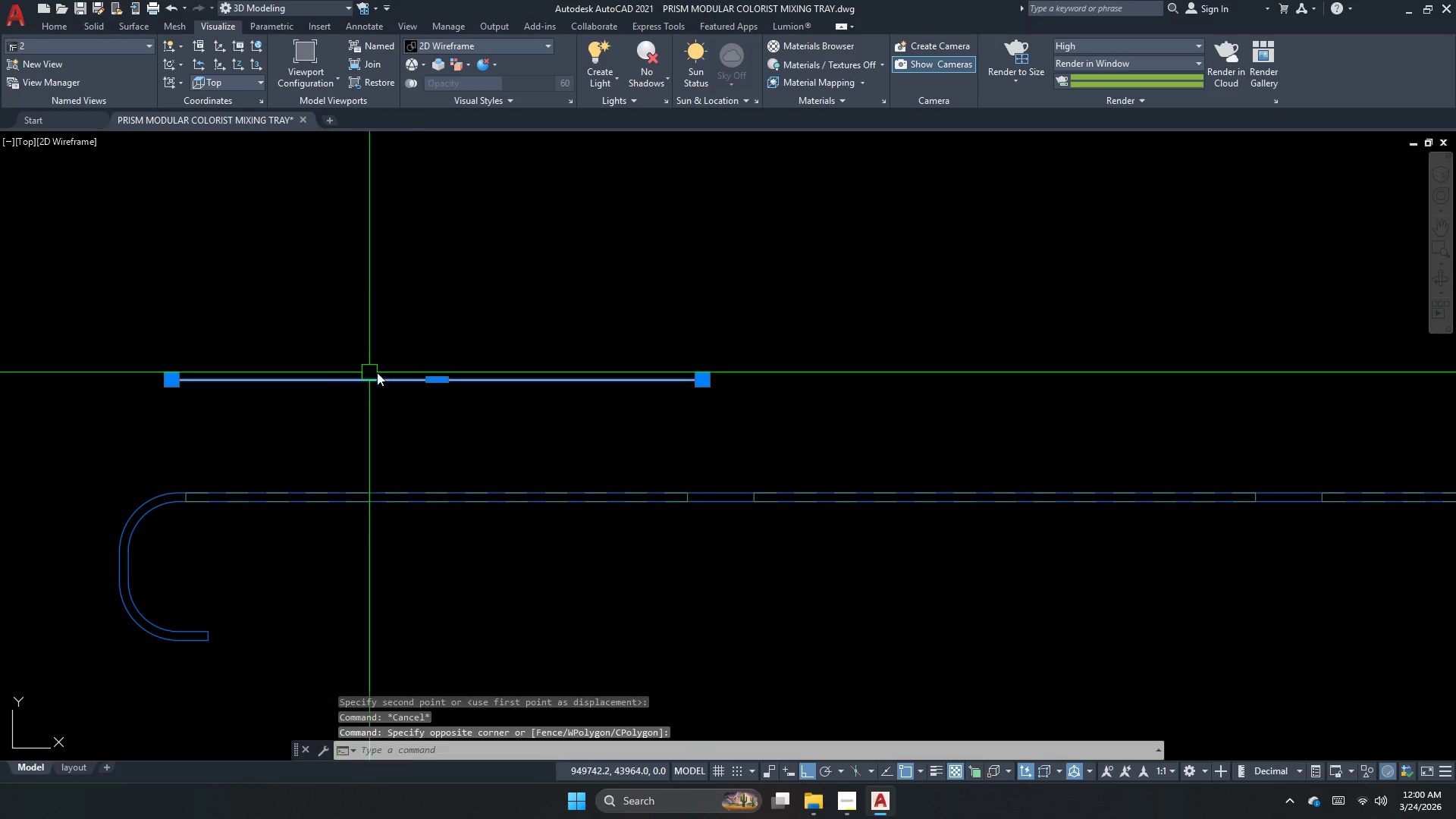 
mouse_move([461, 405])
 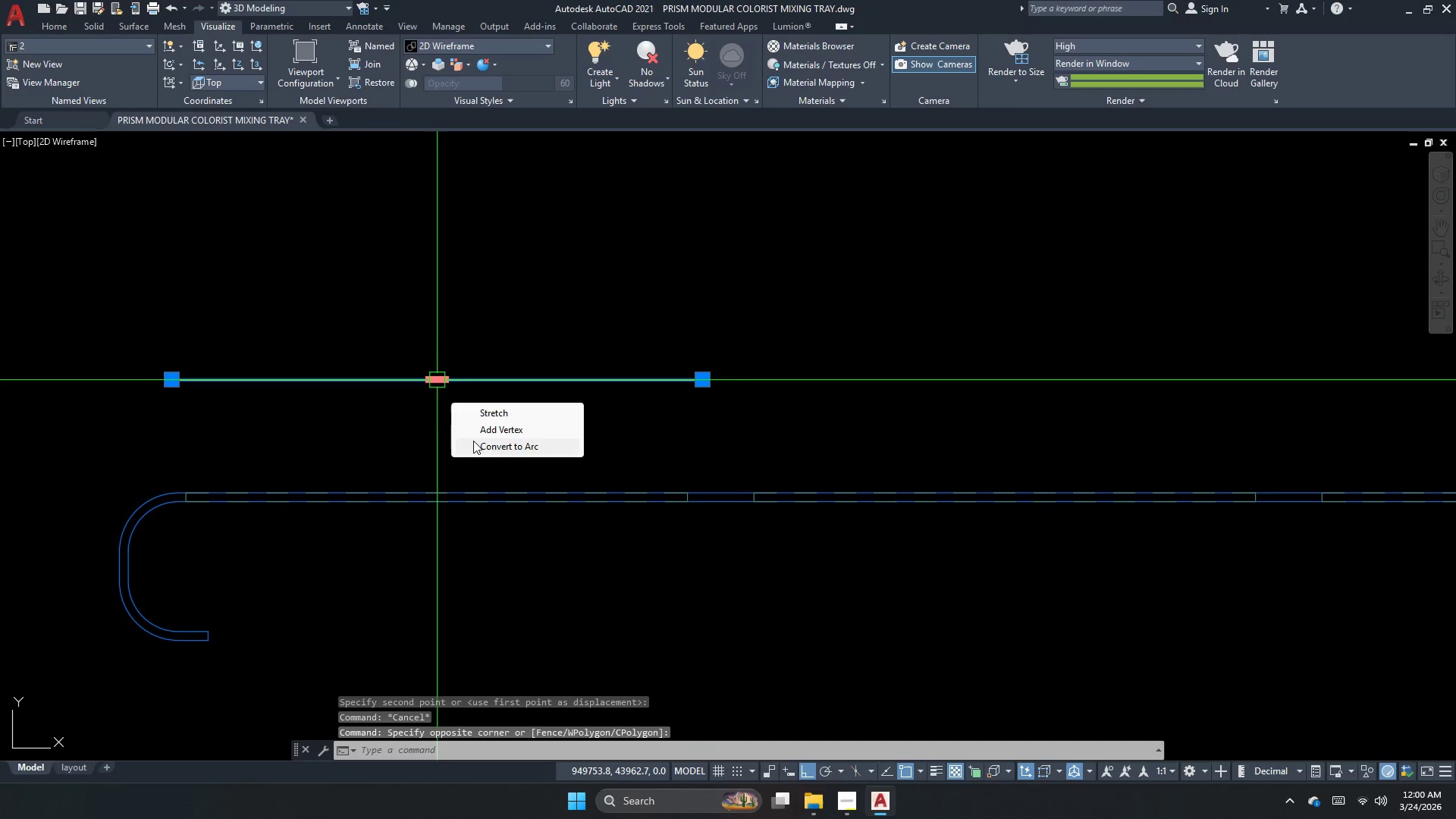 
left_click([472, 446])
 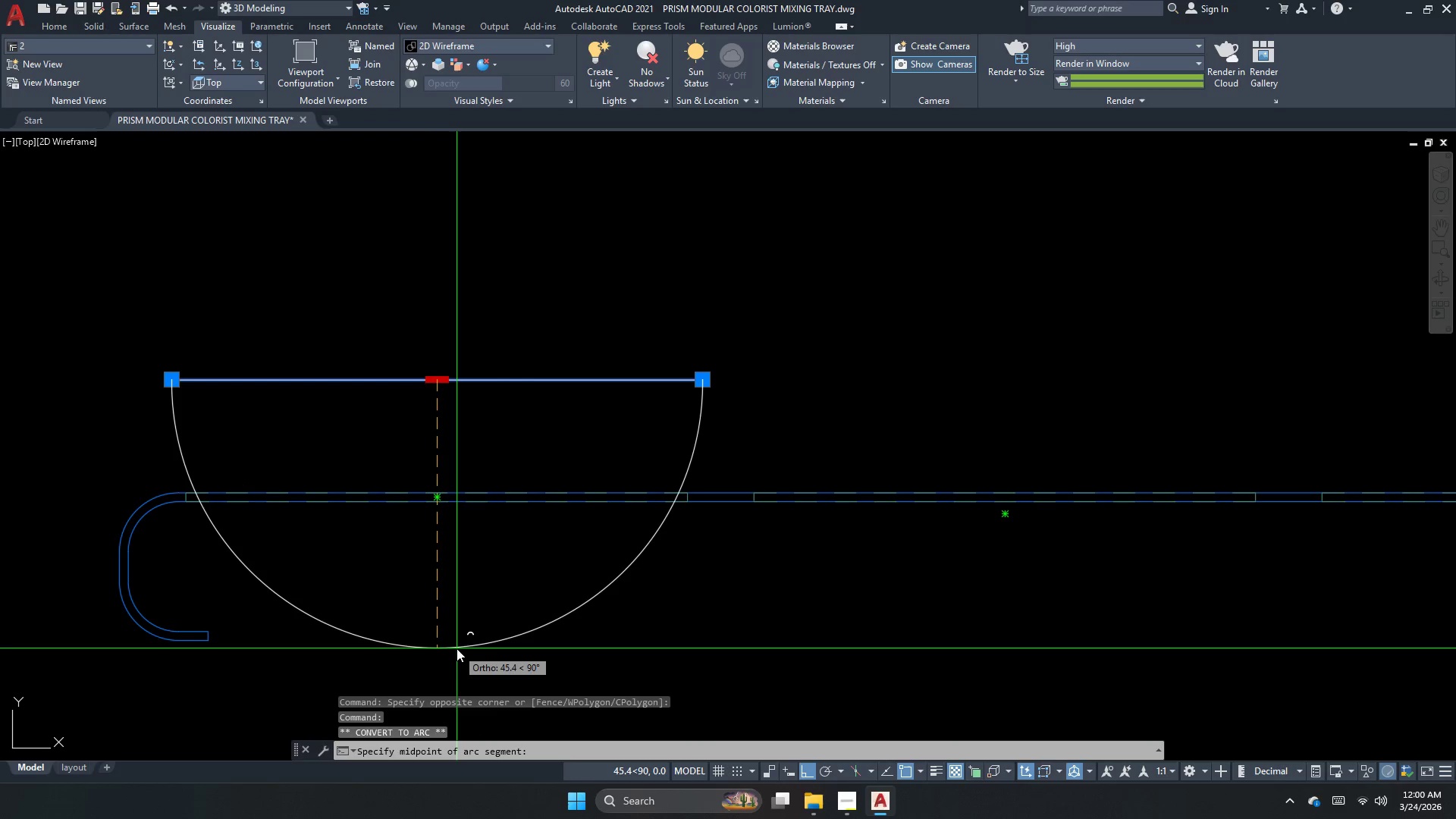 
key(Numpad5)
 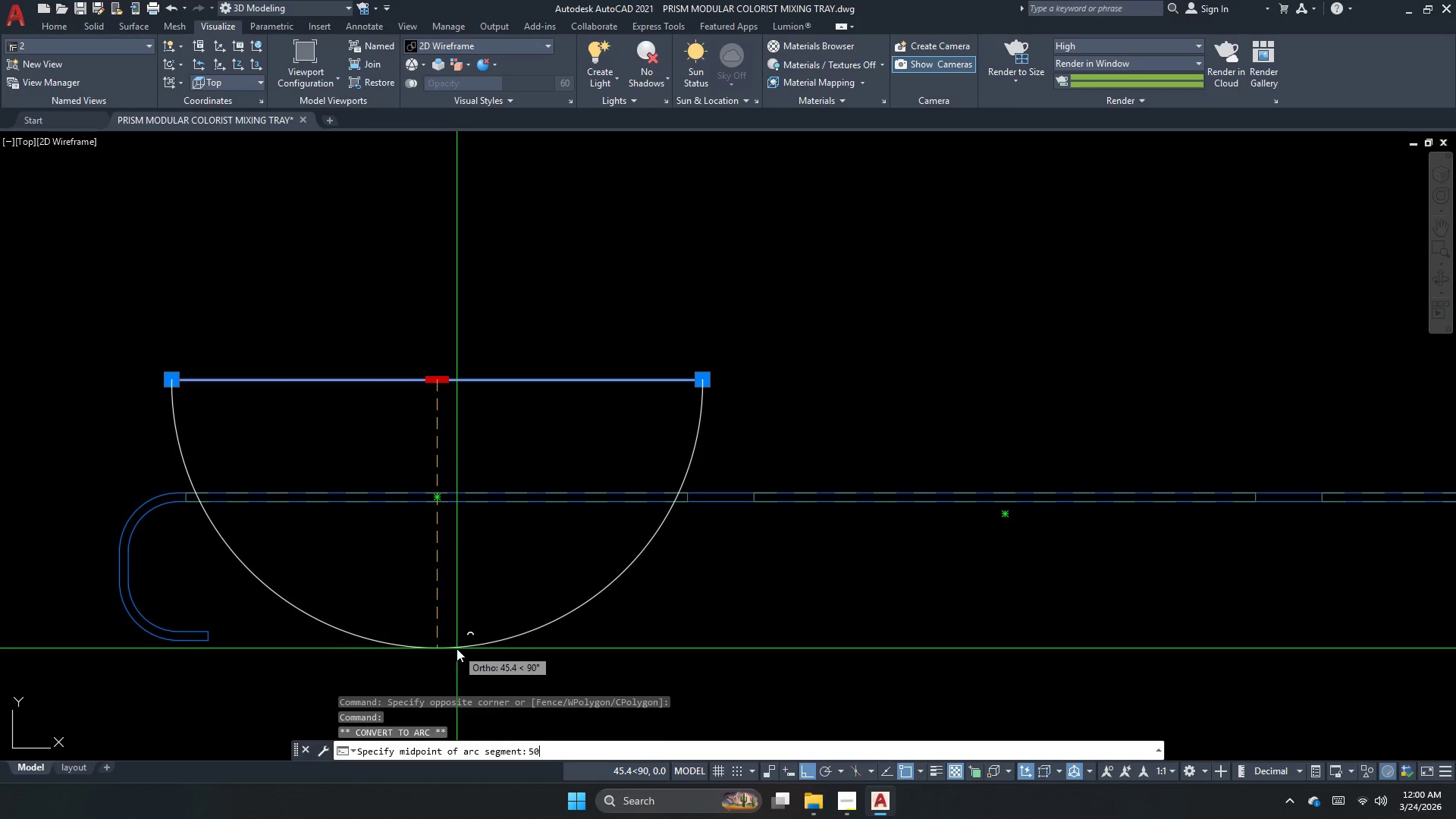 
key(Numpad0)
 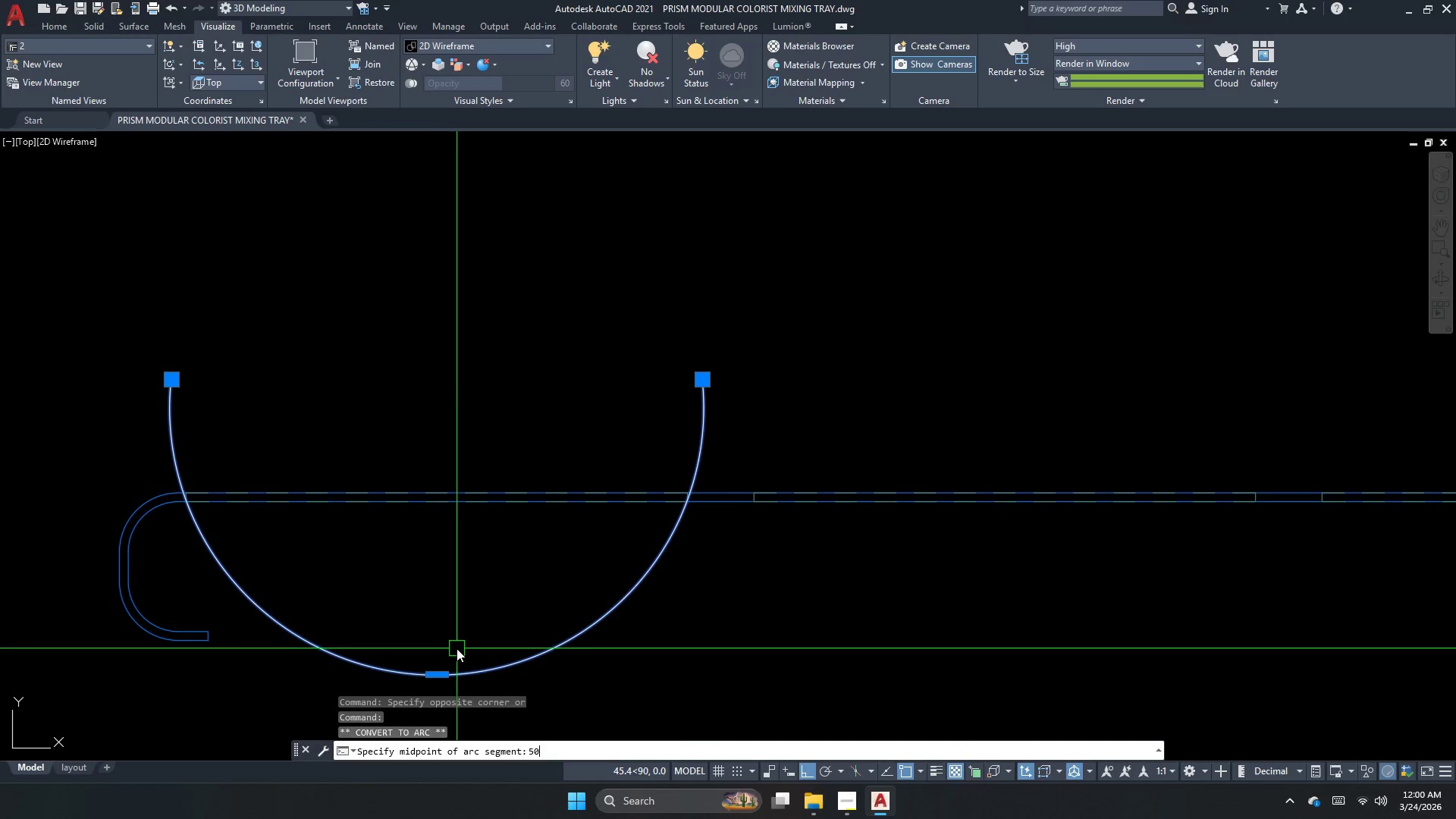 
key(NumpadEnter)
 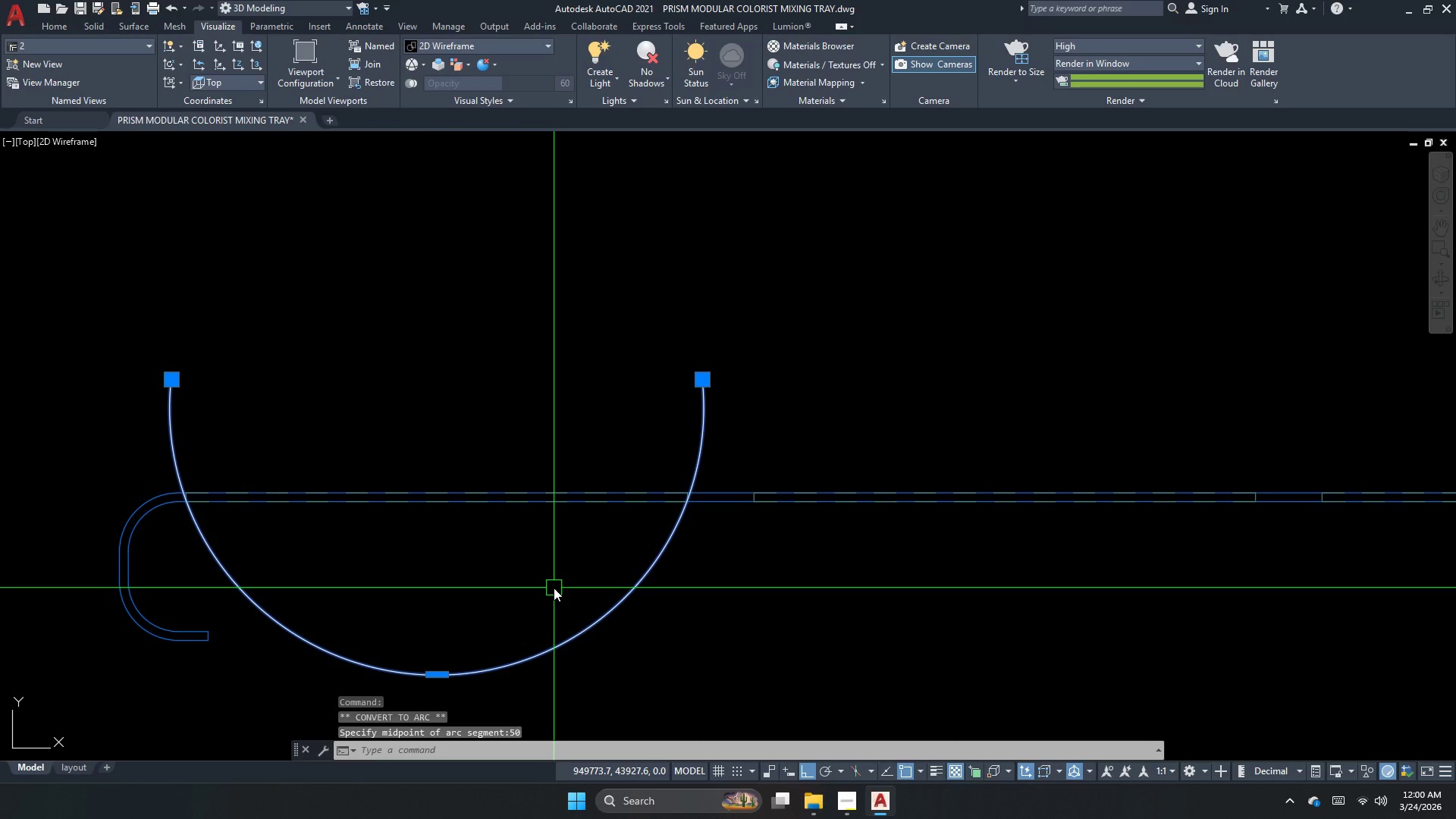 
key(Control+ControlLeft)
 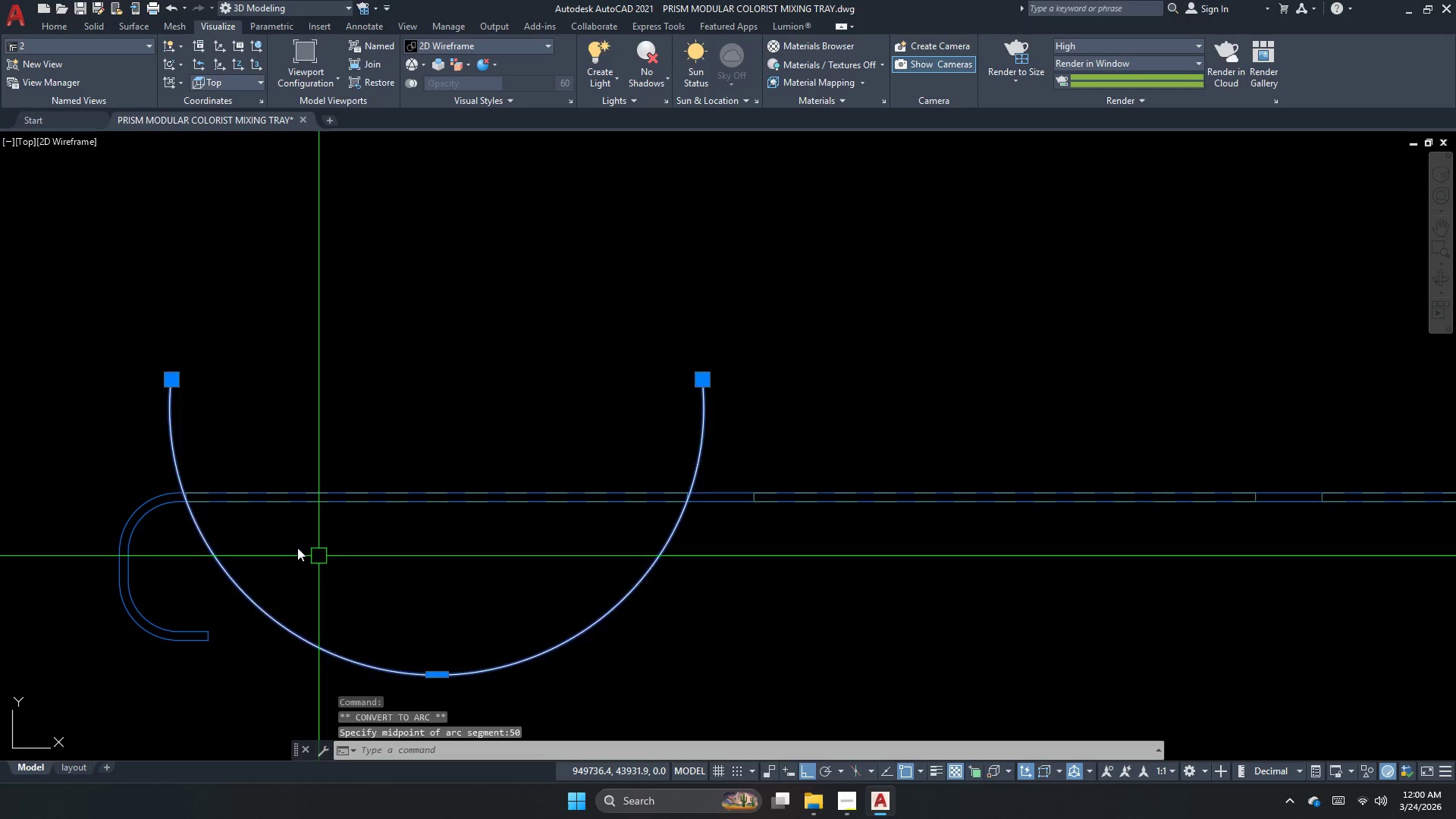 
key(Control+Z)
 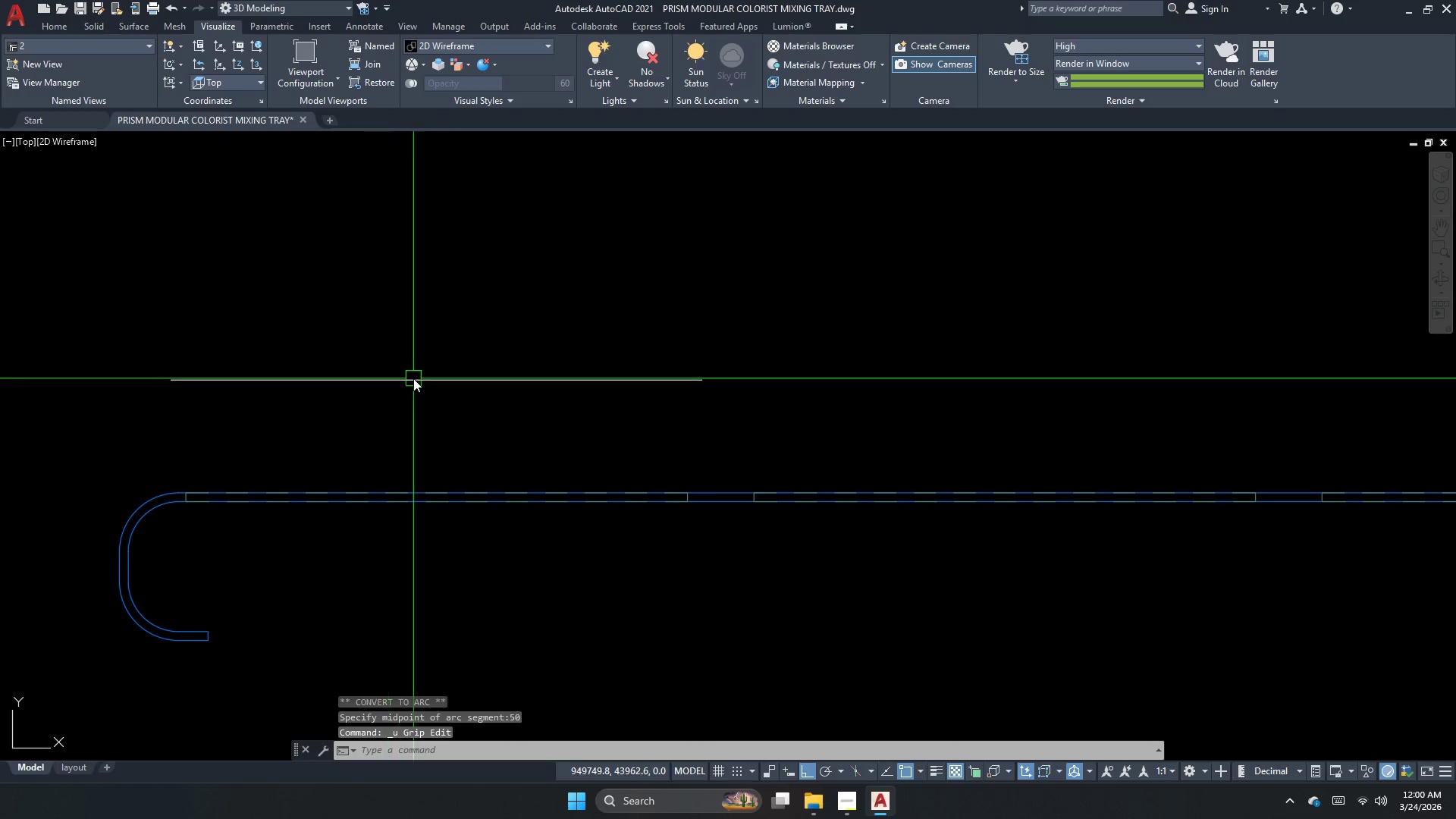 
left_click([413, 378])
 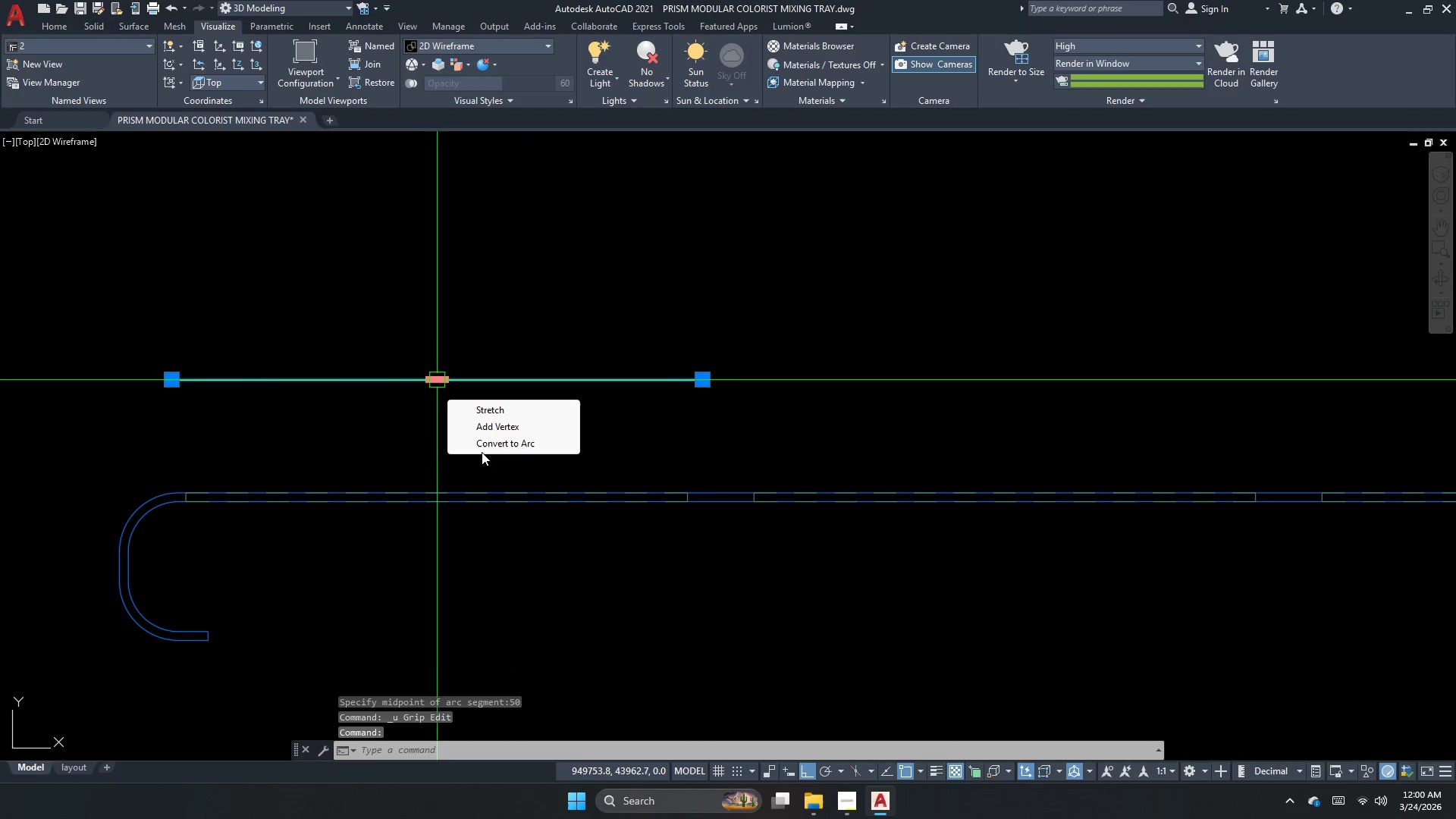 
left_click([485, 448])
 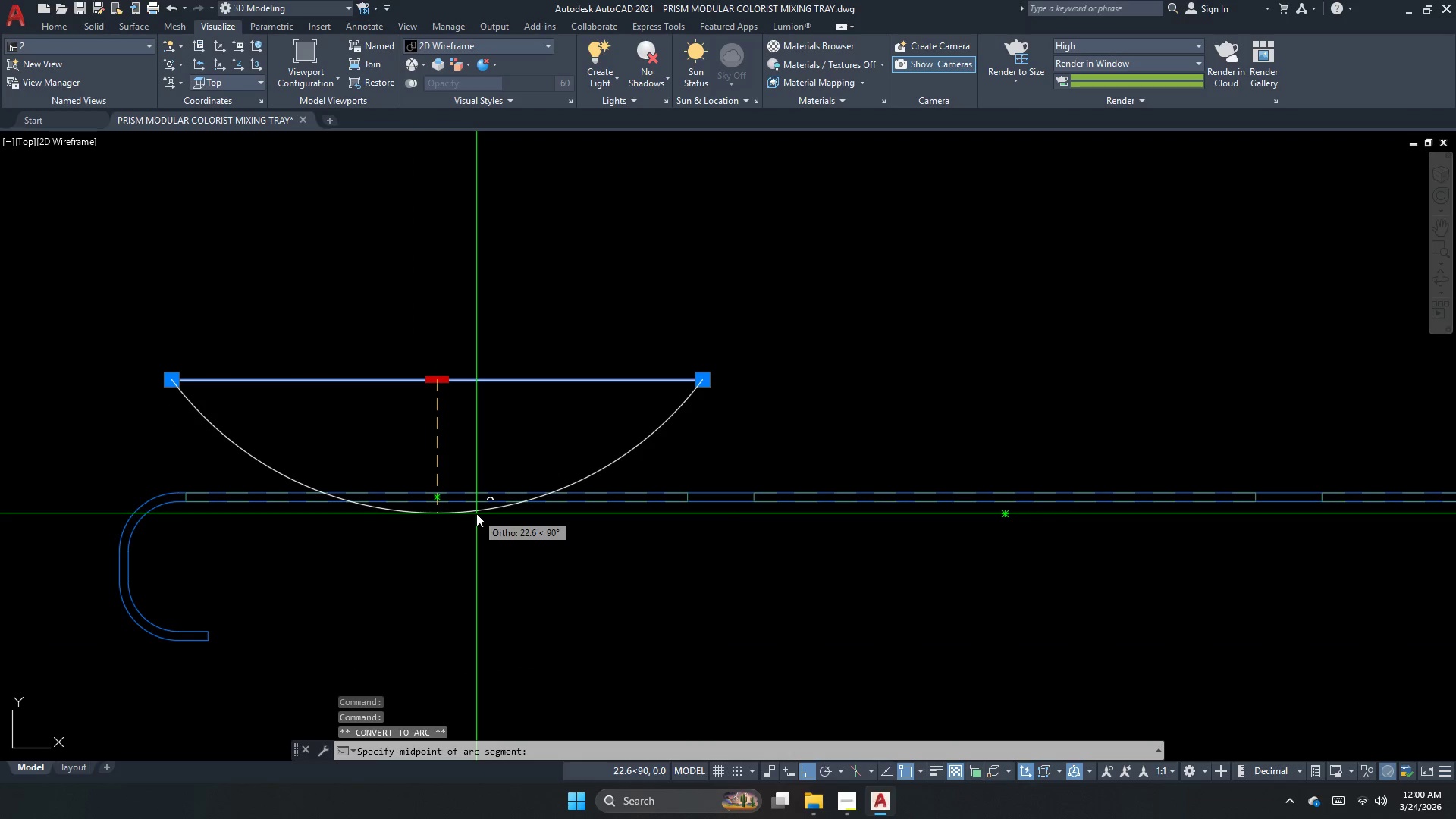 
key(Numpad4)
 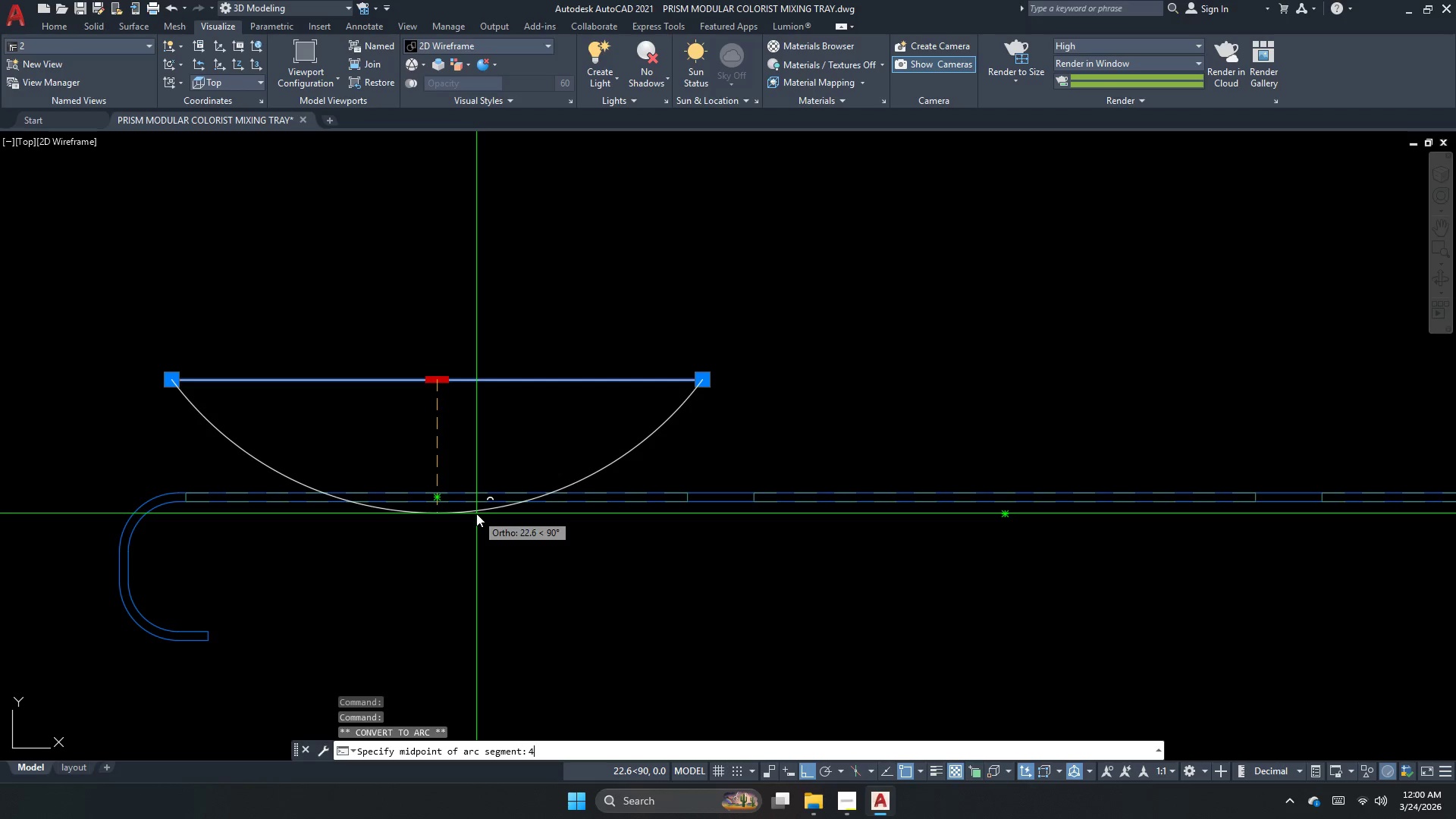 
key(Numpad0)
 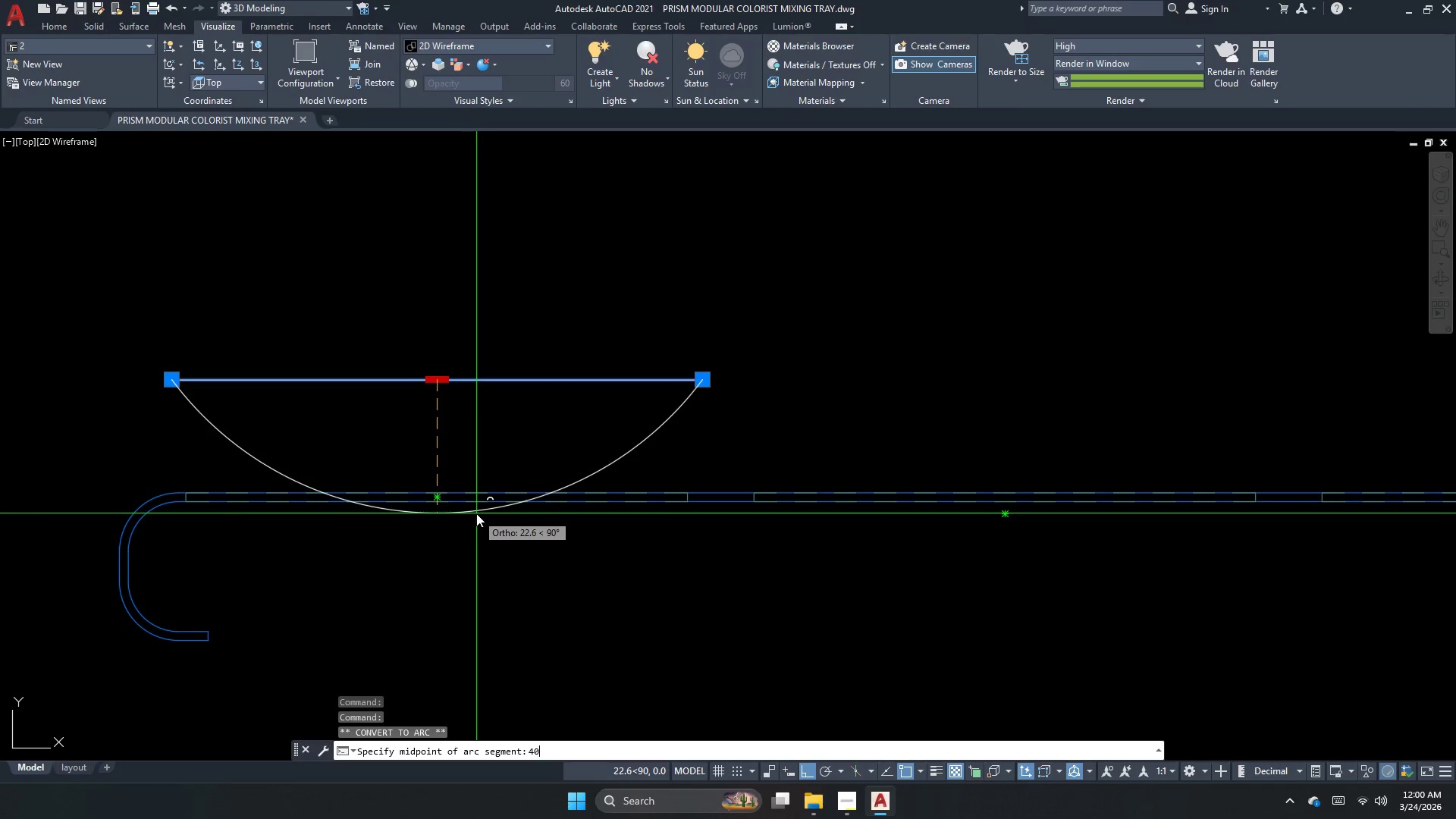 
key(NumpadEnter)
 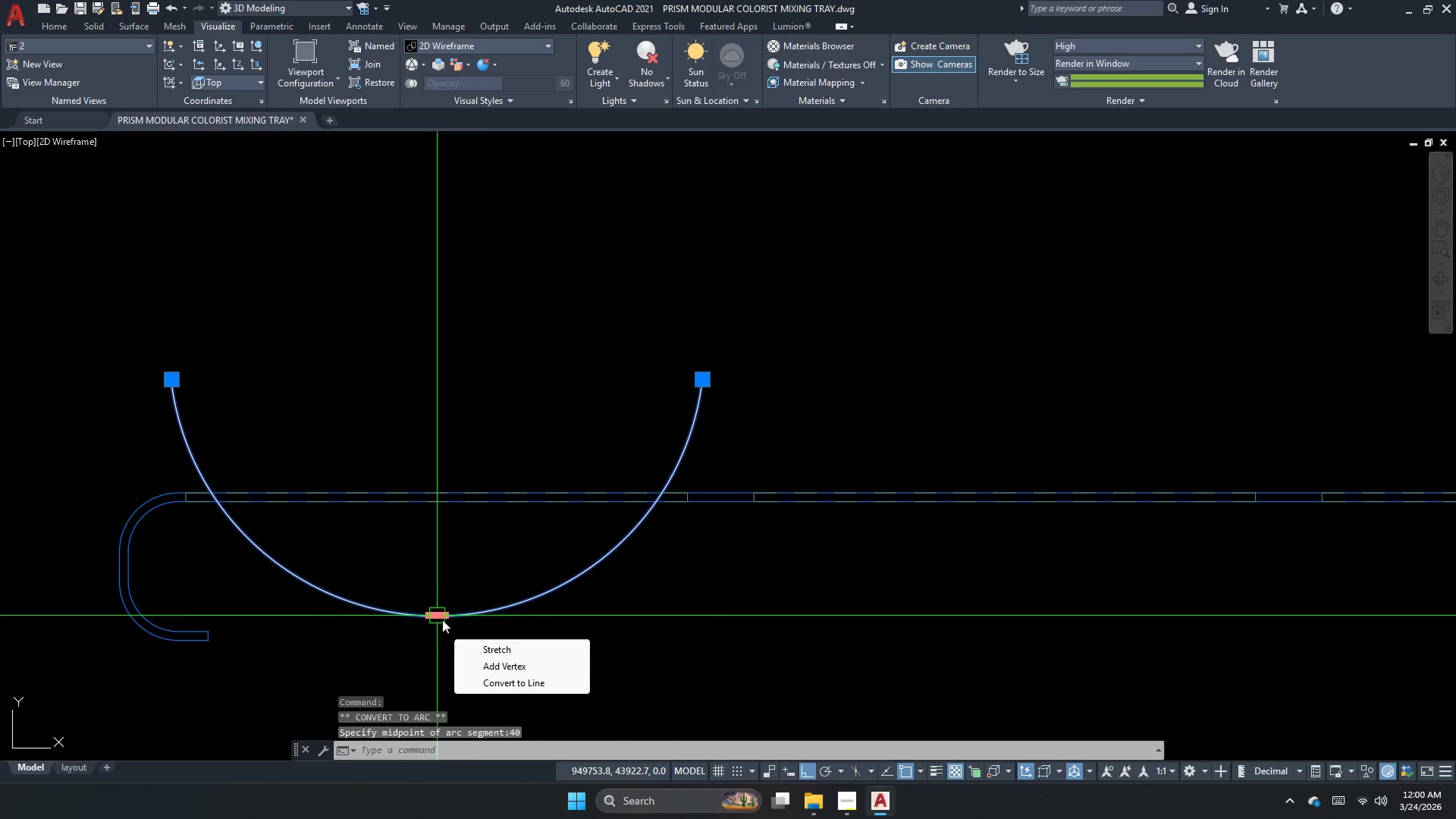 
key(Escape)
 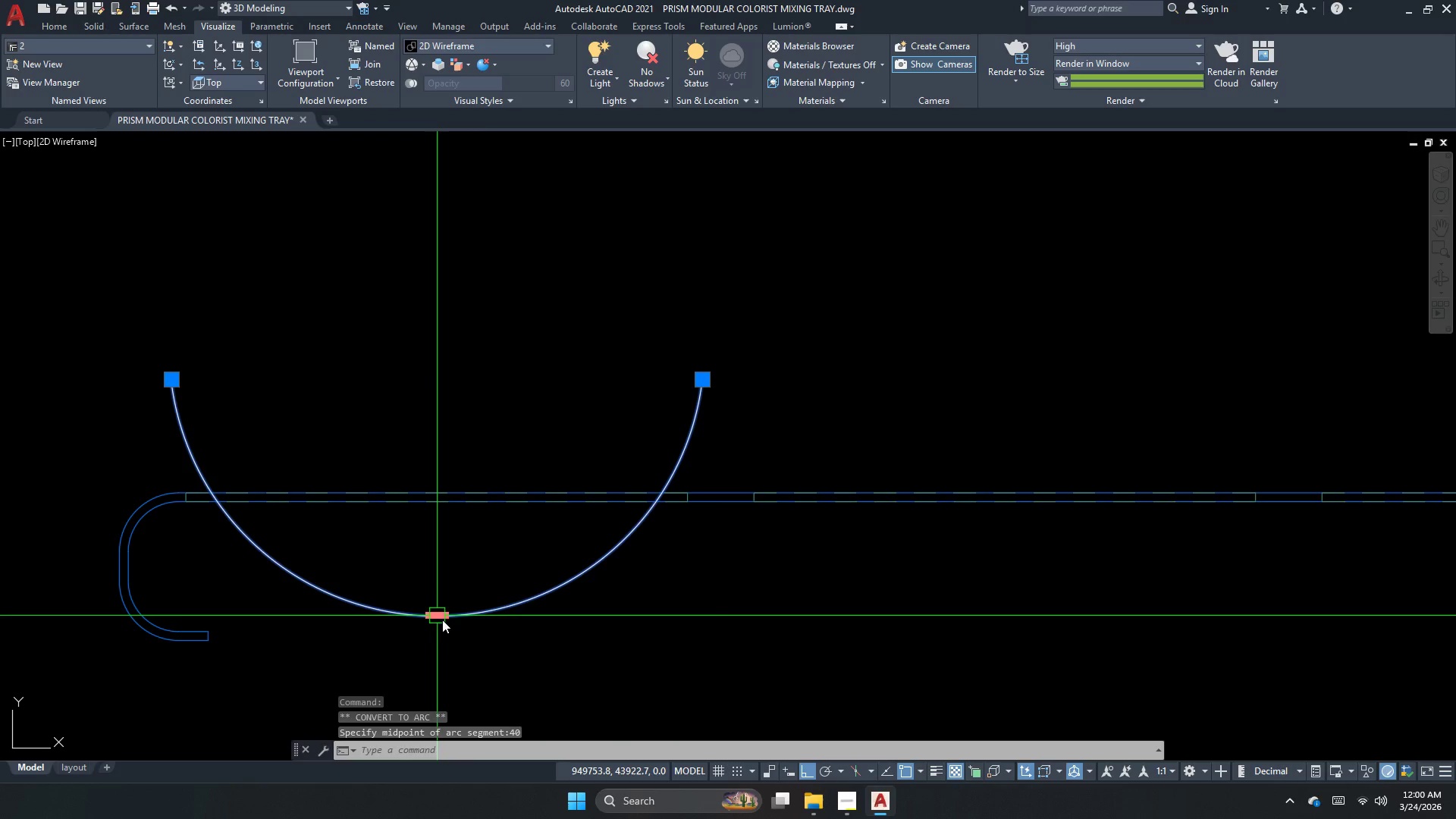 
key(Escape)
 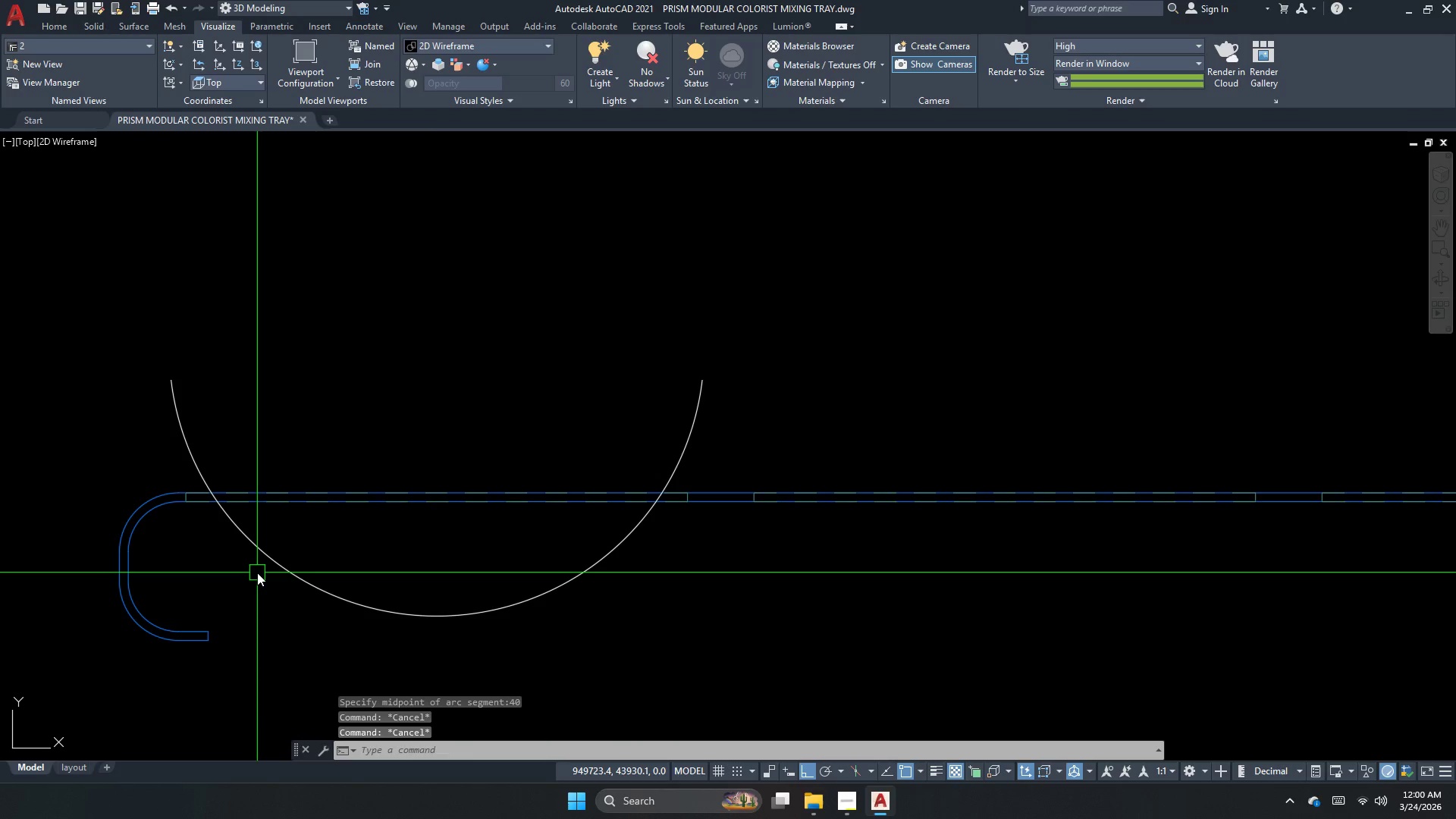 
key(Escape)
 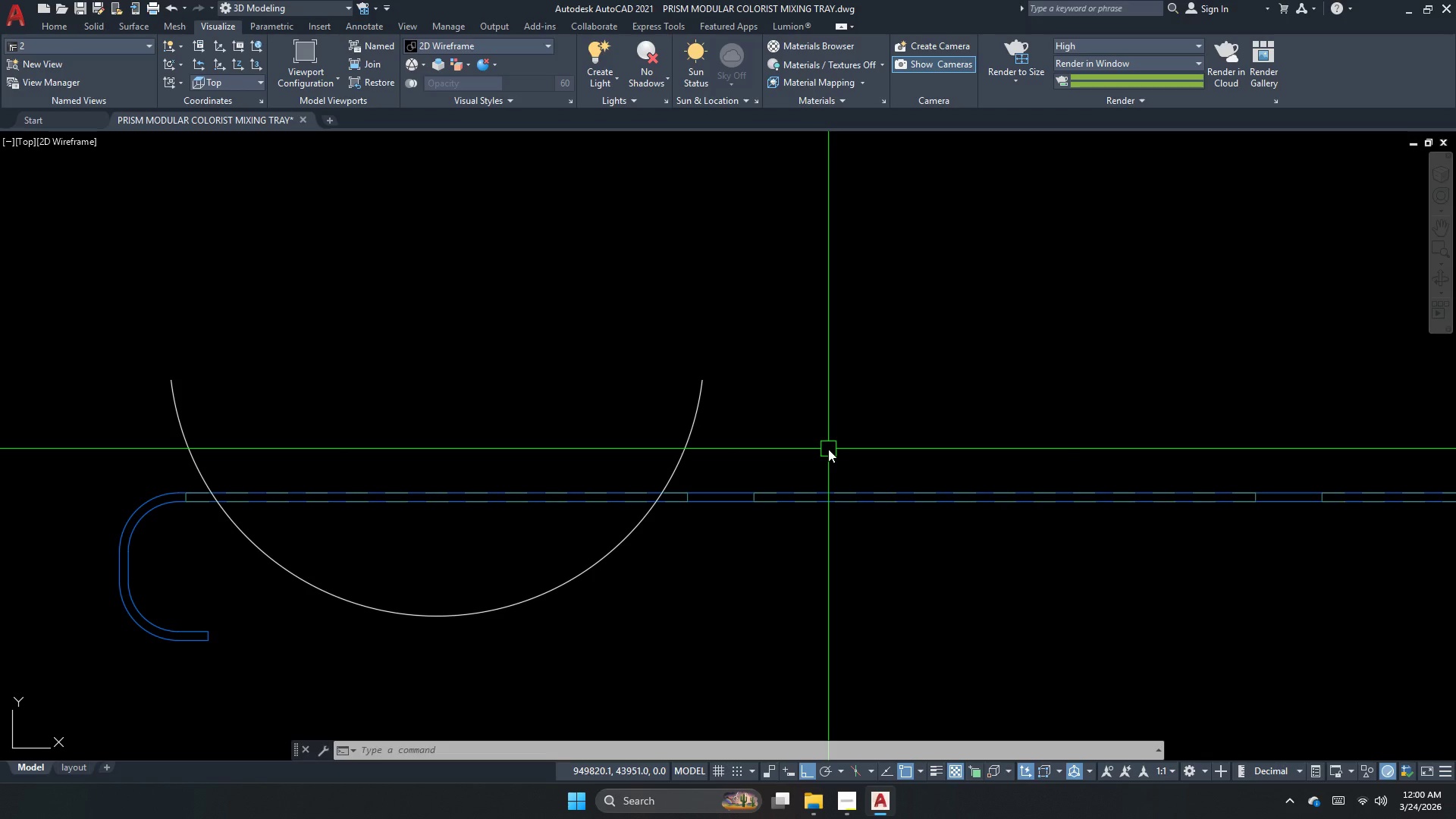 
wait(23.23)
 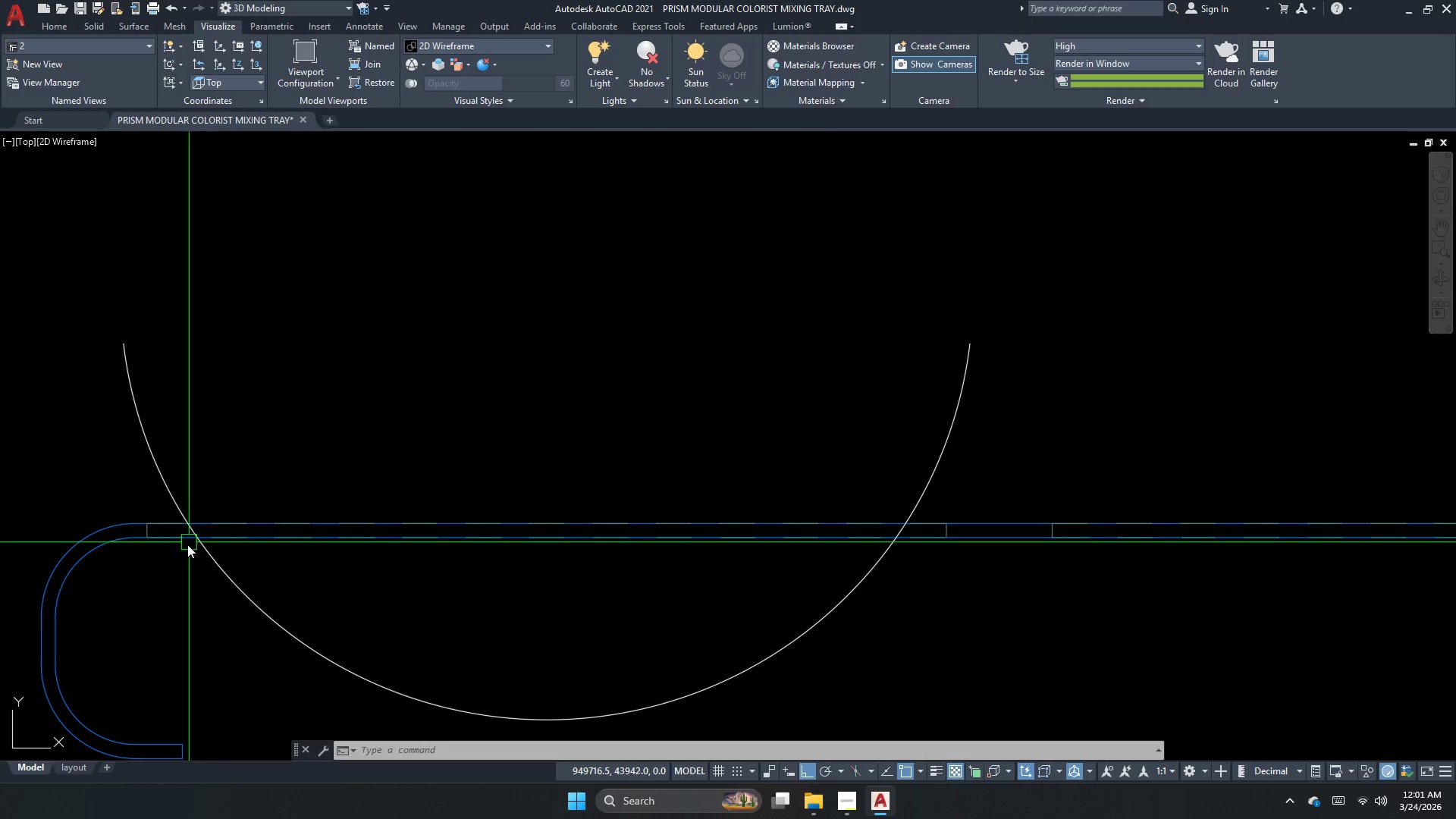 
left_click([184, 552])
 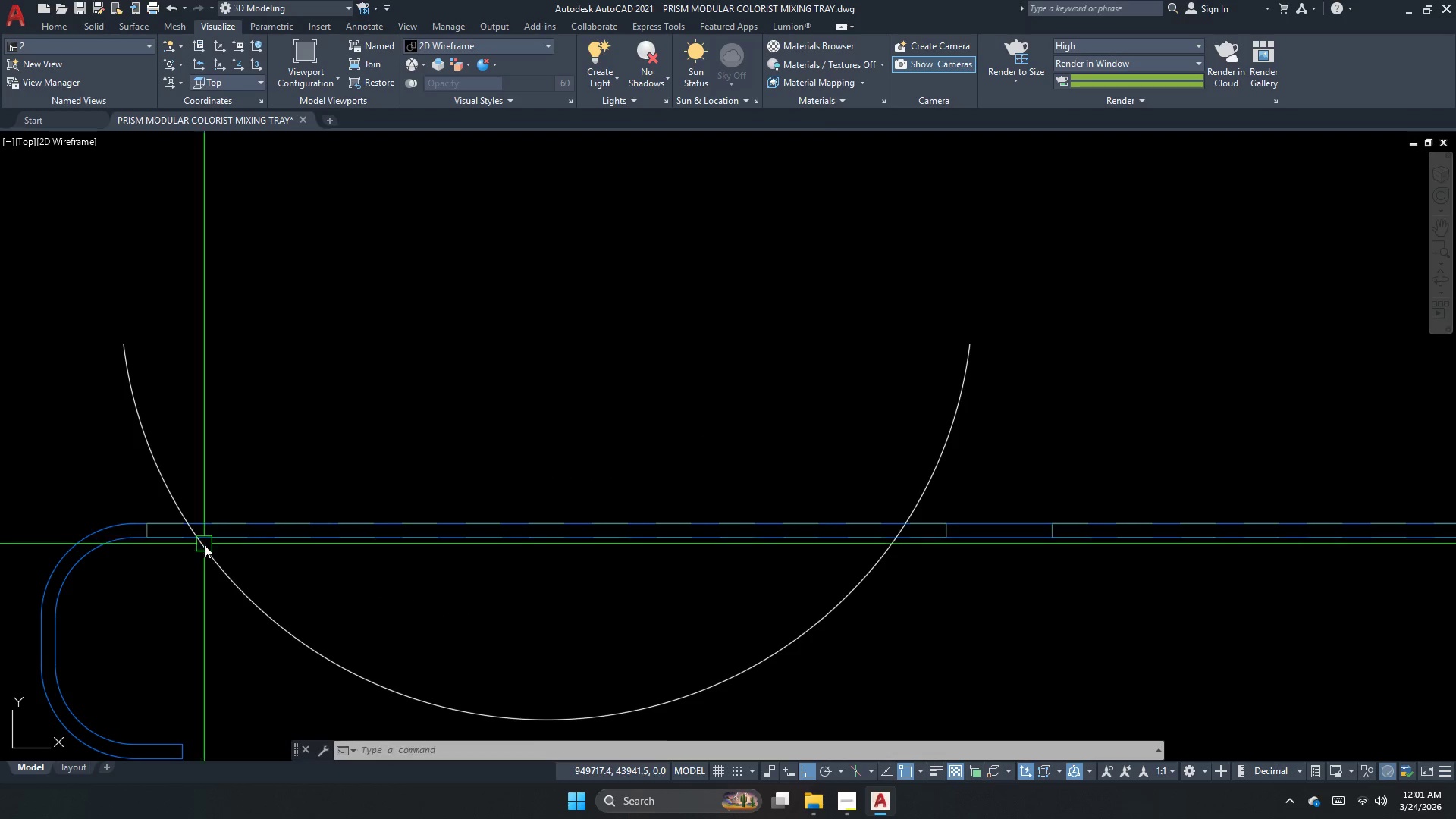 
scroll: coordinate [217, 526], scroll_direction: up, amount: 1.0
 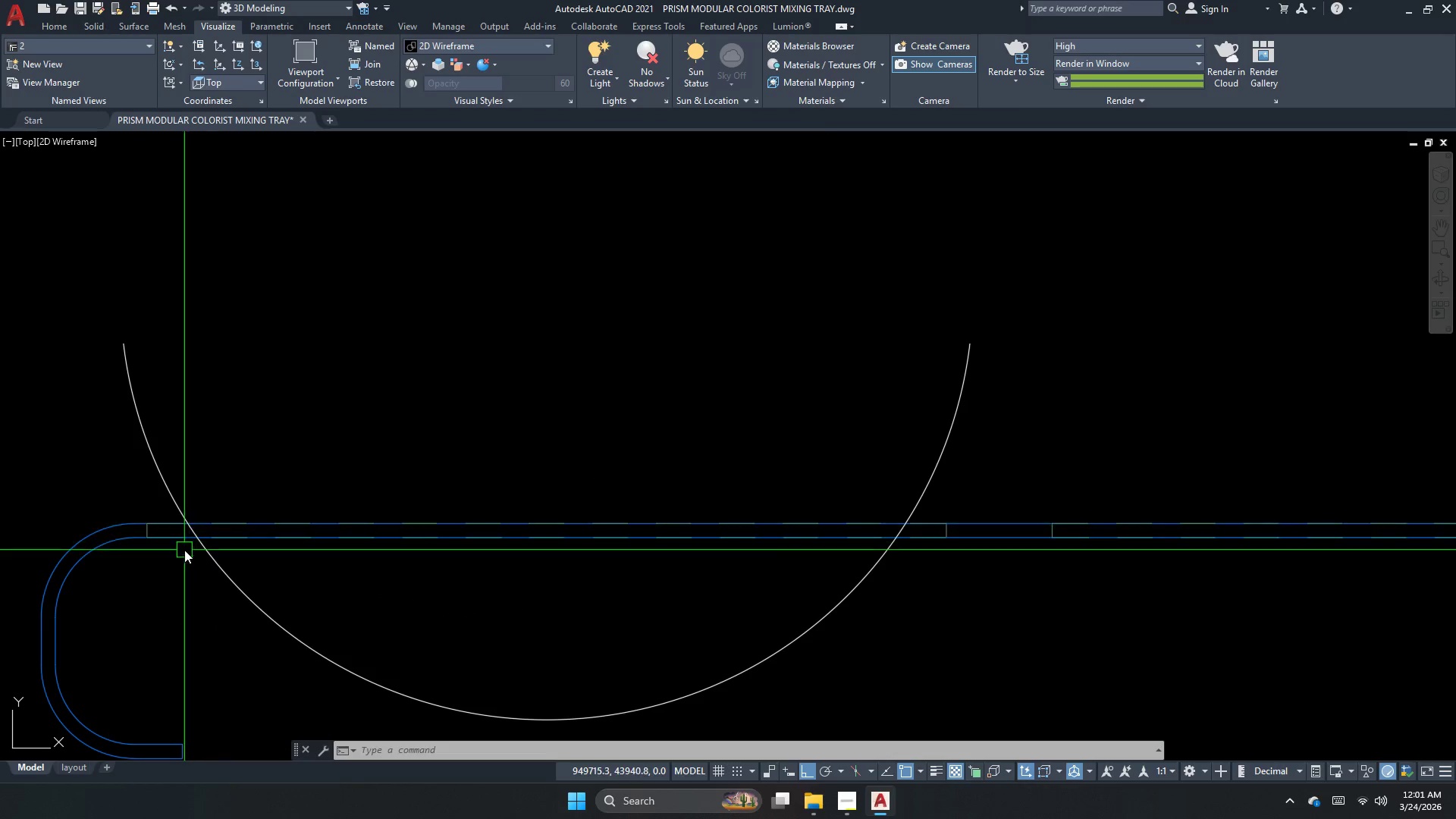 
triple_click([209, 552])
 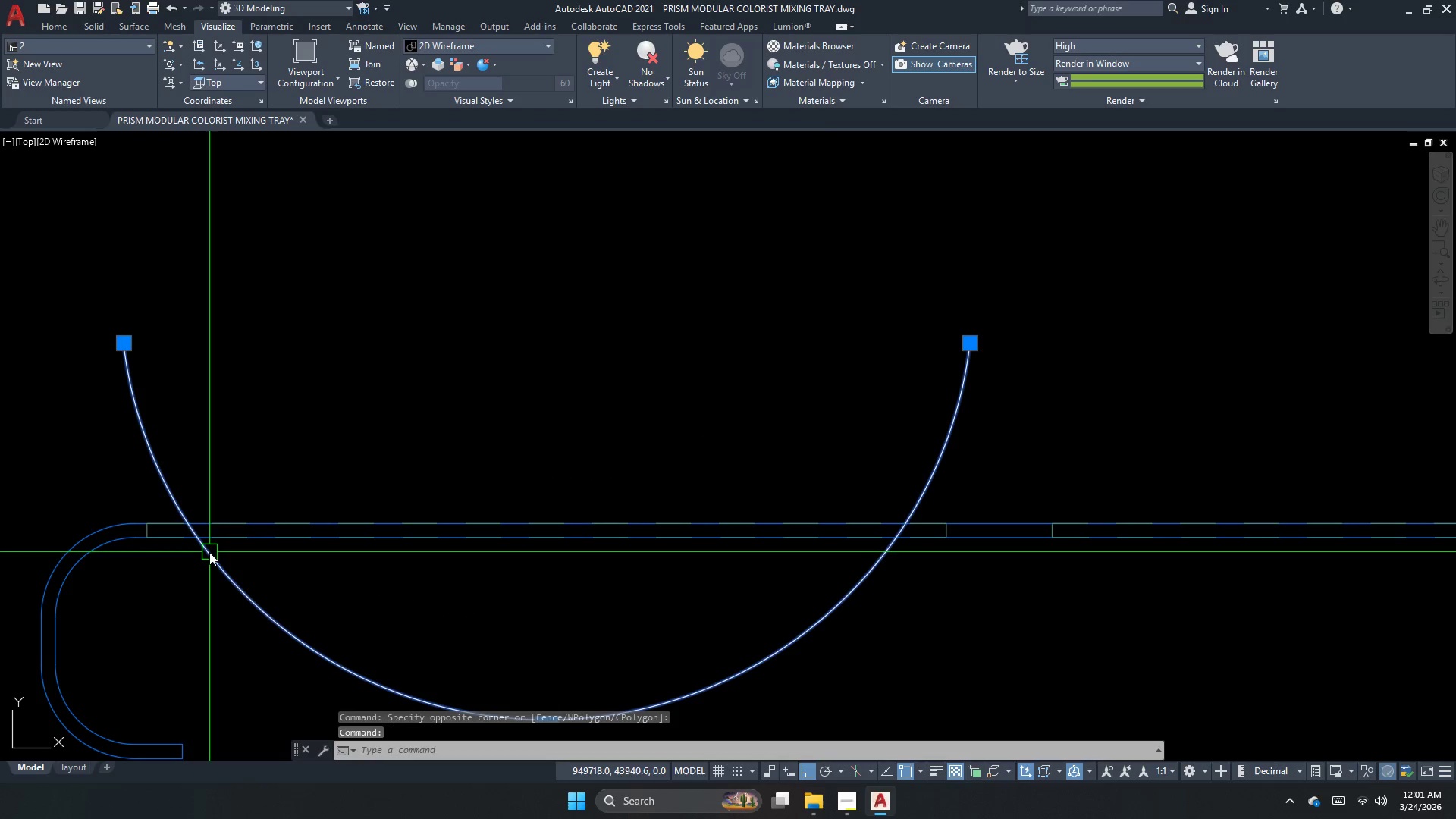 
key(M)
 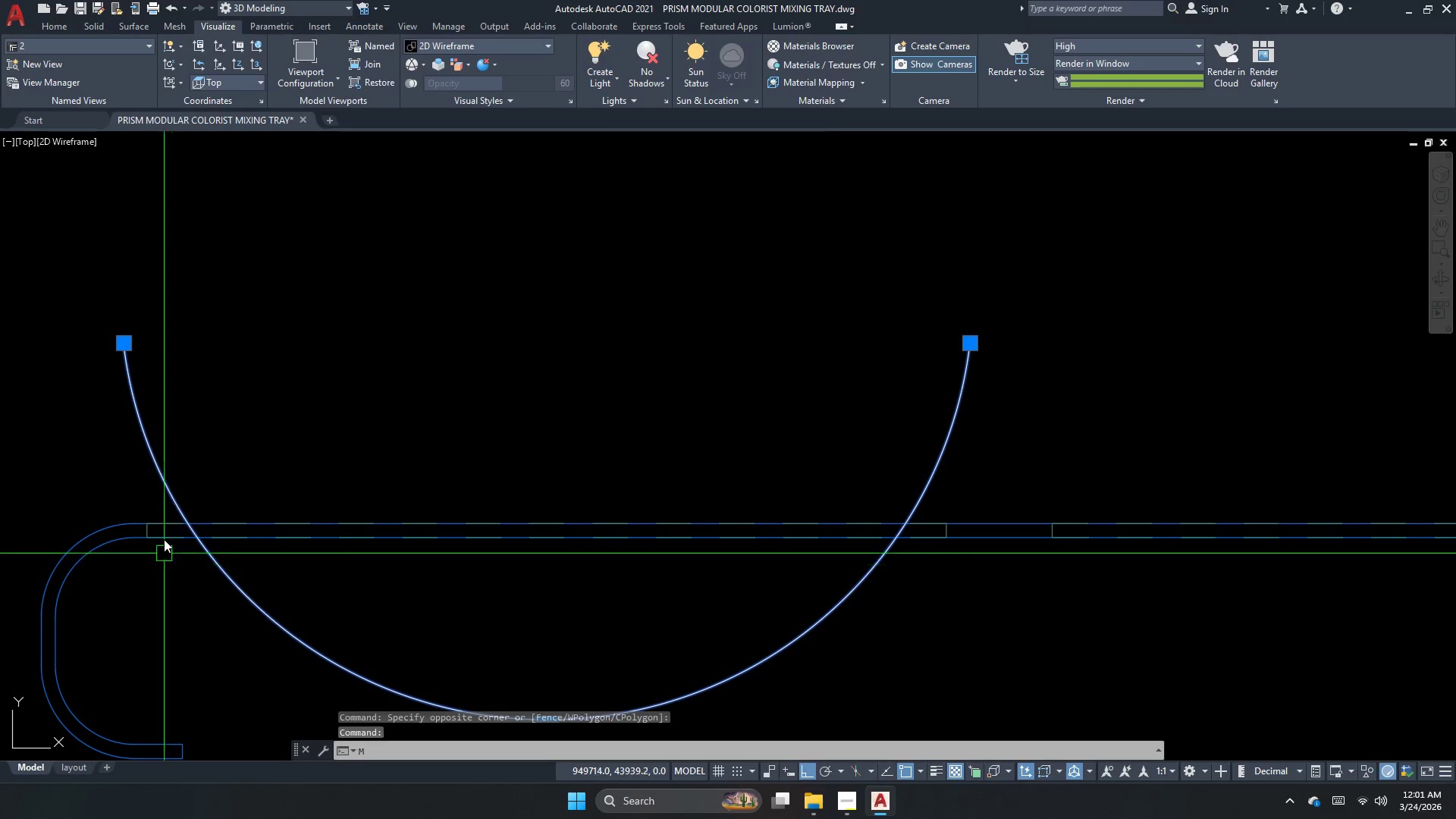 
key(Space)
 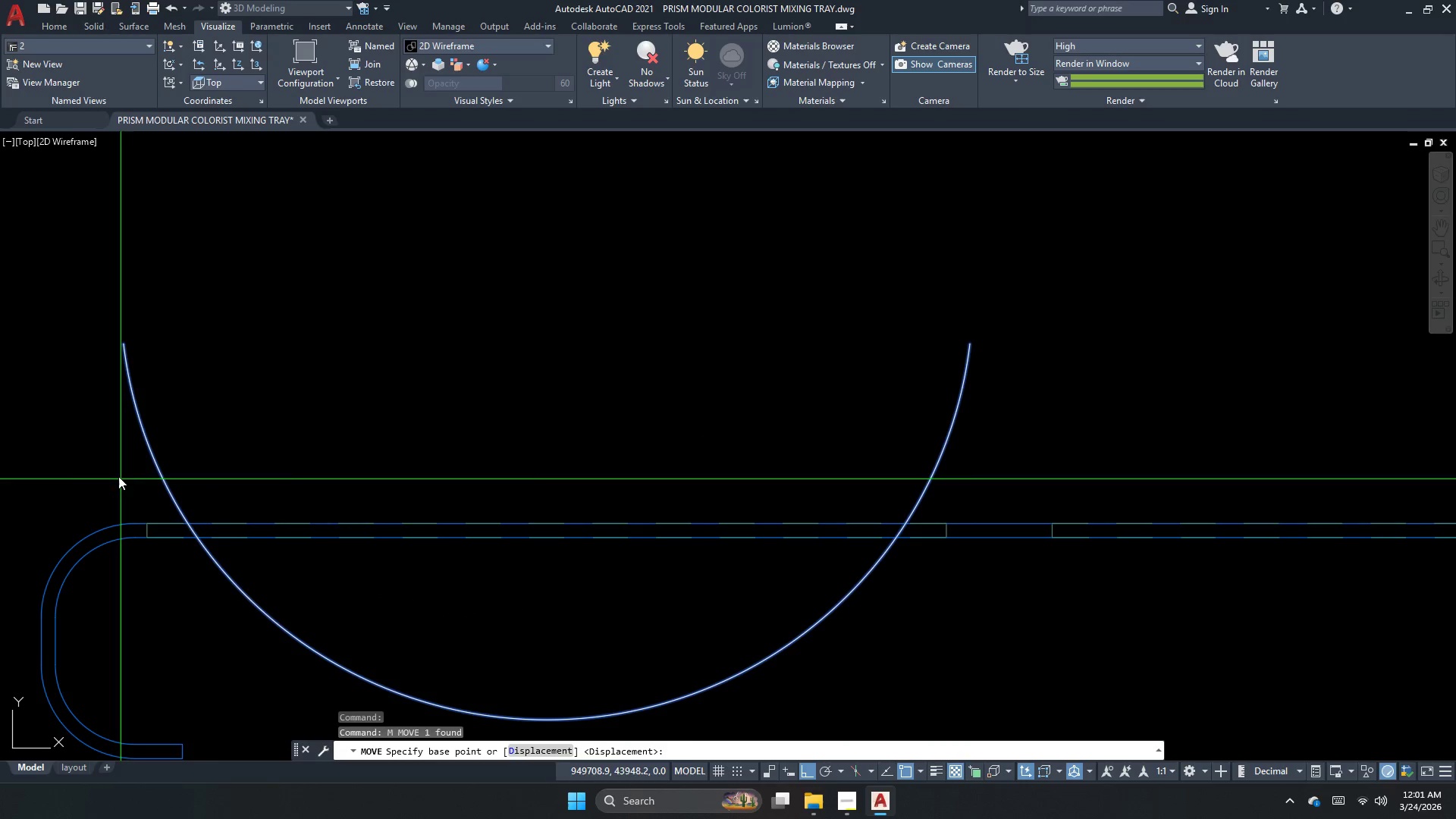 
left_click([71, 447])
 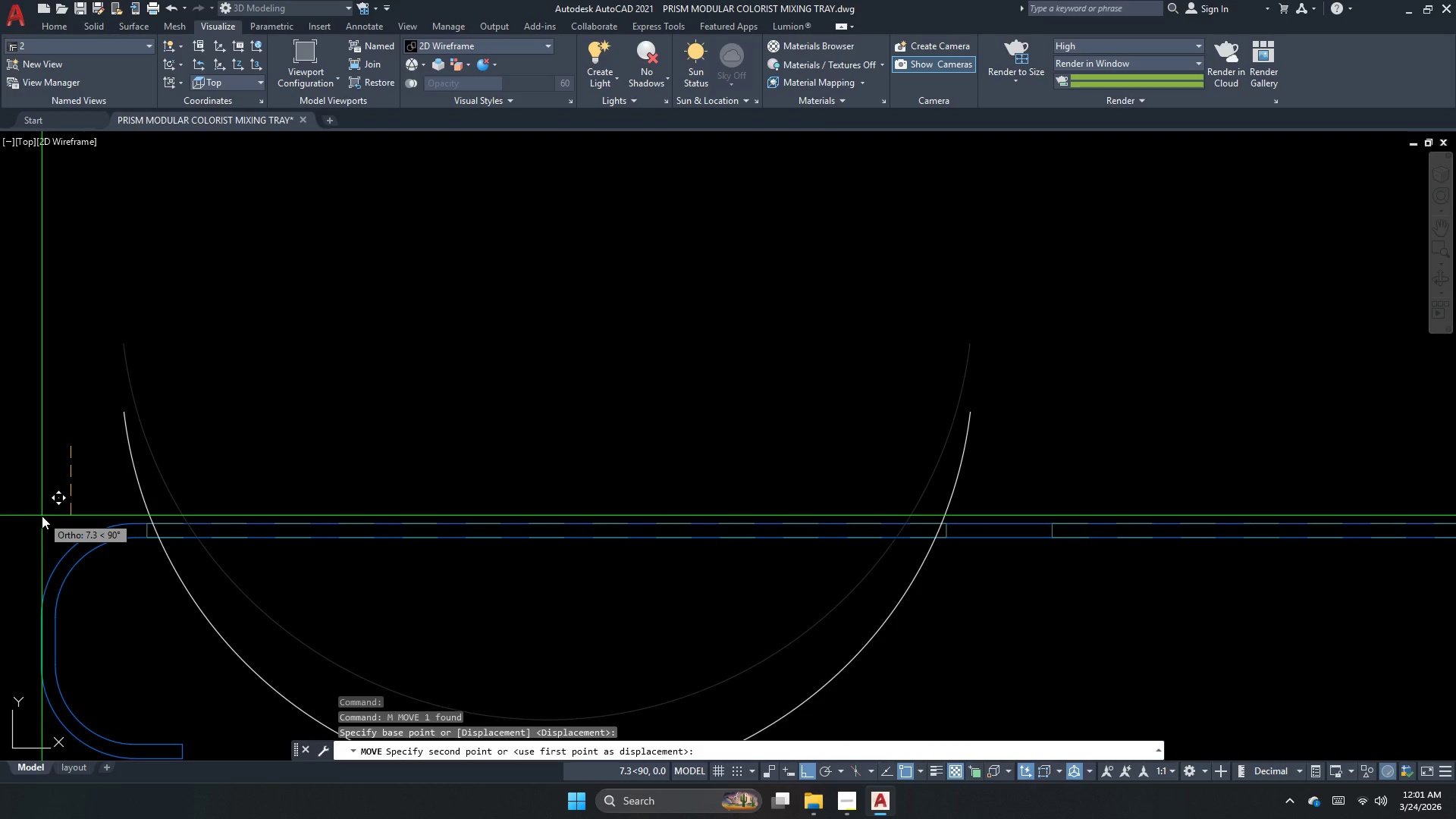 
scroll: coordinate [42, 516], scroll_direction: down, amount: 1.0
 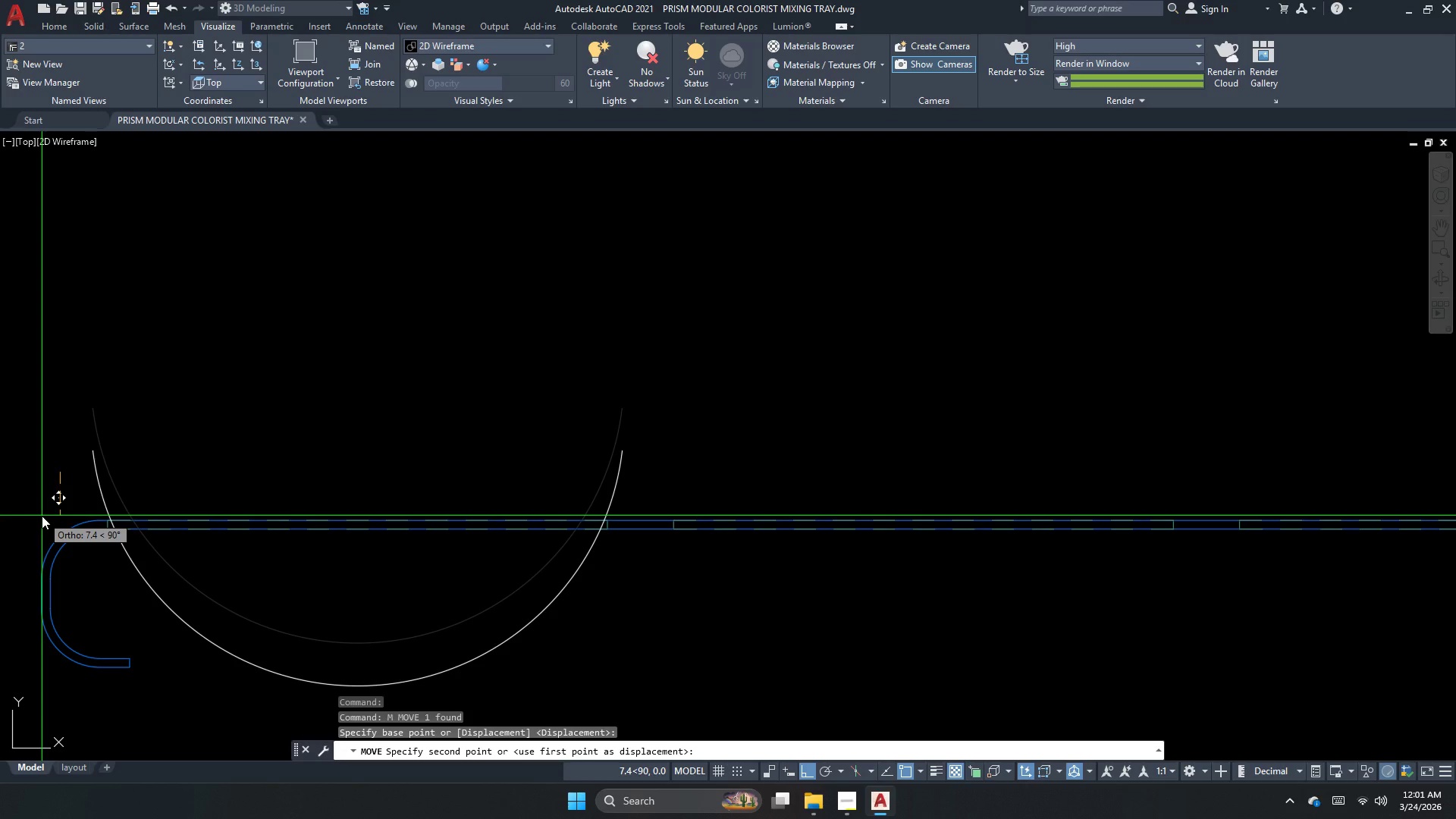 
key(Escape)
 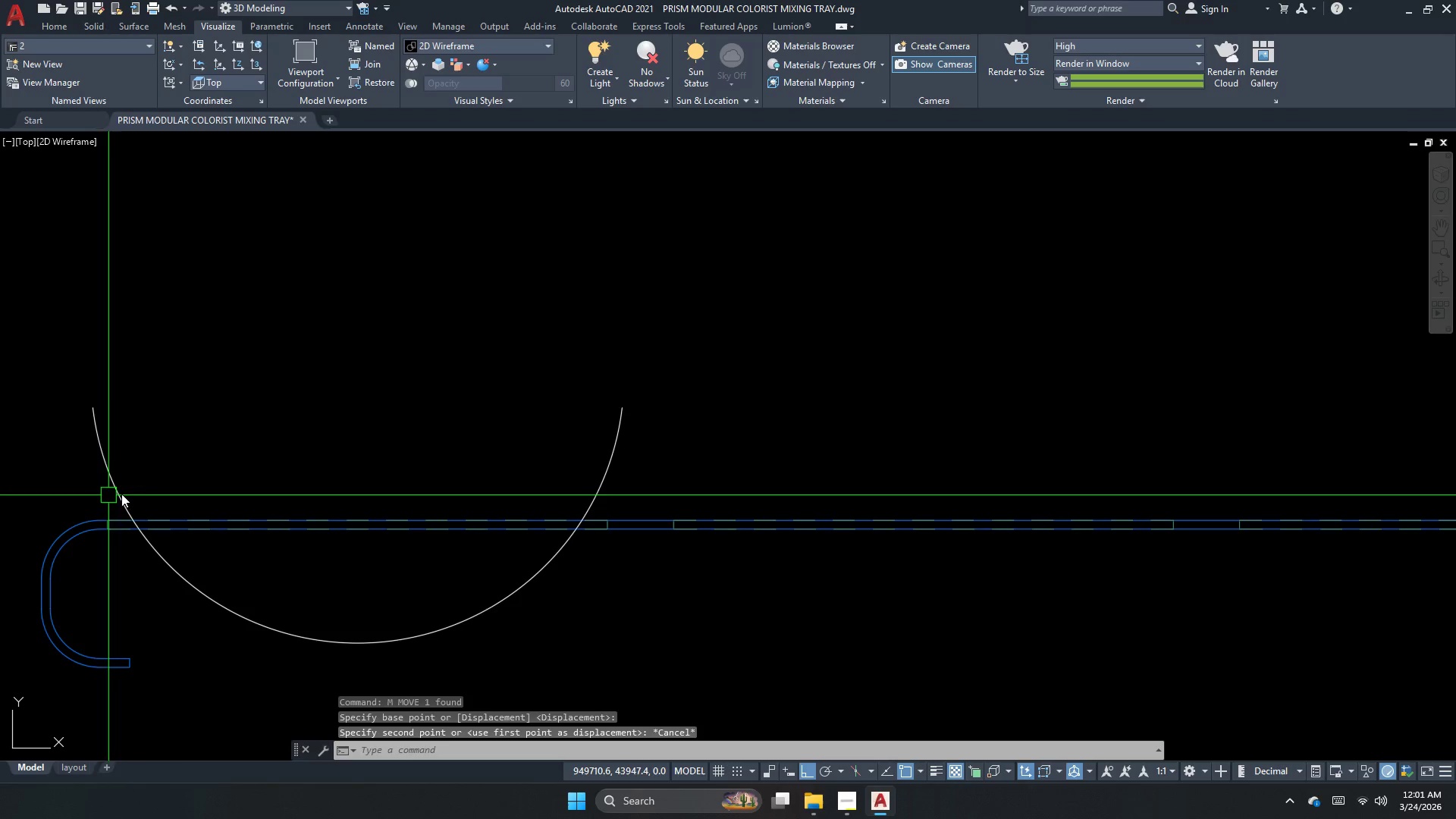 
key(Control+Z)
 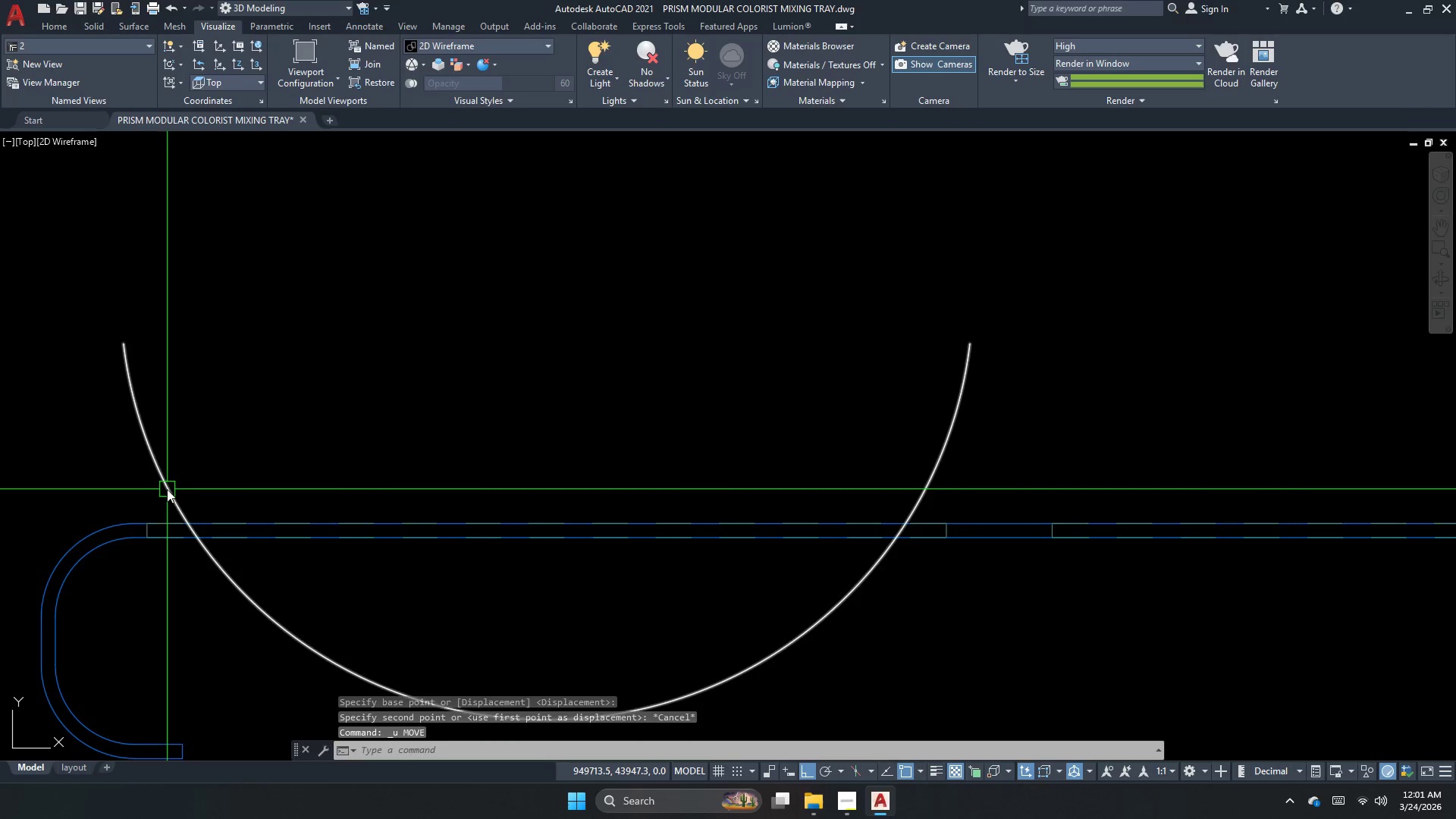 
key(Control+Z)
 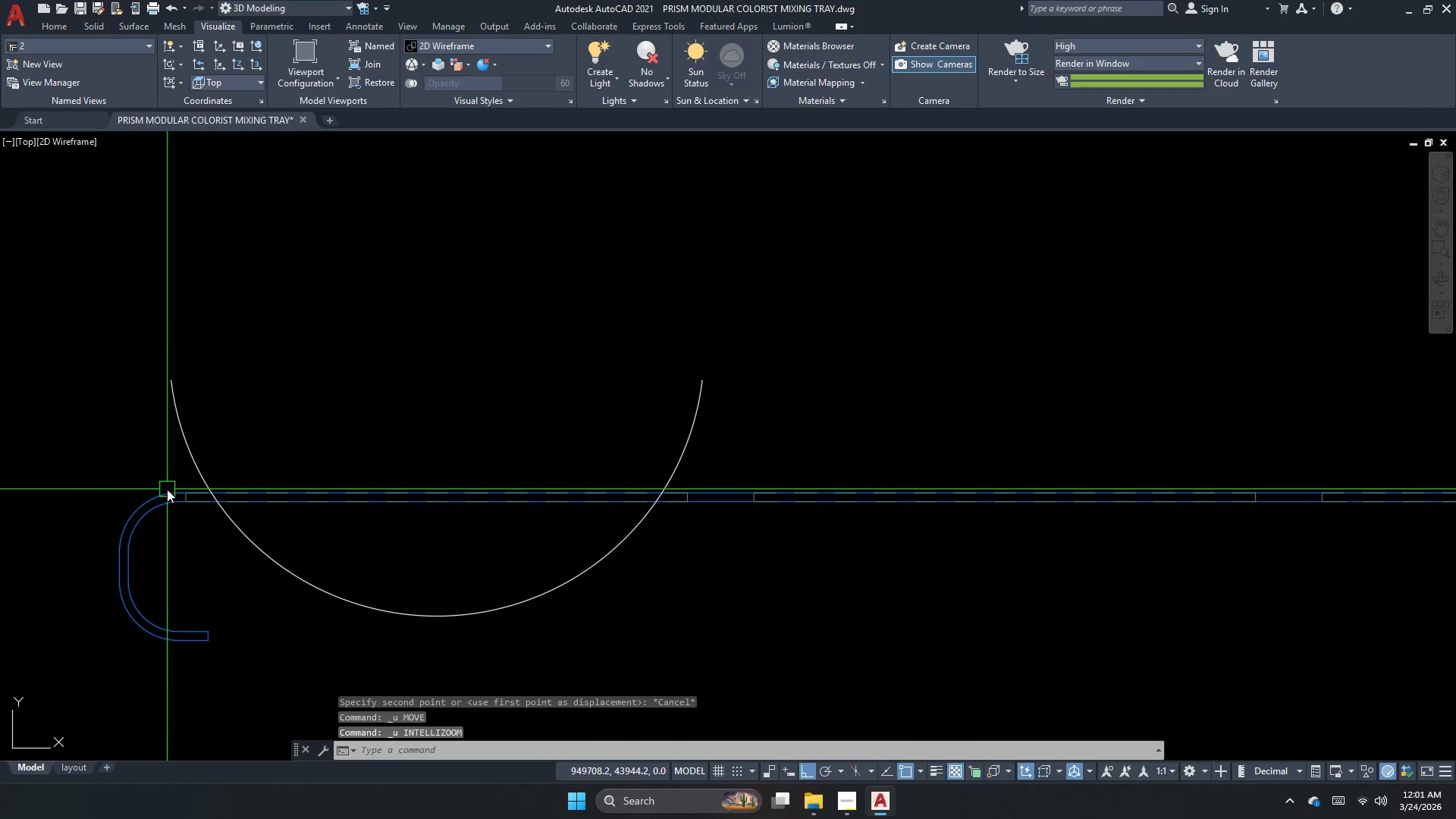 
key(Control+Z)
 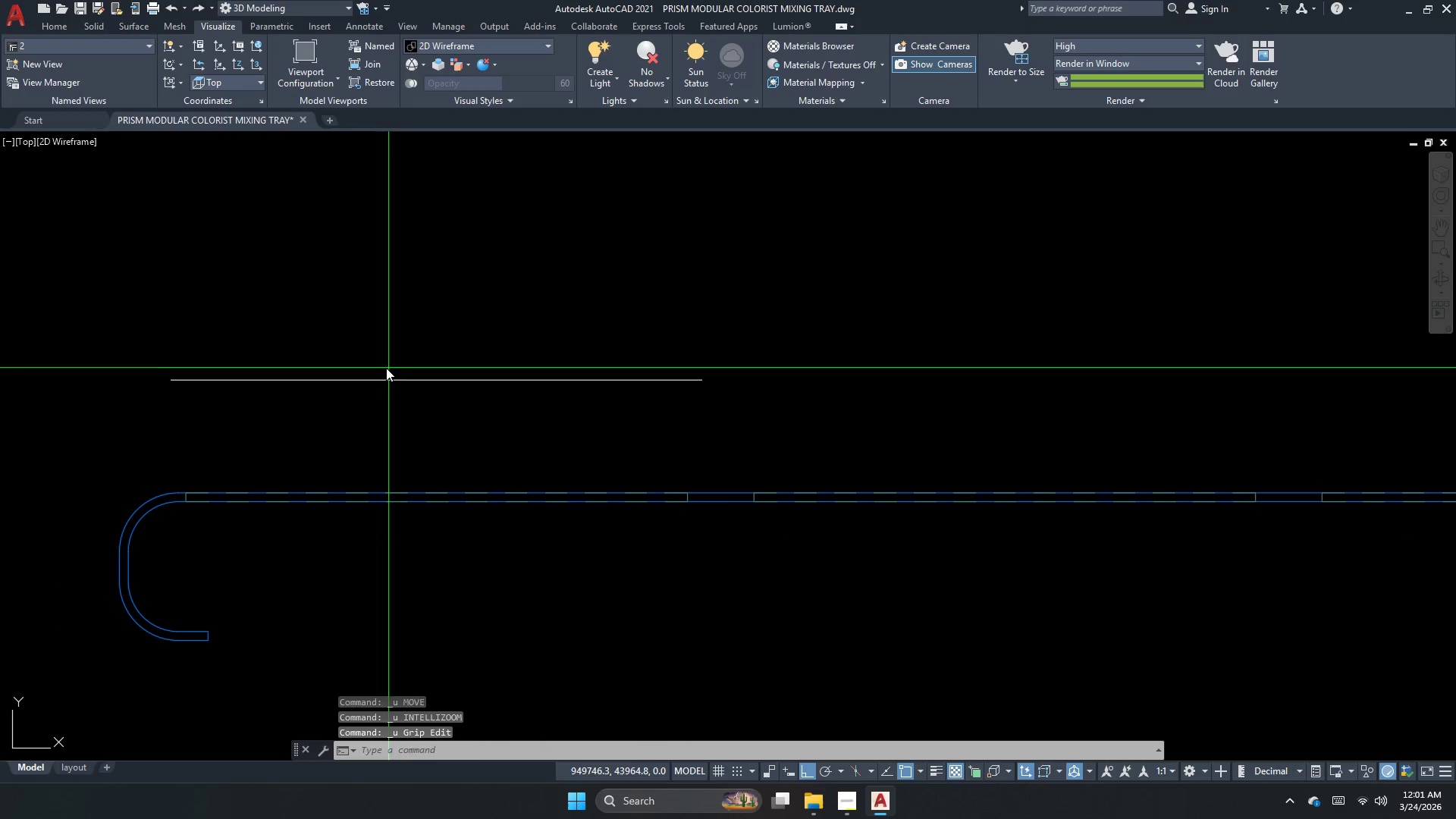 
left_click_drag(start_coordinate=[355, 413], to_coordinate=[359, 413])
 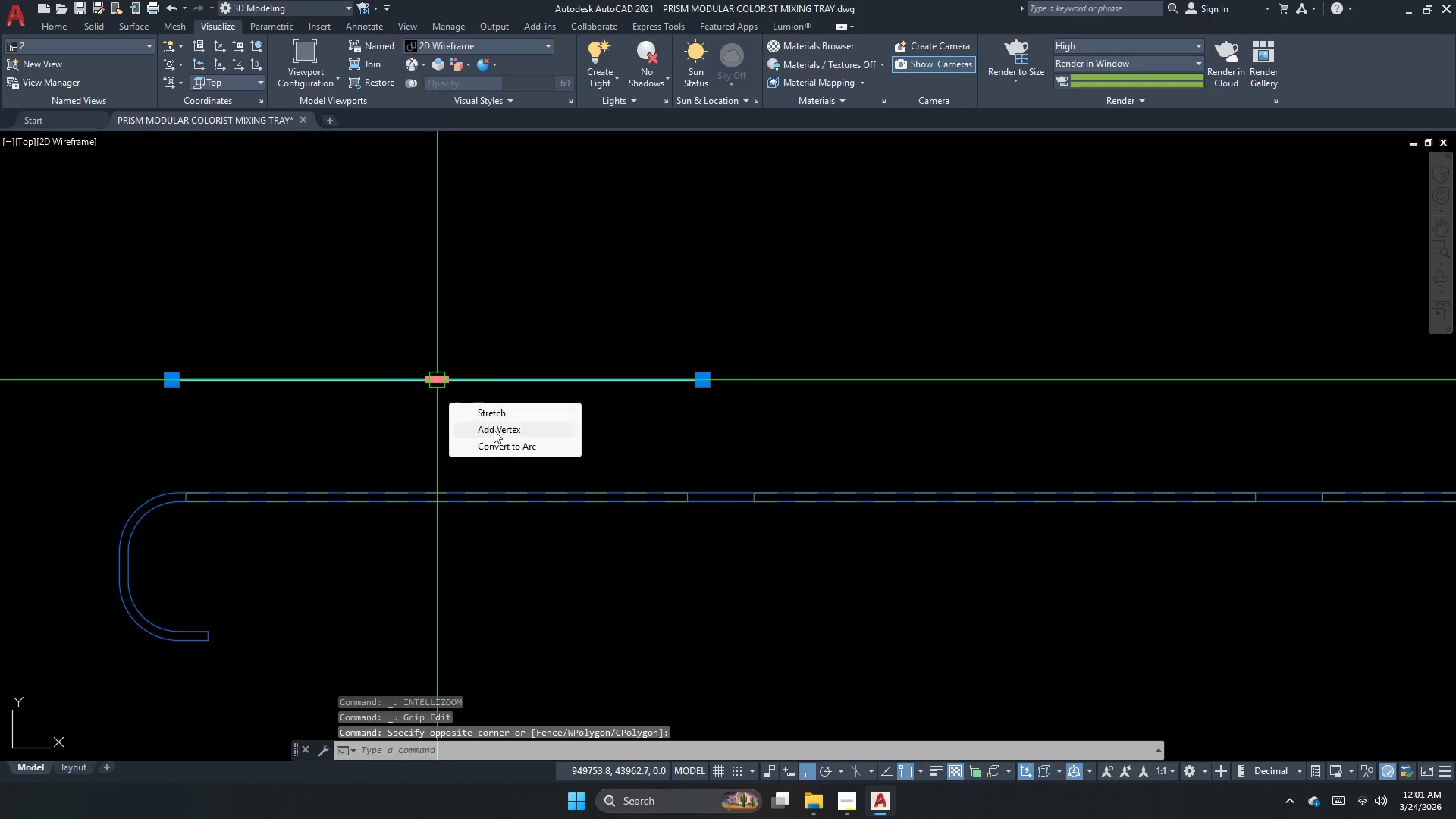 
left_click([492, 444])
 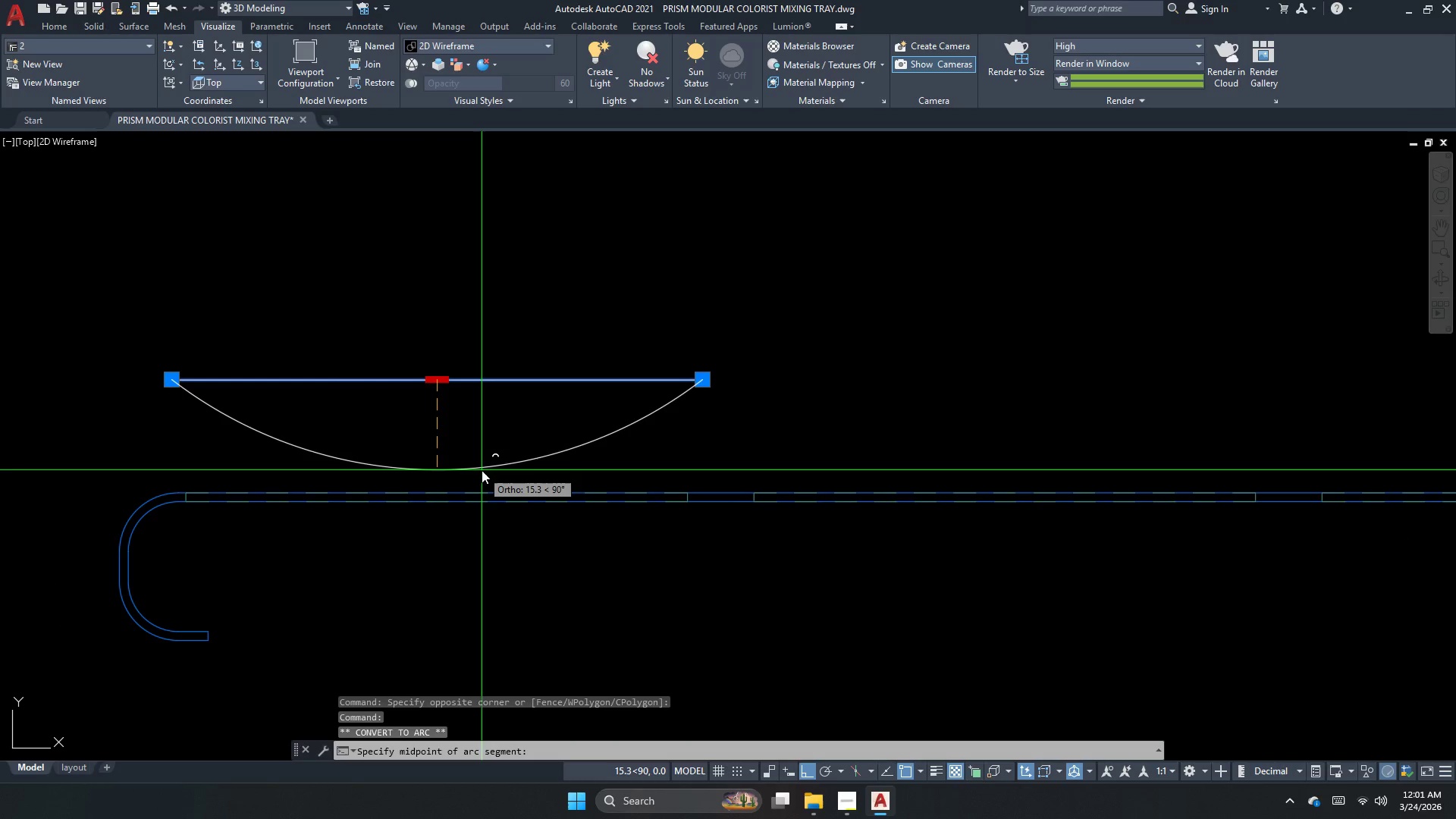 
key(Numpad2)
 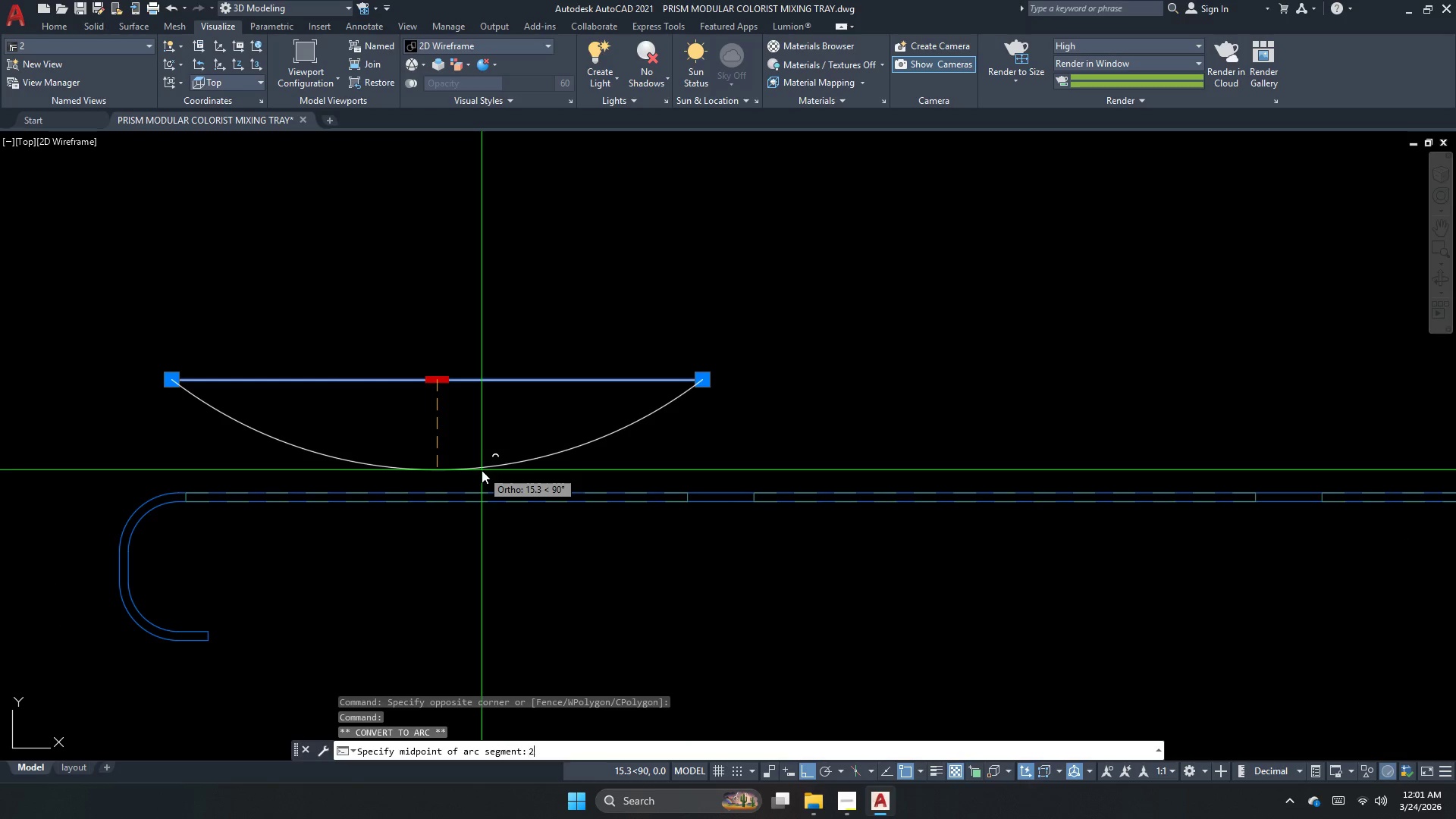 
key(Numpad0)
 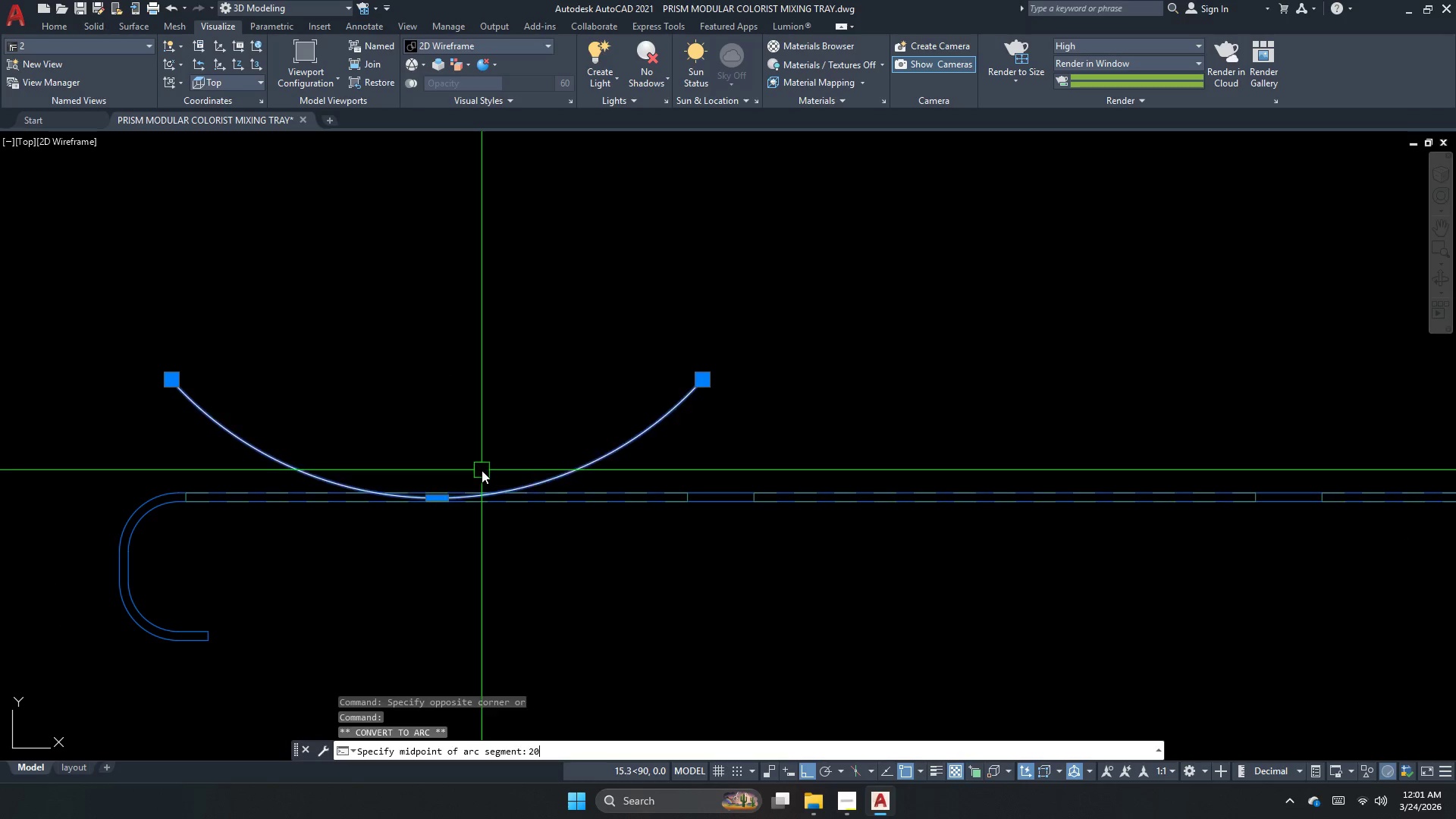 
key(NumpadEnter)
 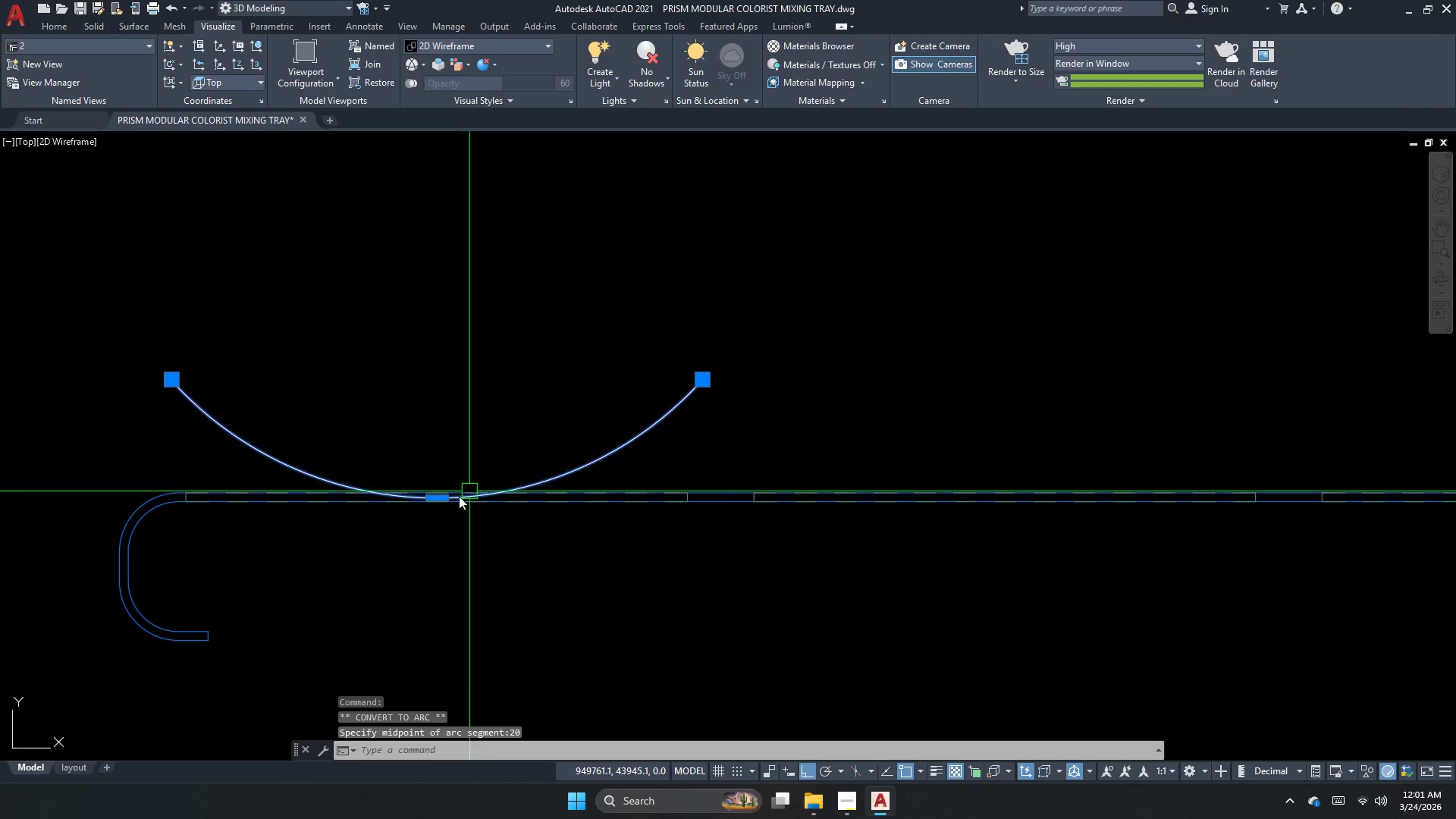 
key(Escape)
 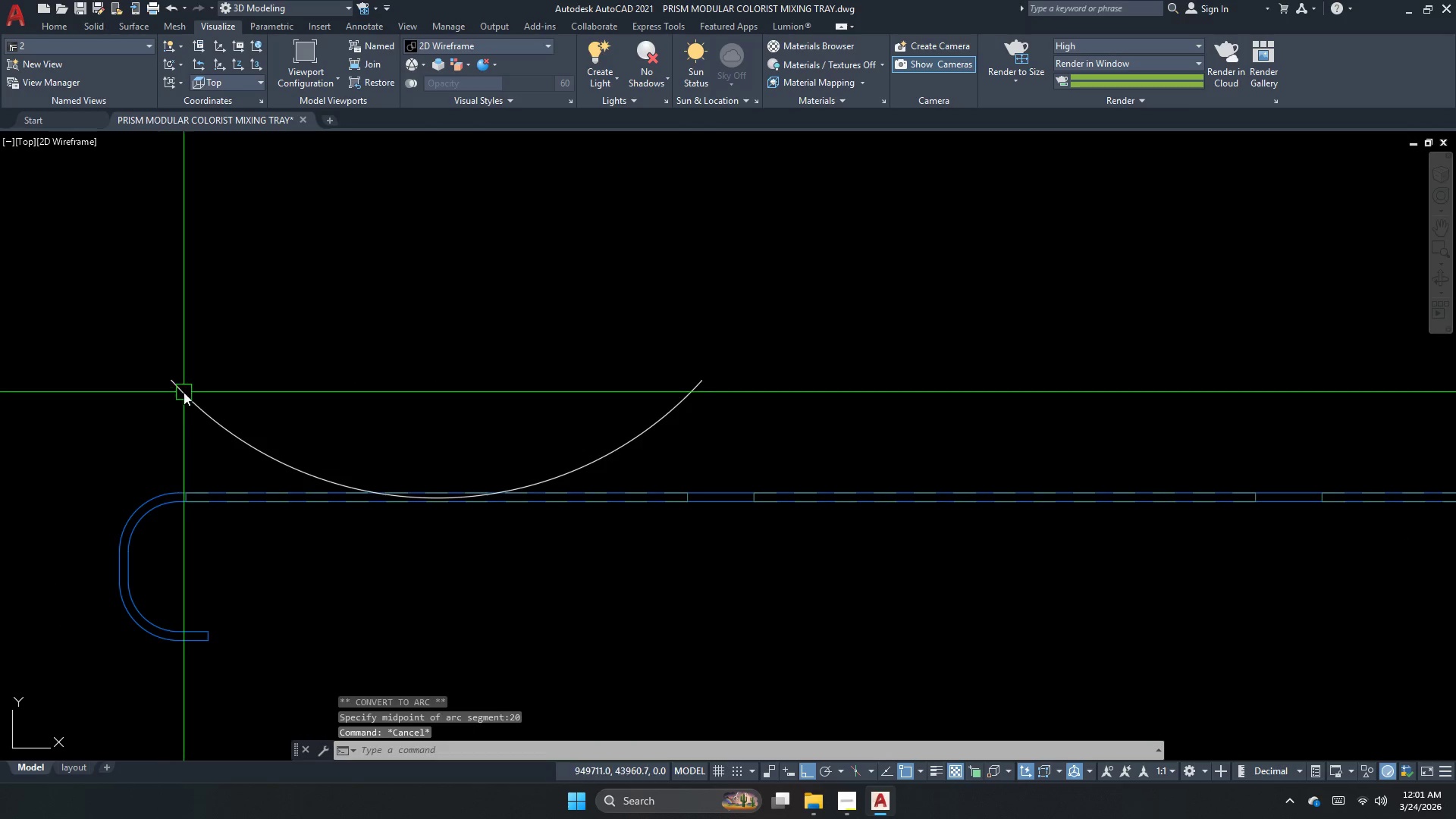 
left_click([184, 392])
 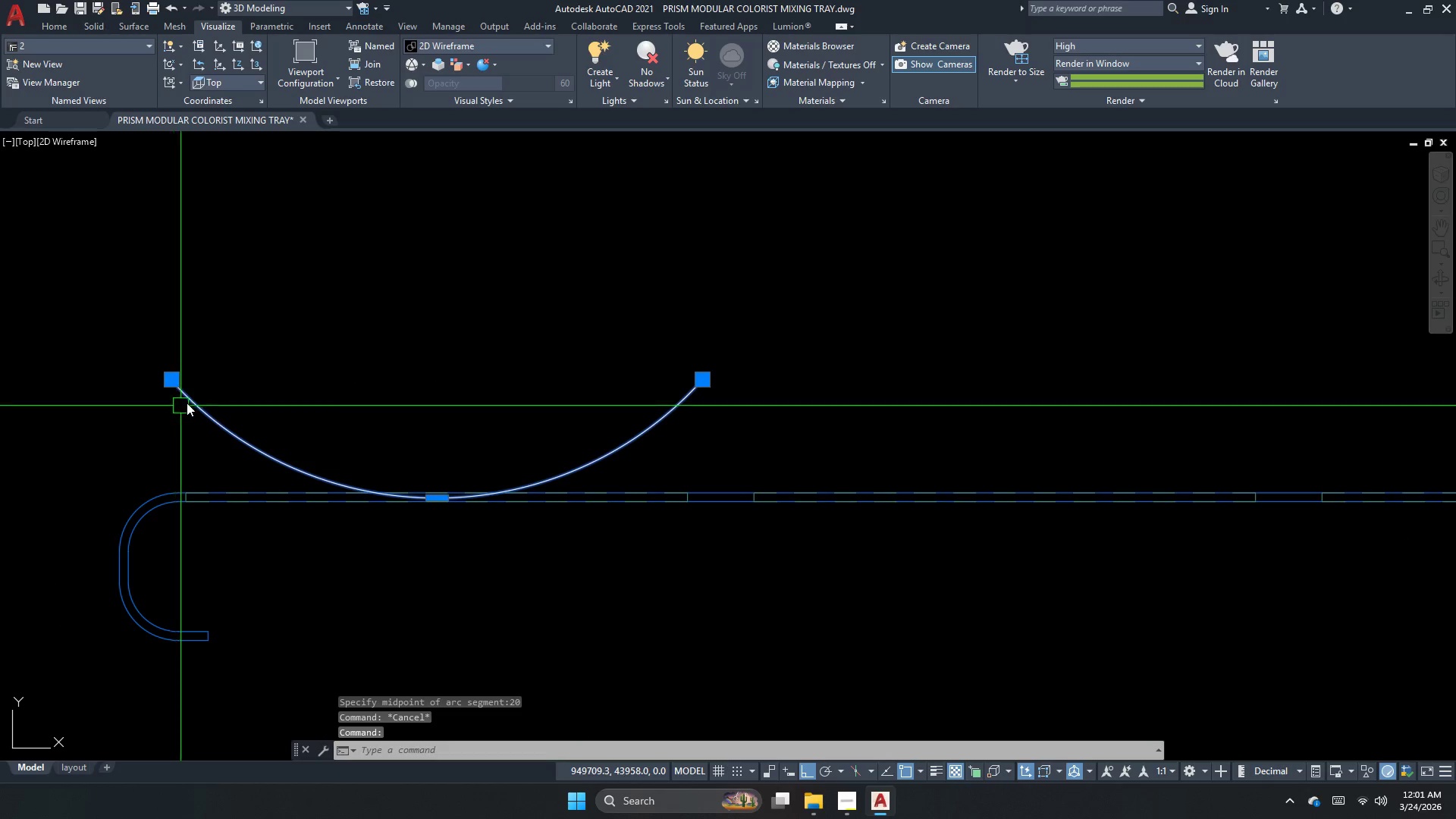 
key(M)
 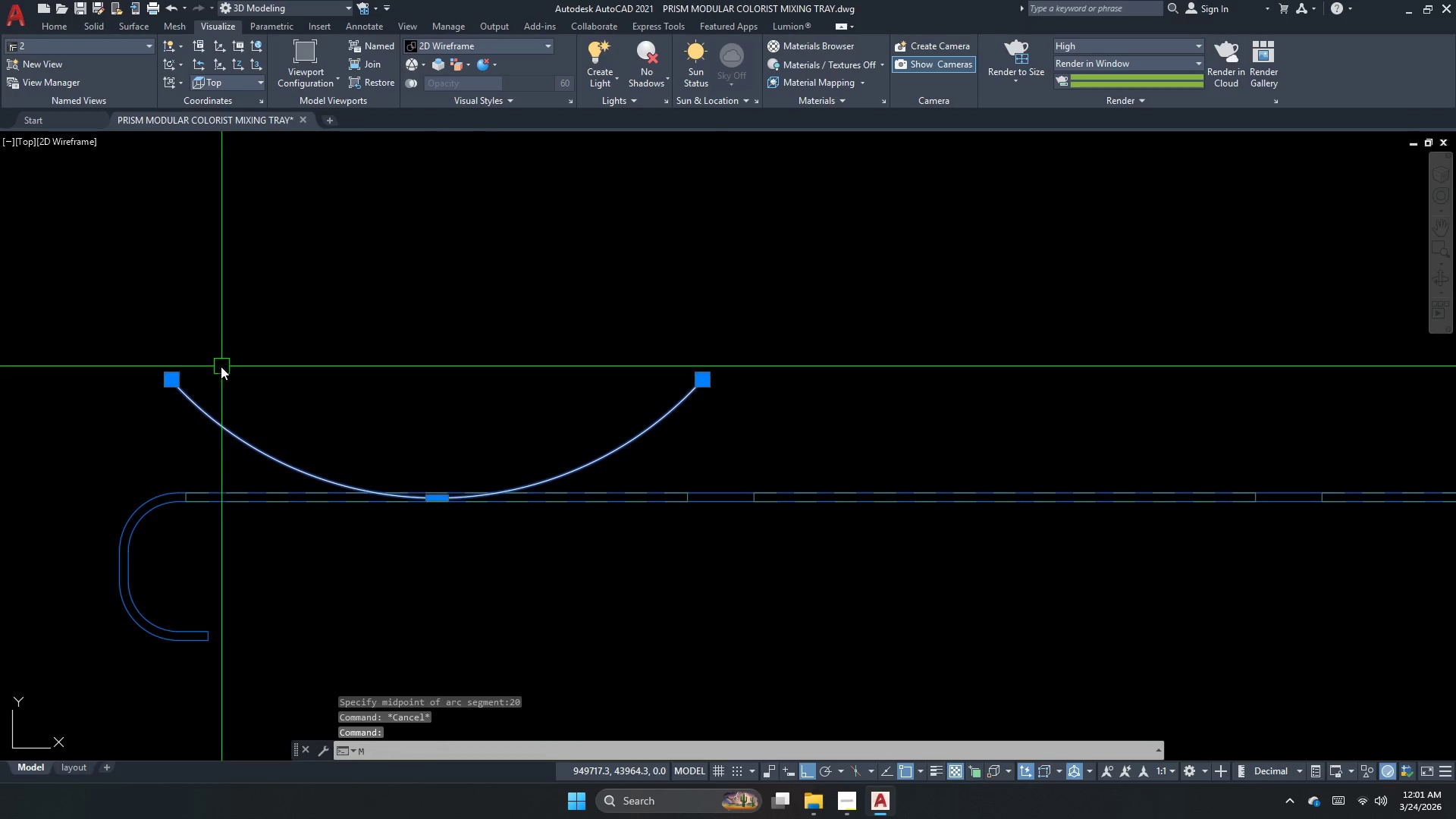 
key(Space)
 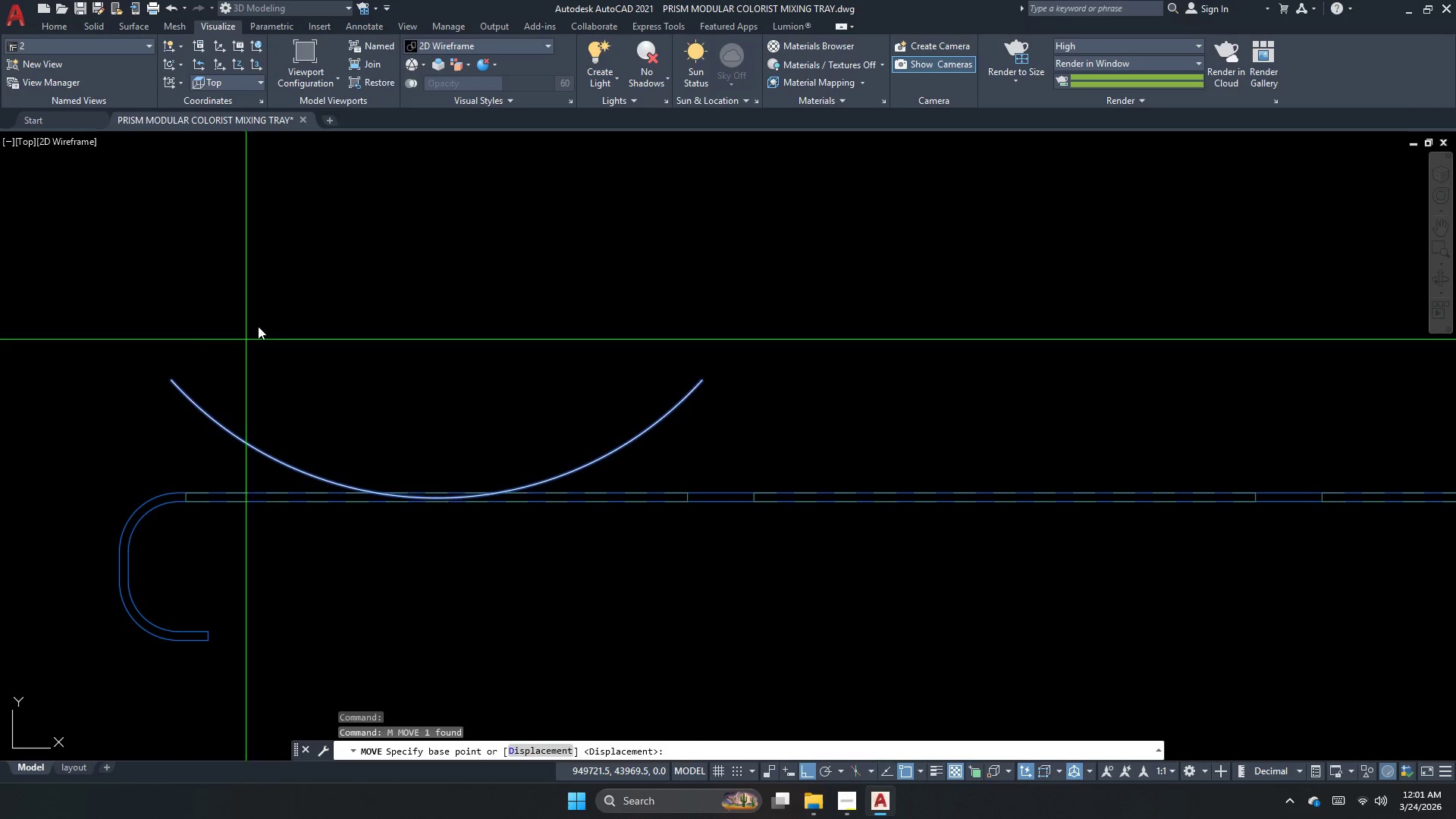 
left_click_drag(start_coordinate=[268, 313], to_coordinate=[262, 335])
 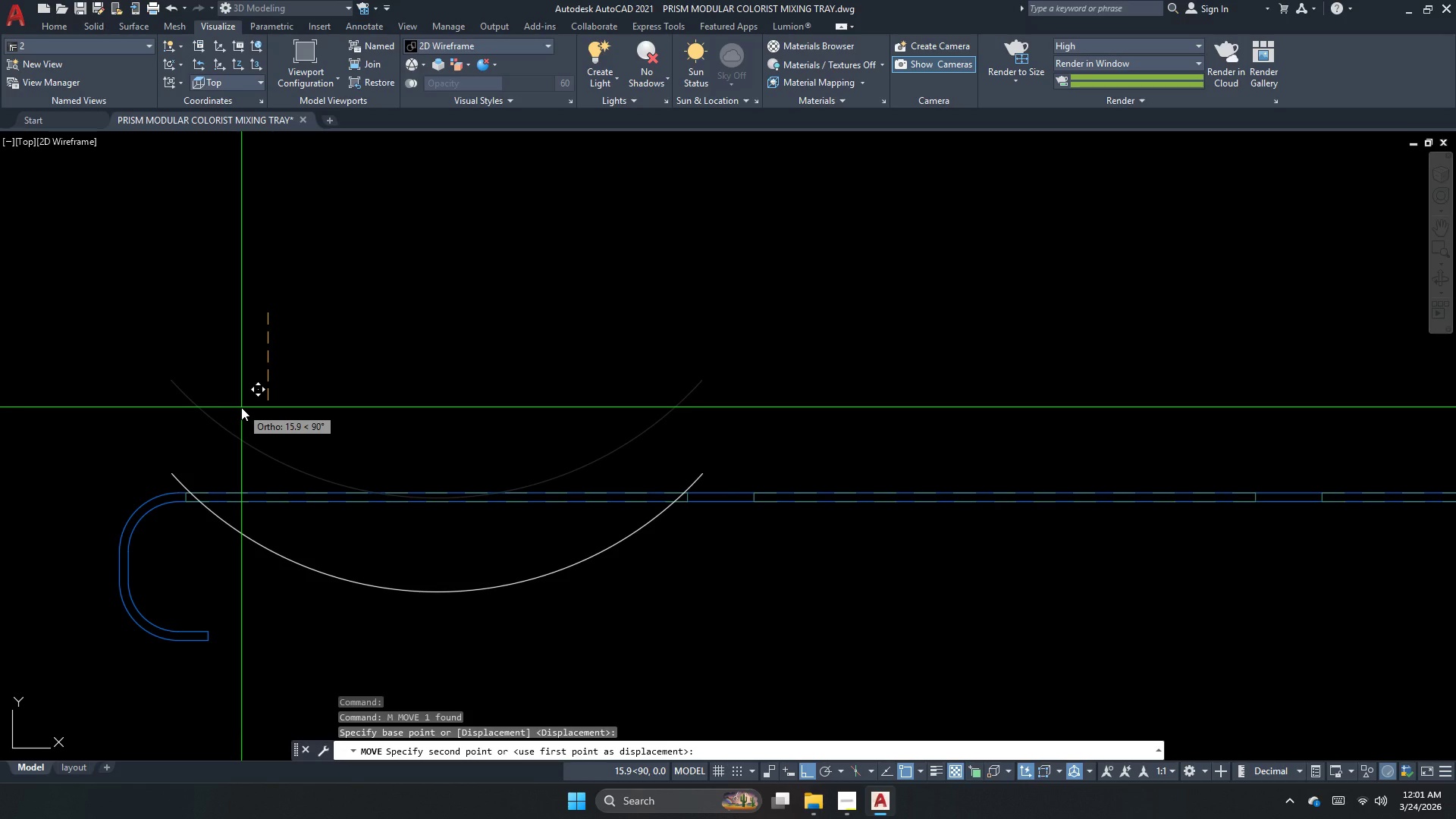 
wait(8.33)
 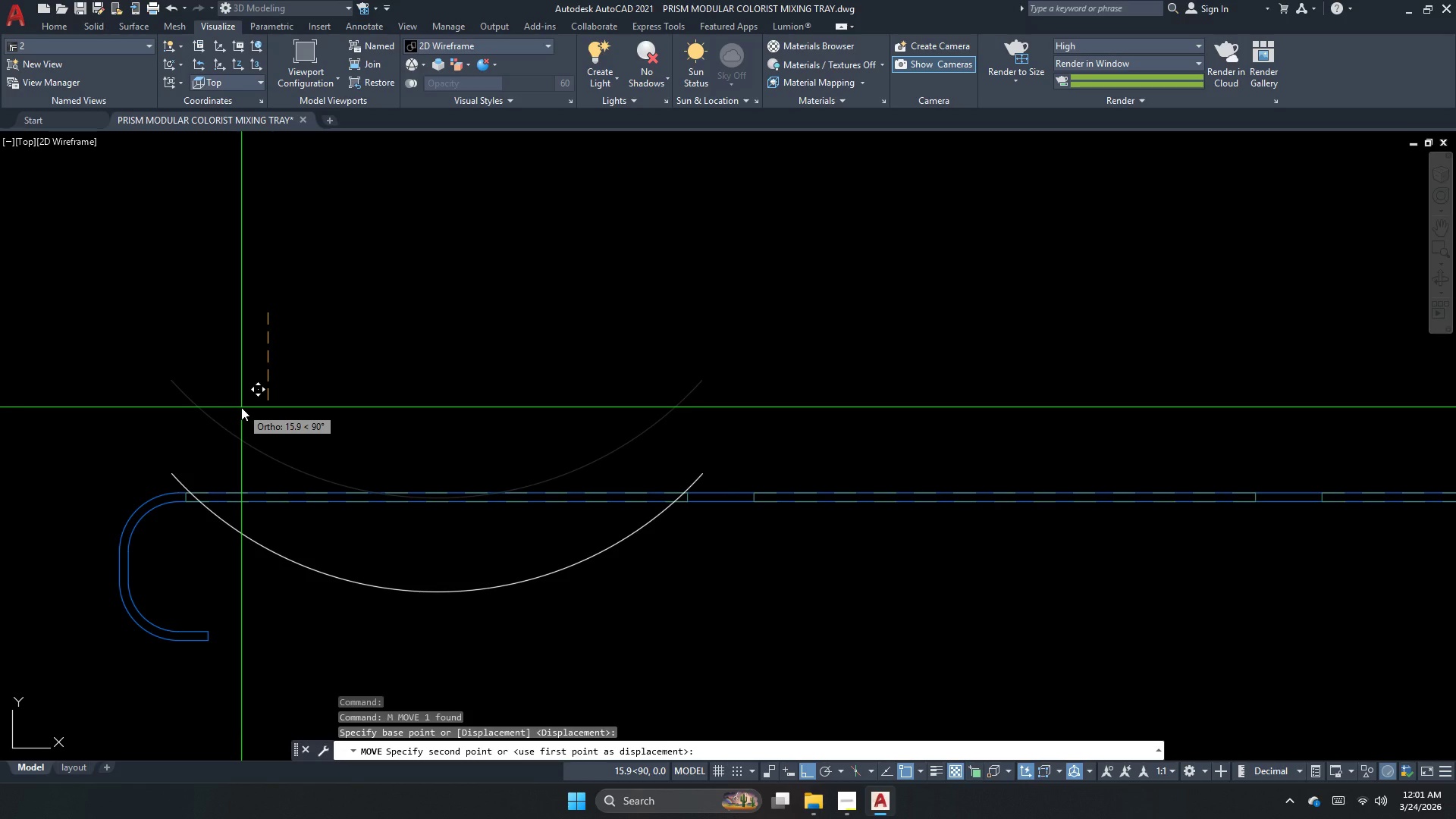 
key(Escape)
 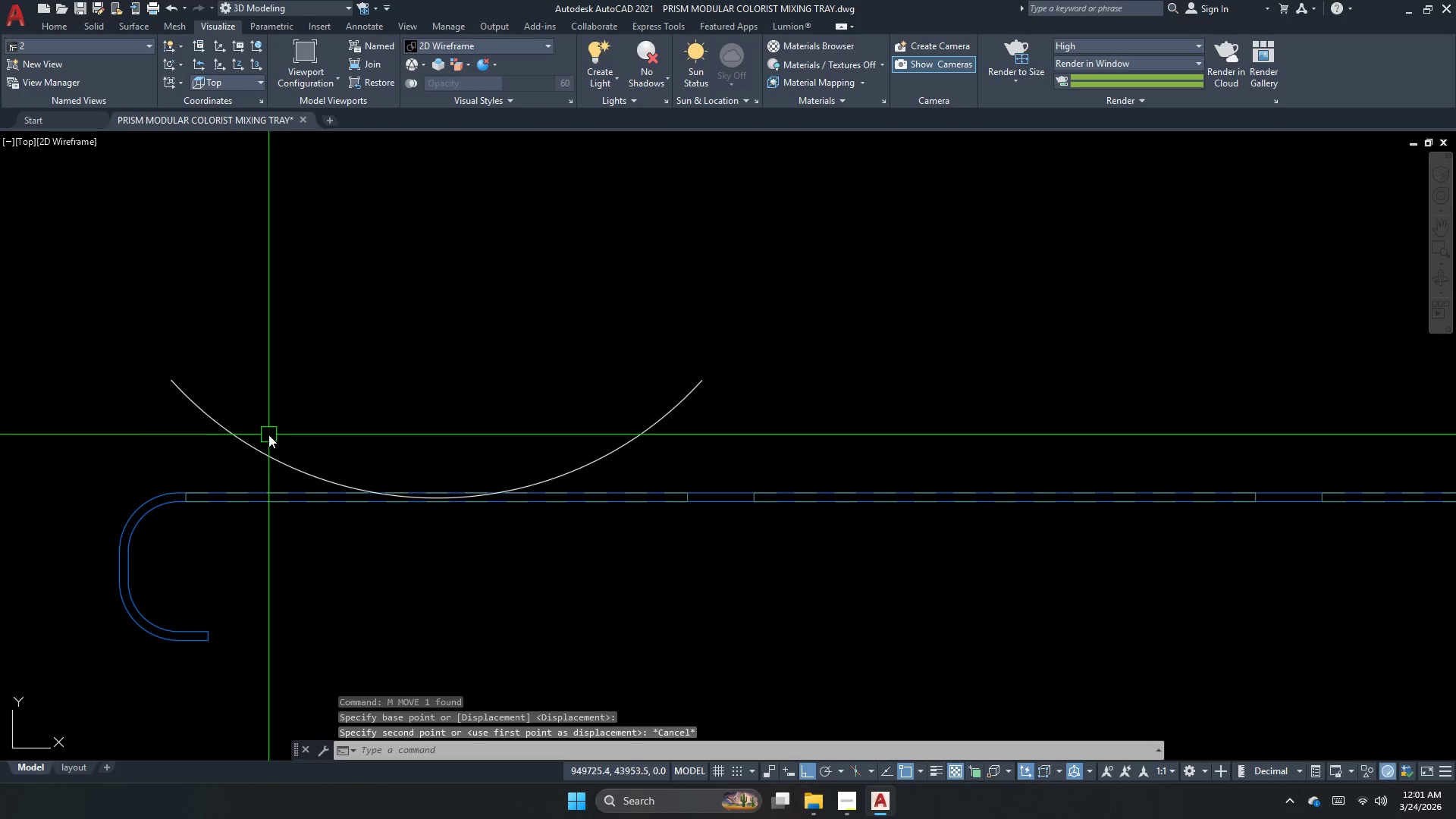 
left_click_drag(start_coordinate=[268, 435], to_coordinate=[267, 441])
 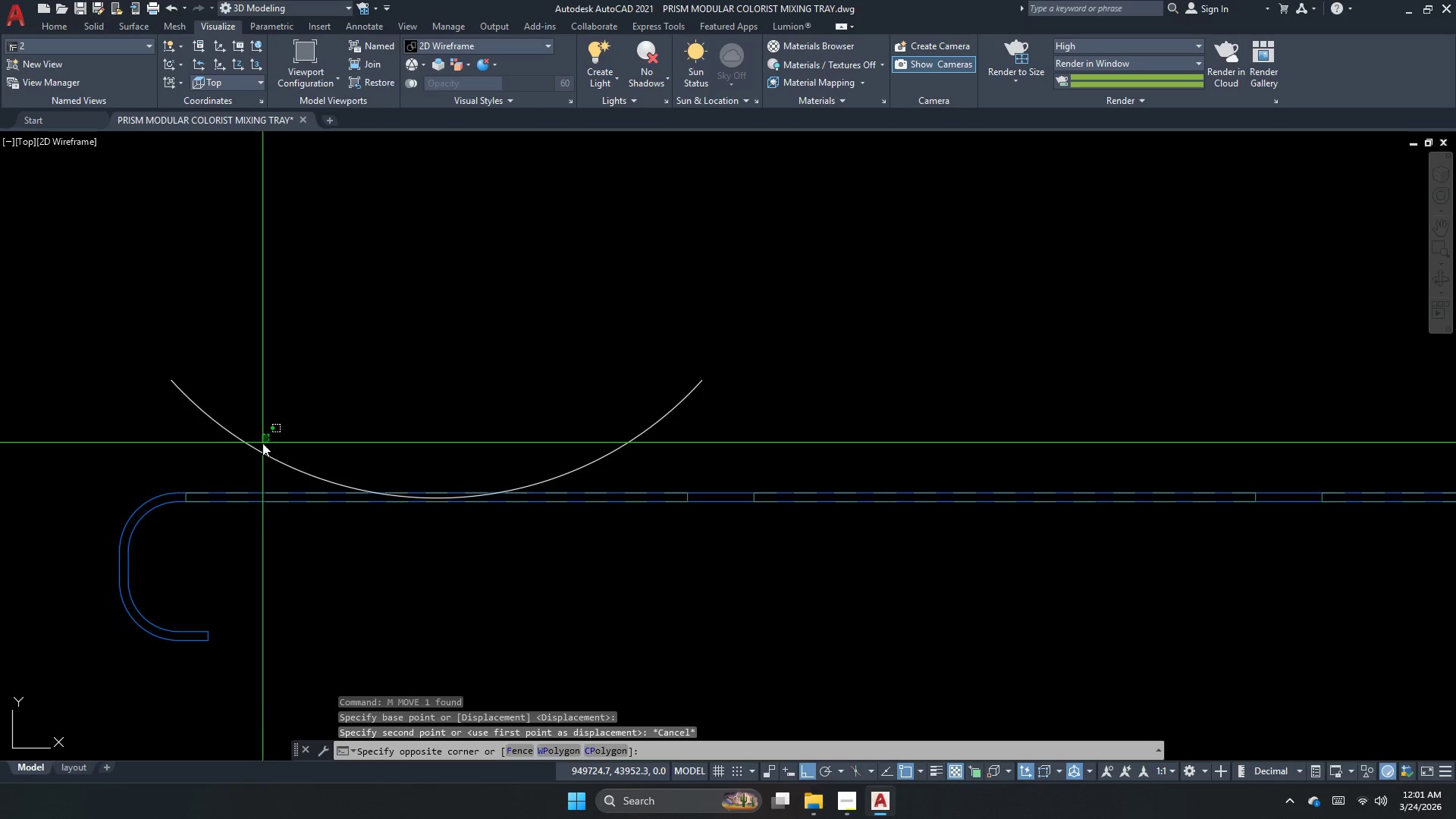 
double_click([262, 443])
 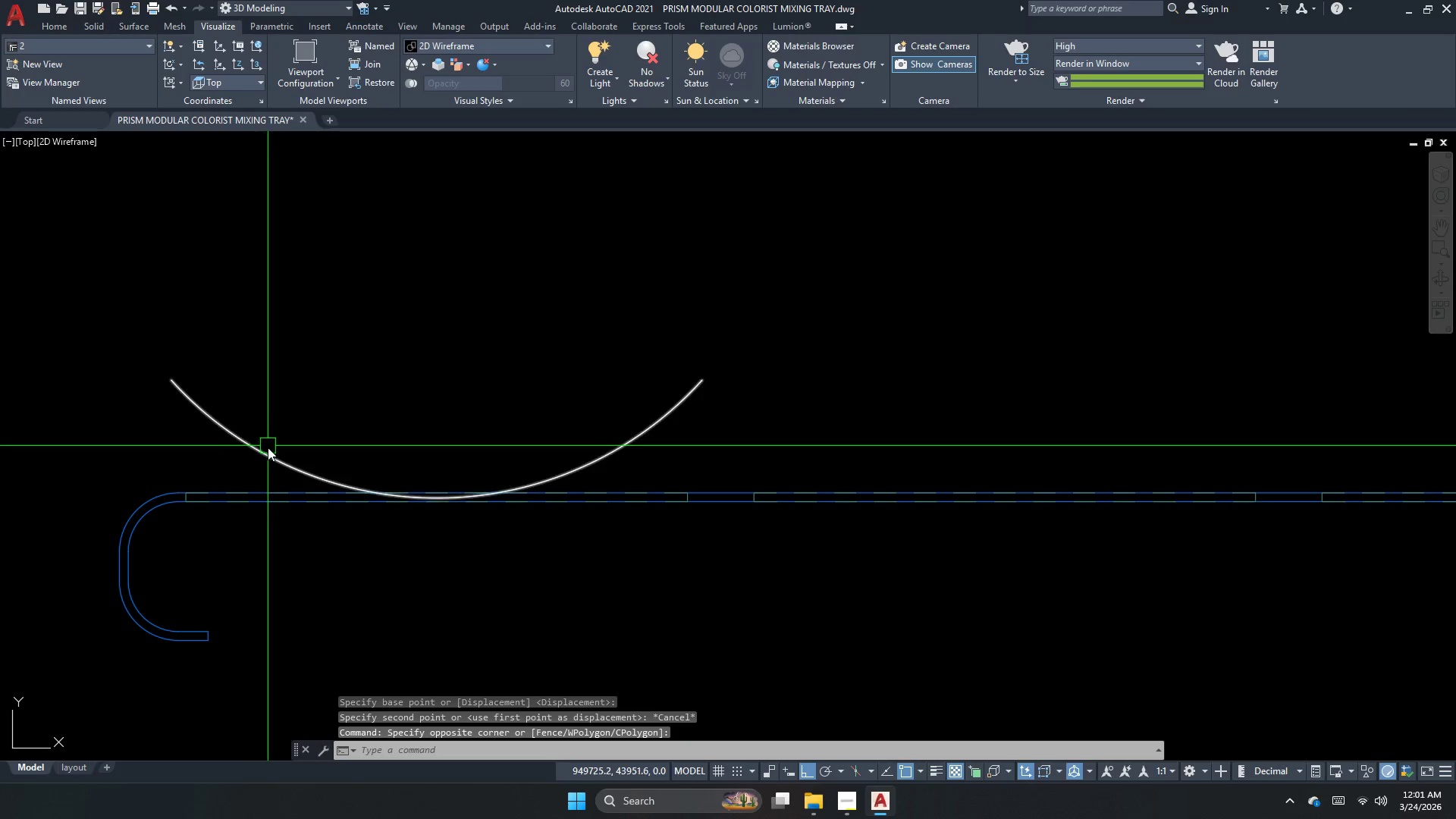 
triple_click([268, 447])
 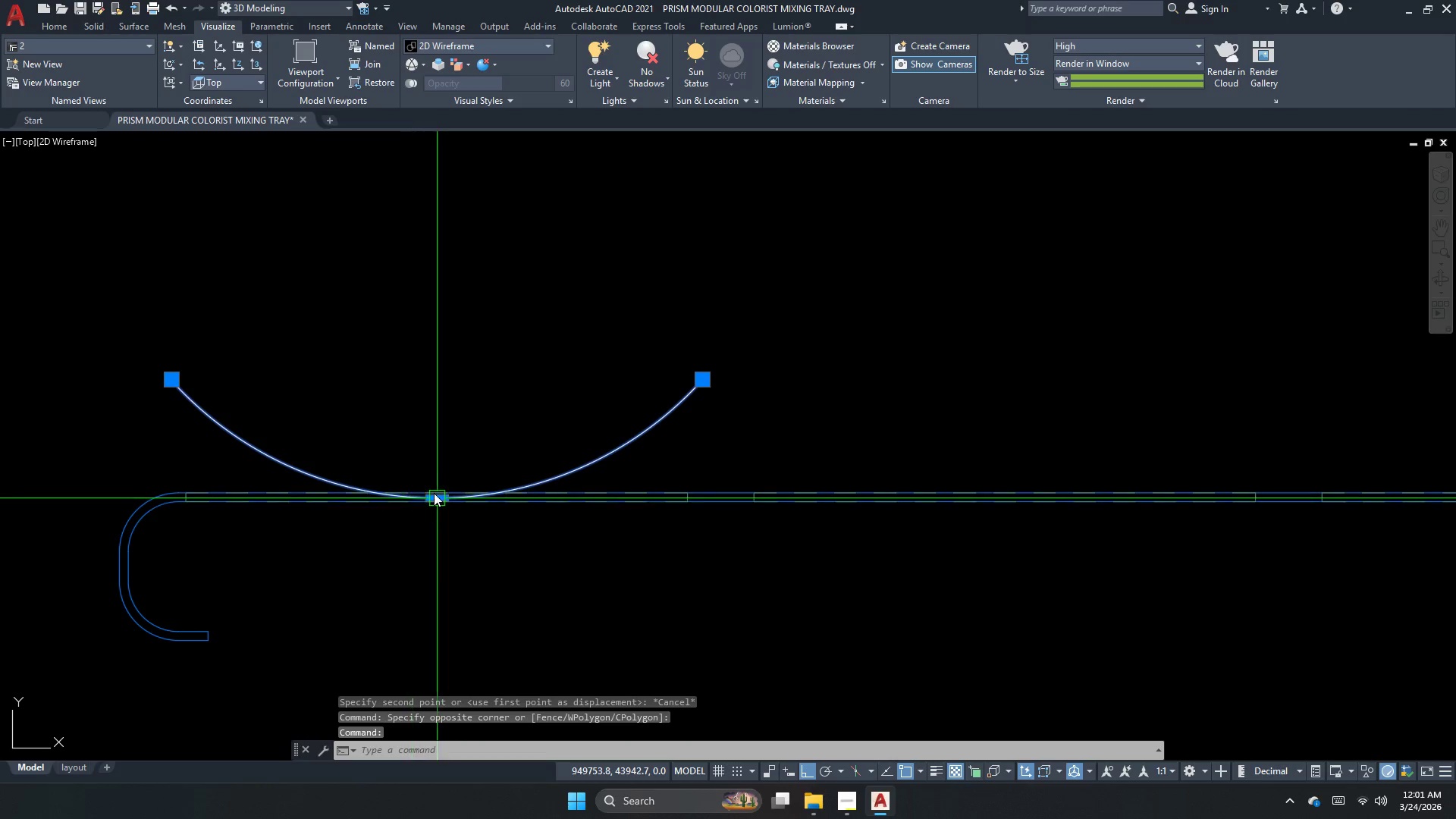 
left_click_drag(start_coordinate=[436, 493], to_coordinate=[429, 514])
 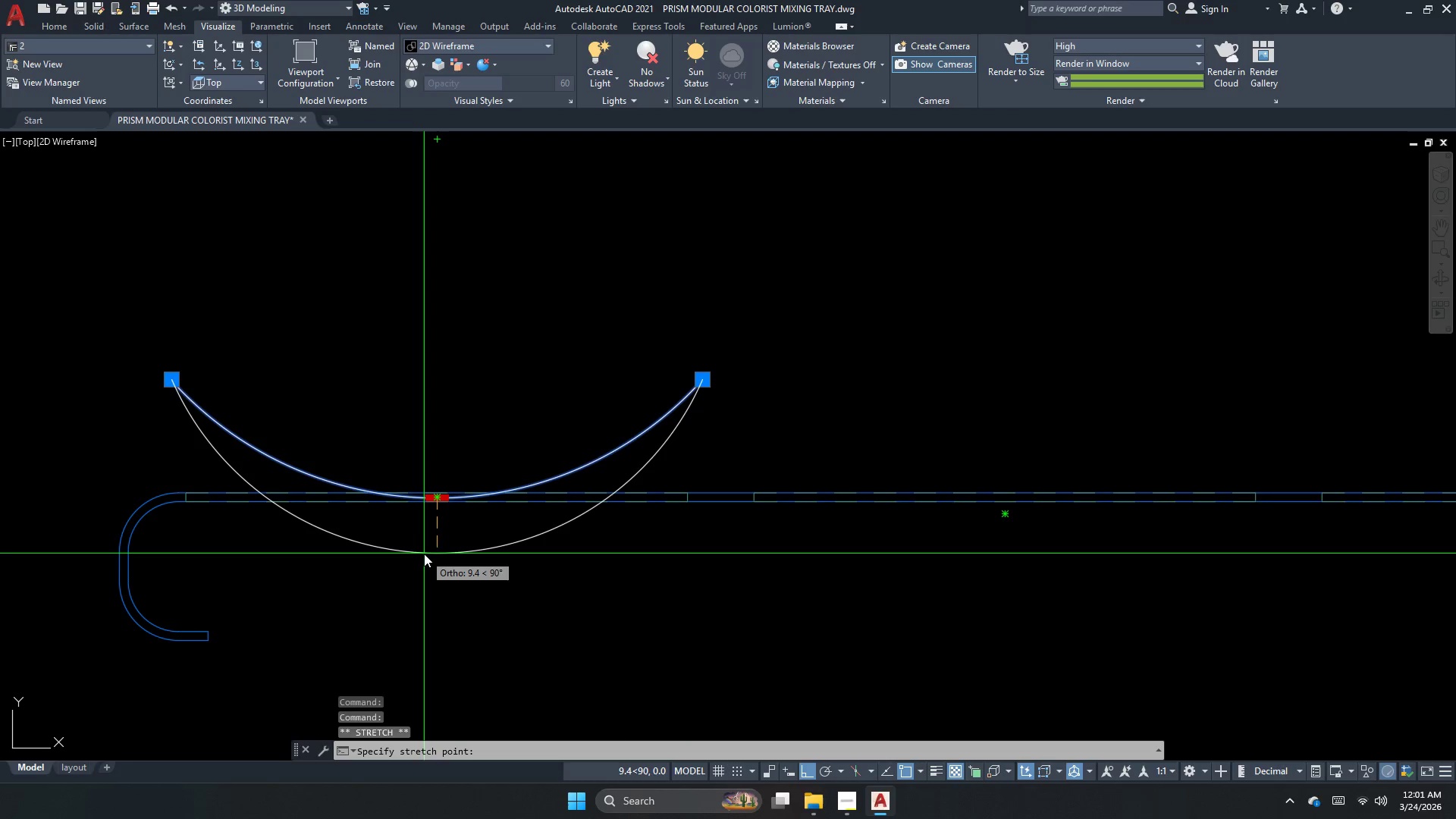 
key(Numpad5)
 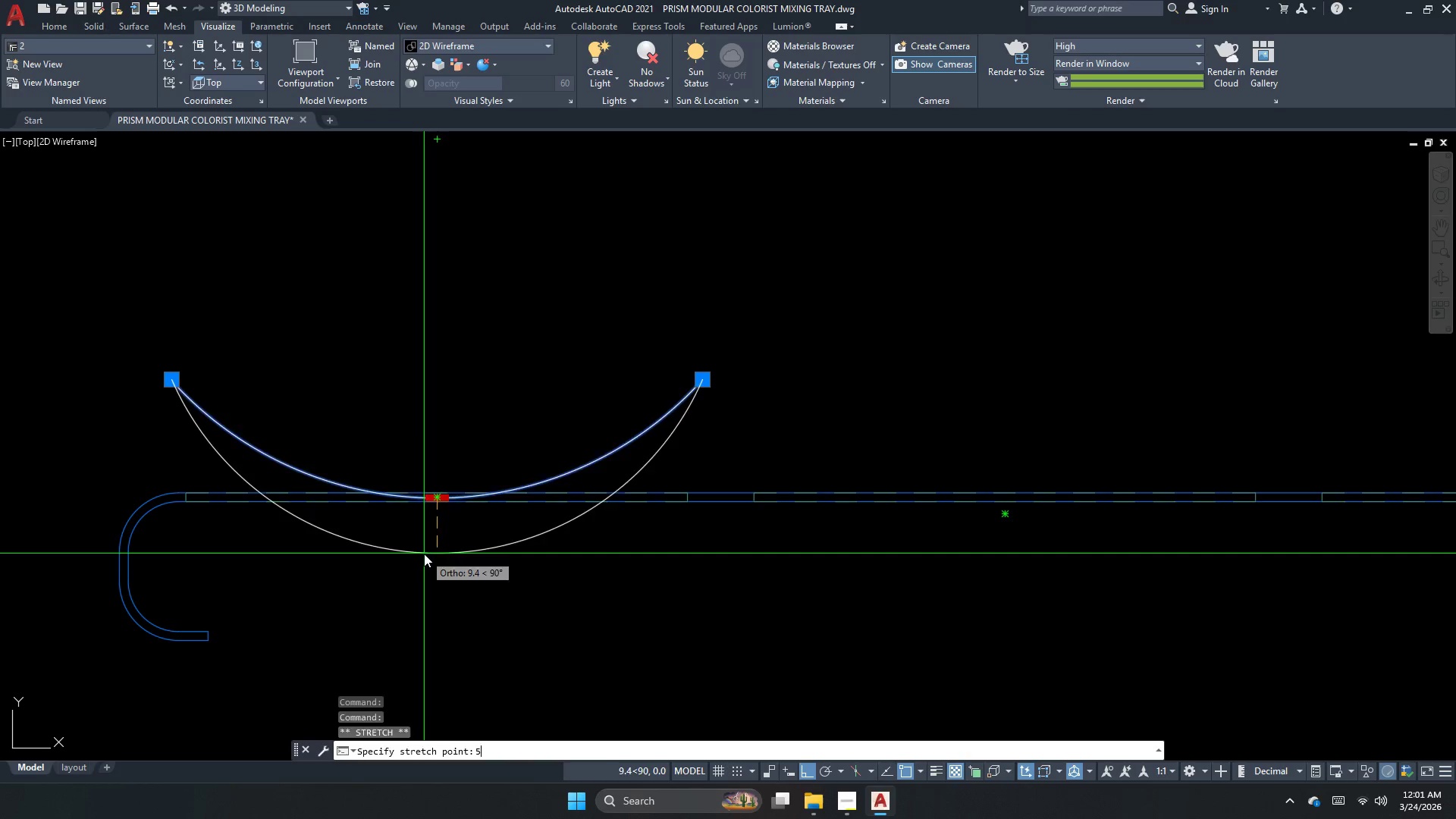 
key(NumpadEnter)
 